 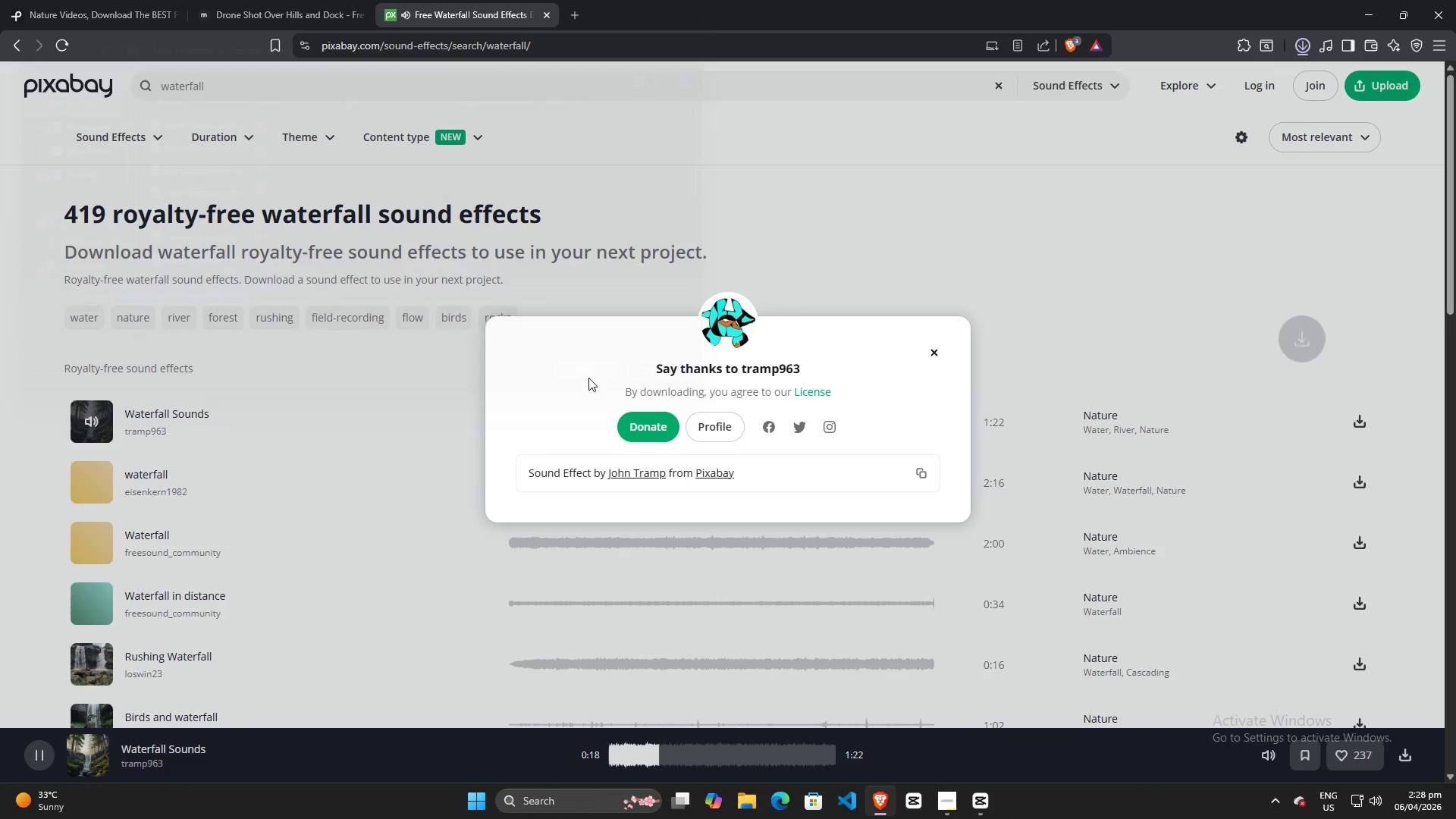 
left_click([937, 346])
 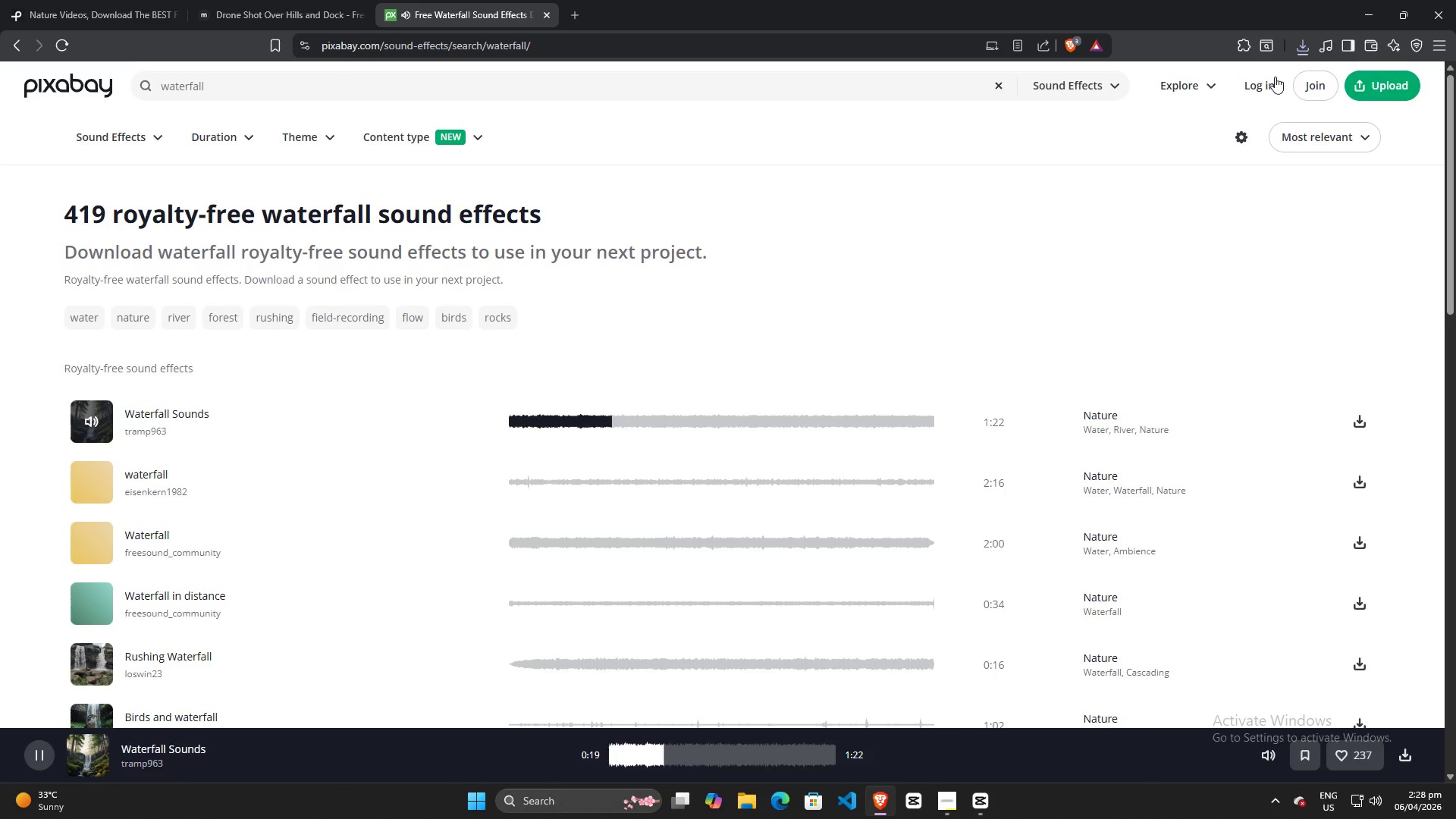 
left_click([1304, 44])
 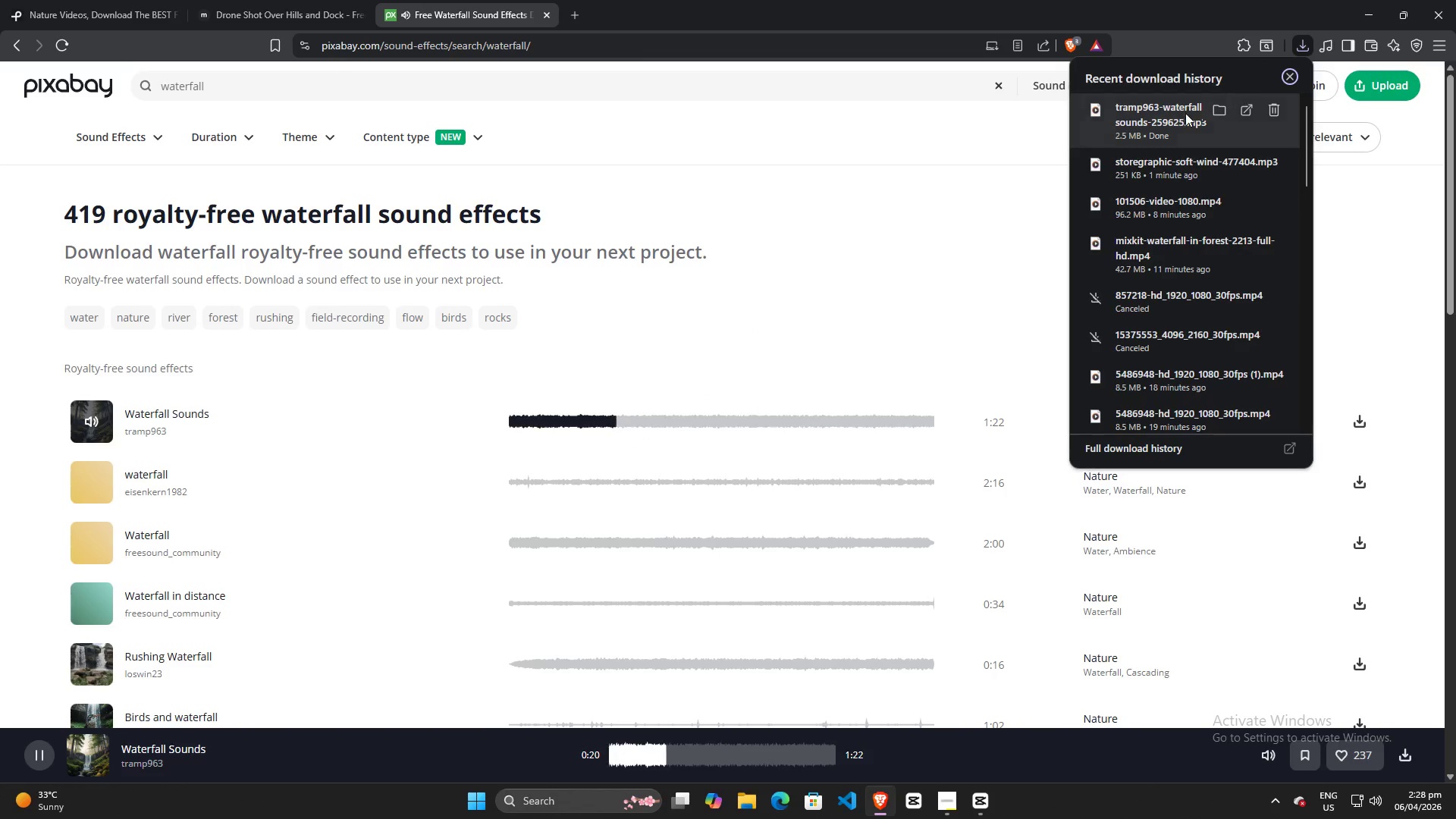 
left_click_drag(start_coordinate=[1176, 116], to_coordinate=[1234, 751])
 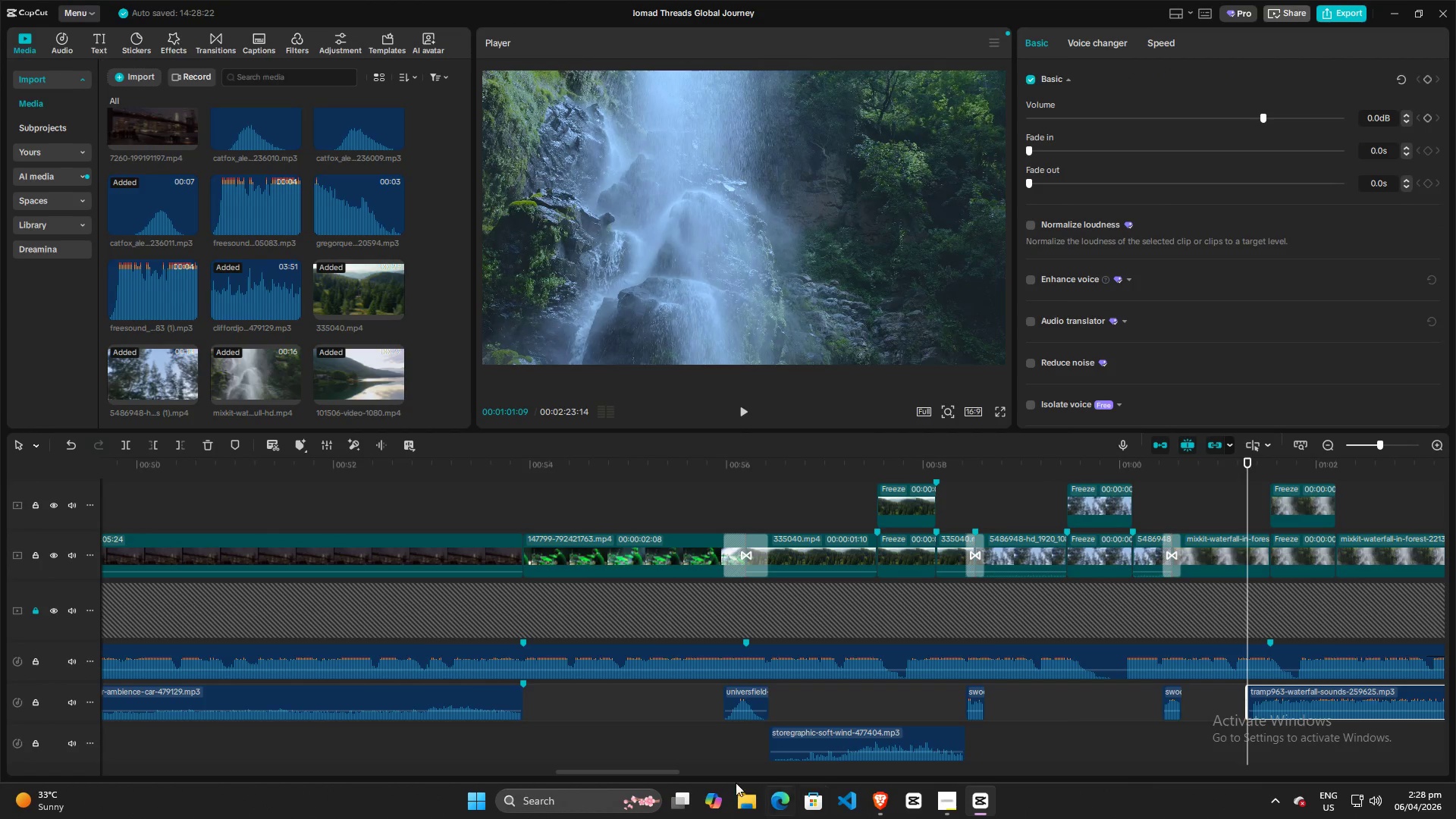 
left_click_drag(start_coordinate=[657, 775], to_coordinate=[717, 785])
 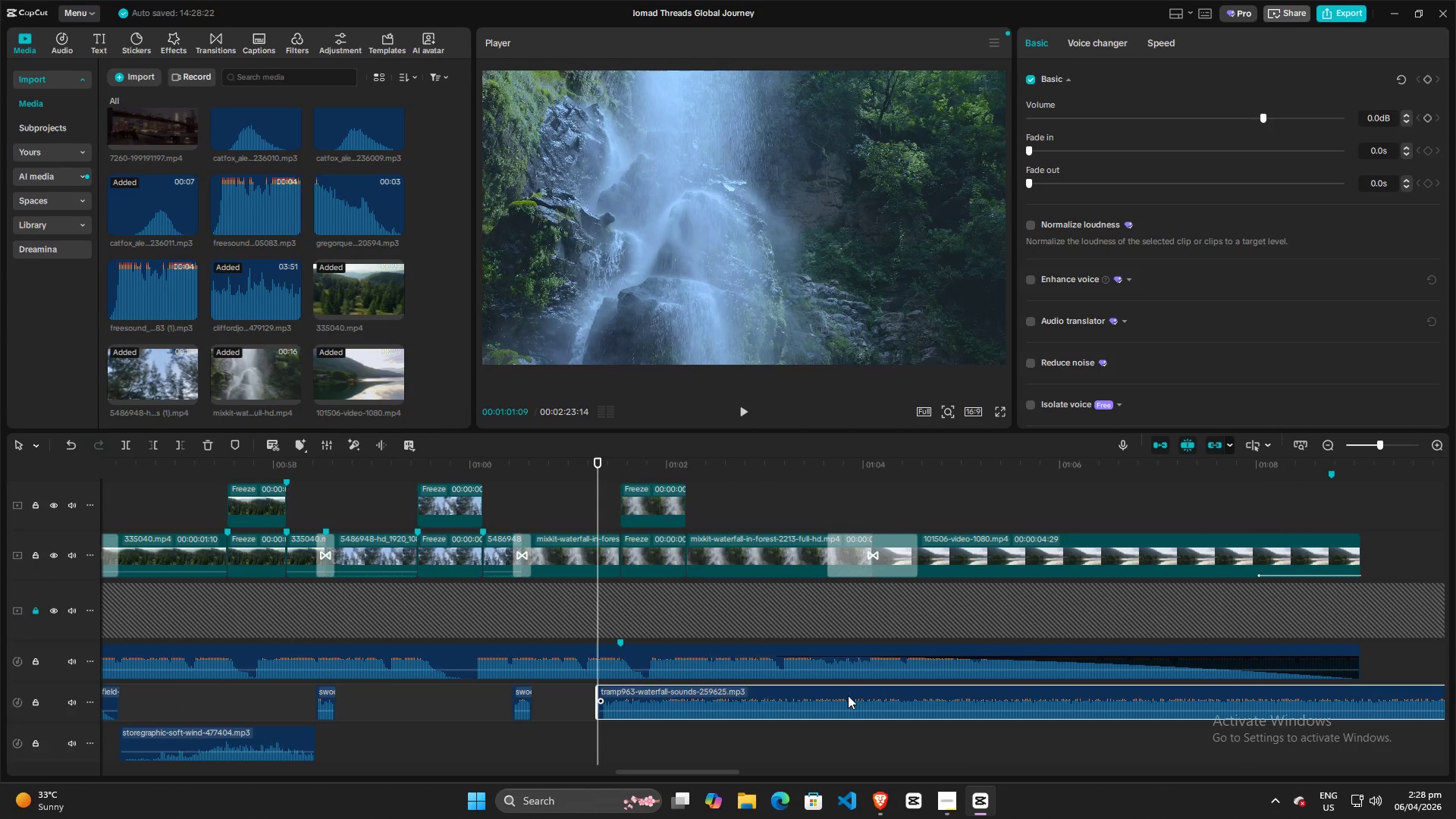 
left_click_drag(start_coordinate=[848, 695], to_coordinate=[785, 696])
 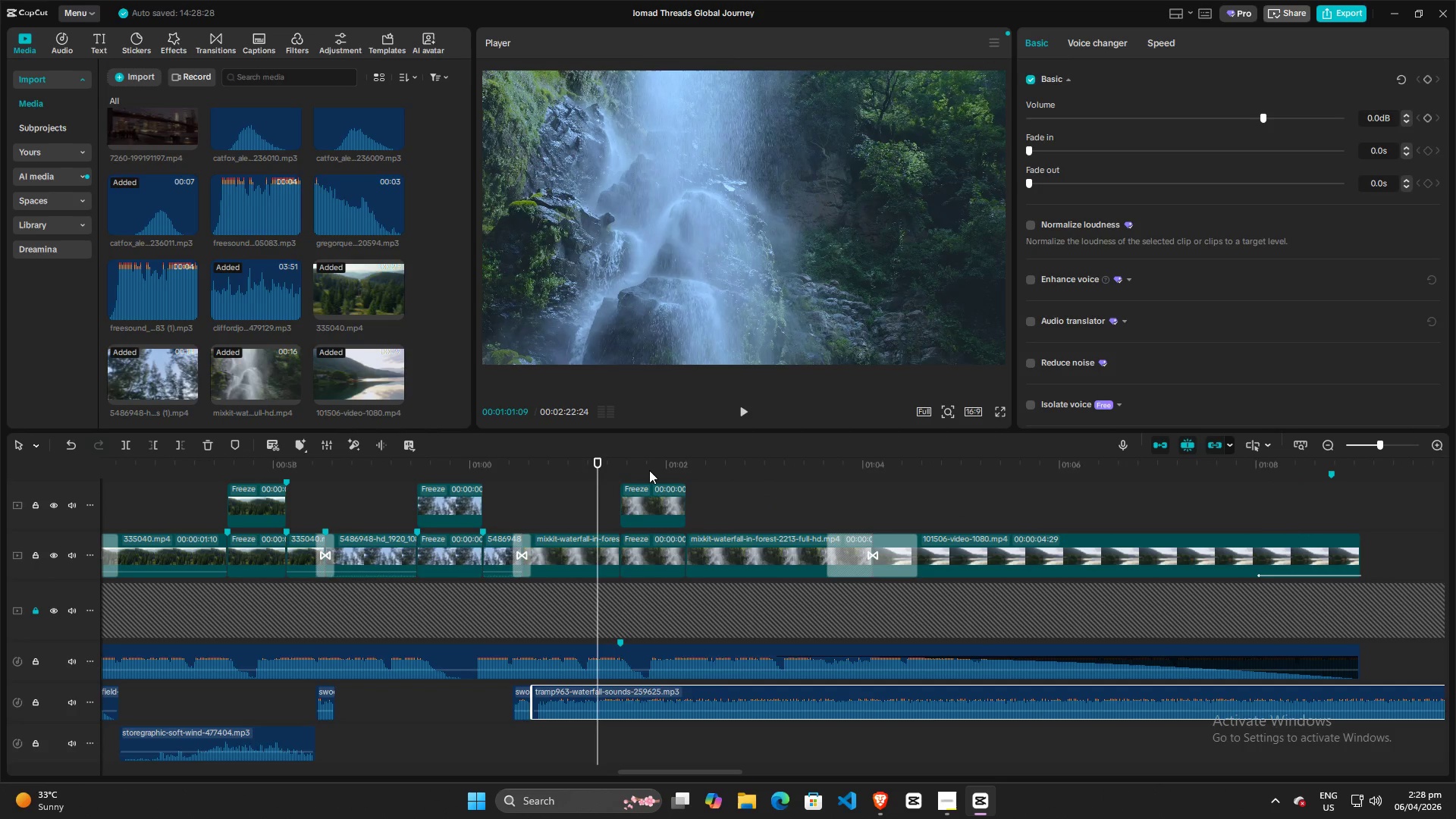 
left_click_drag(start_coordinate=[600, 464], to_coordinate=[838, 506])
 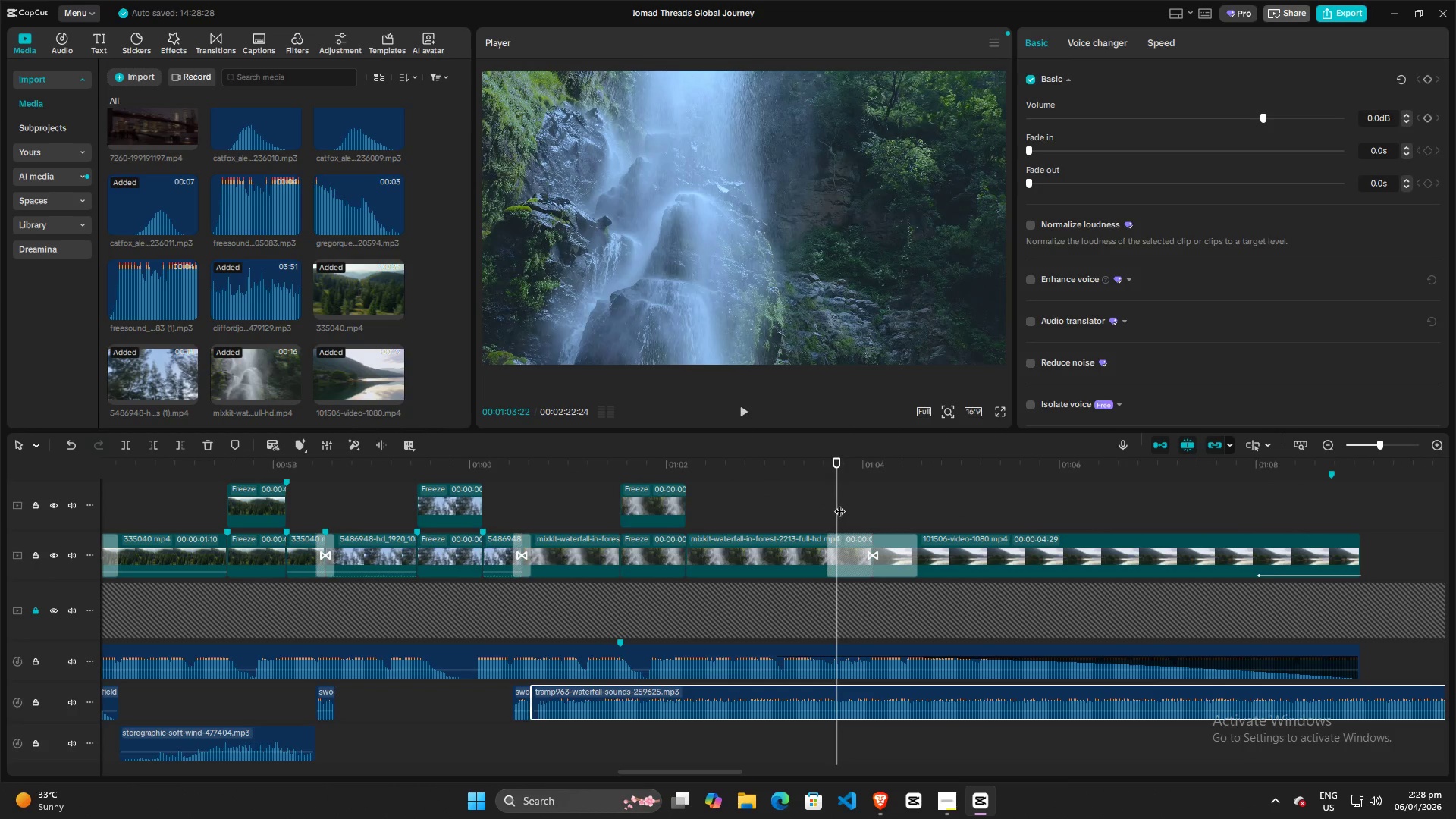 
left_click_drag(start_coordinate=[839, 504], to_coordinate=[826, 506])
 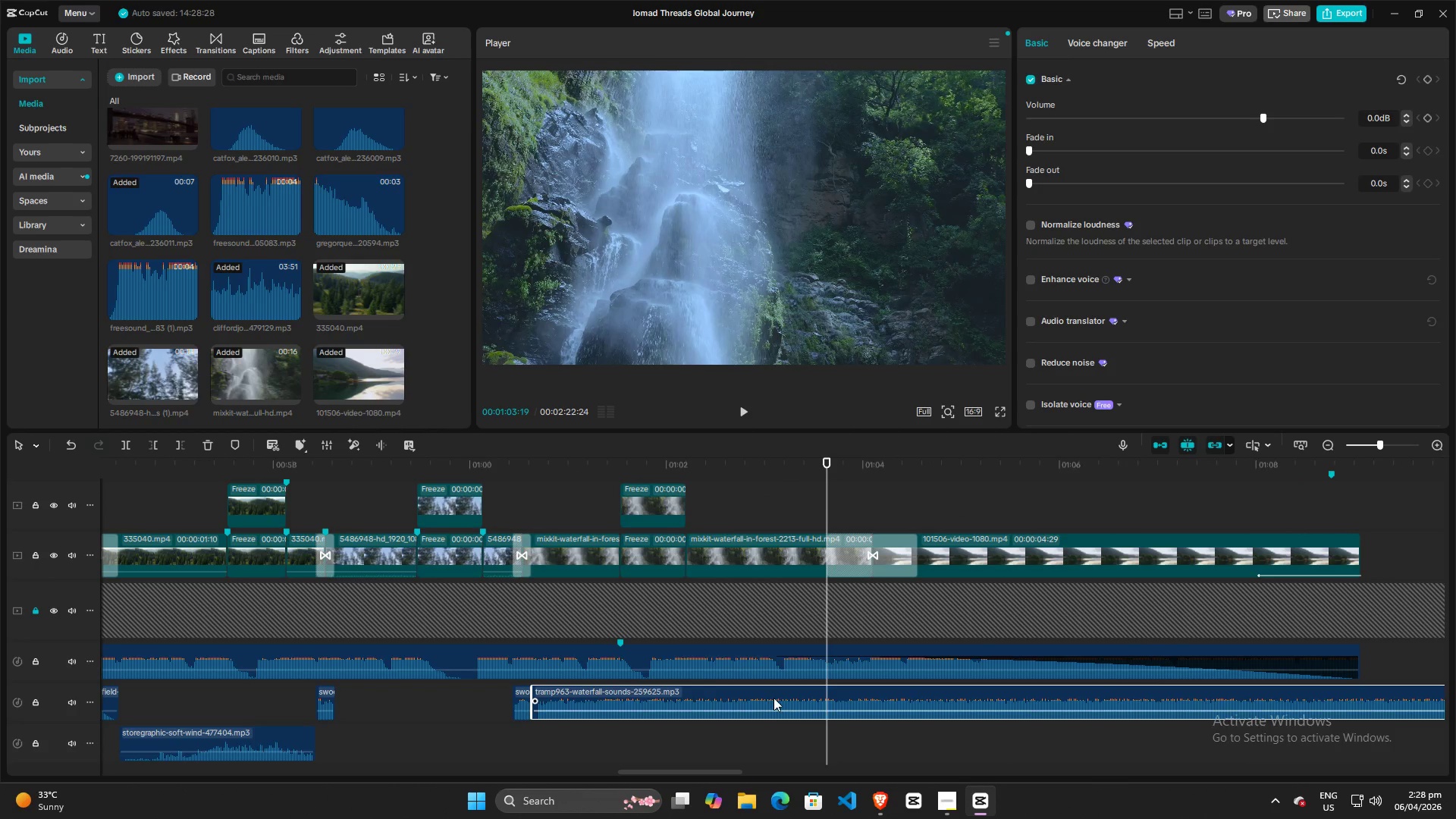 
left_click([774, 698])
 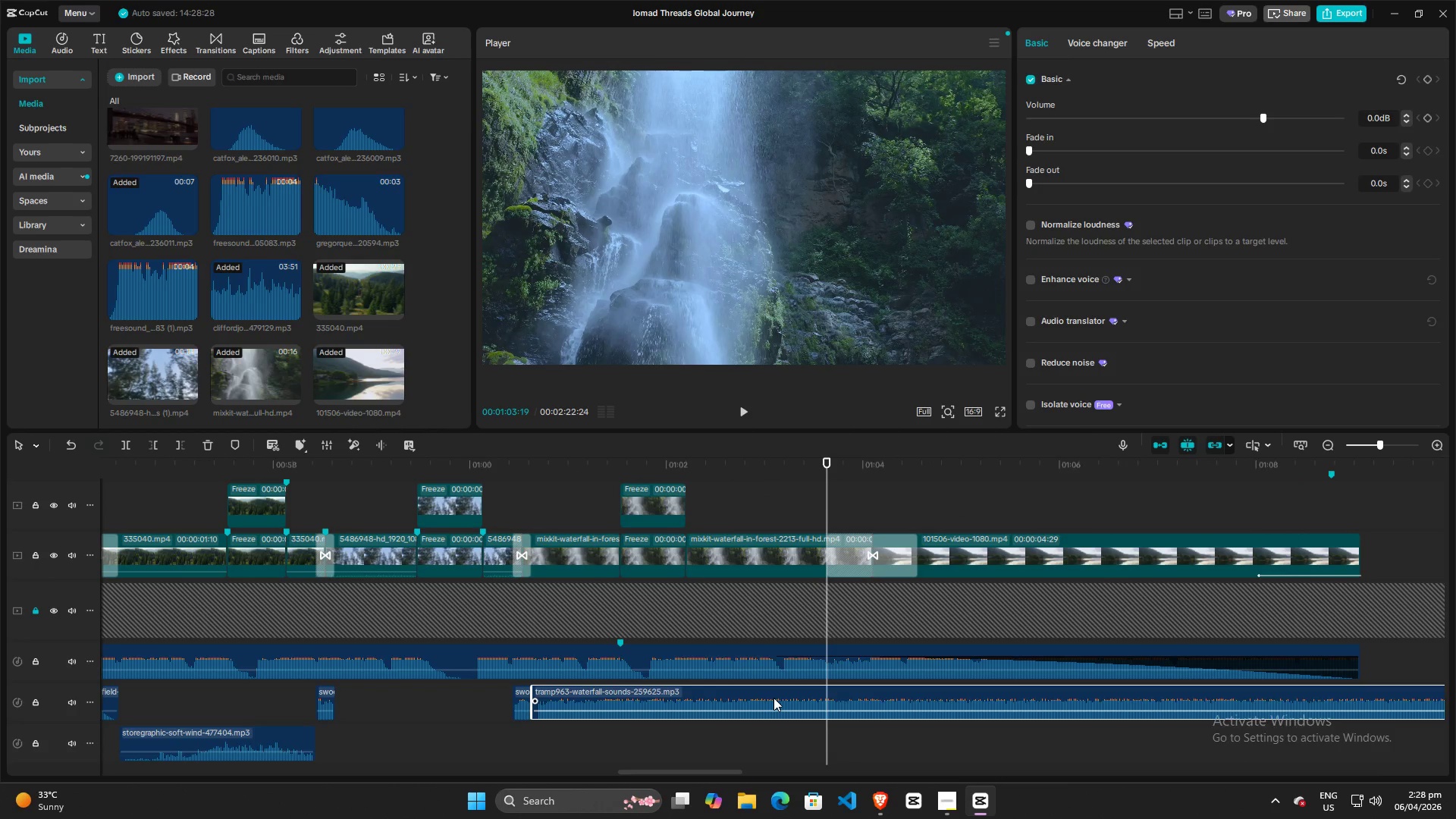 
key(W)
 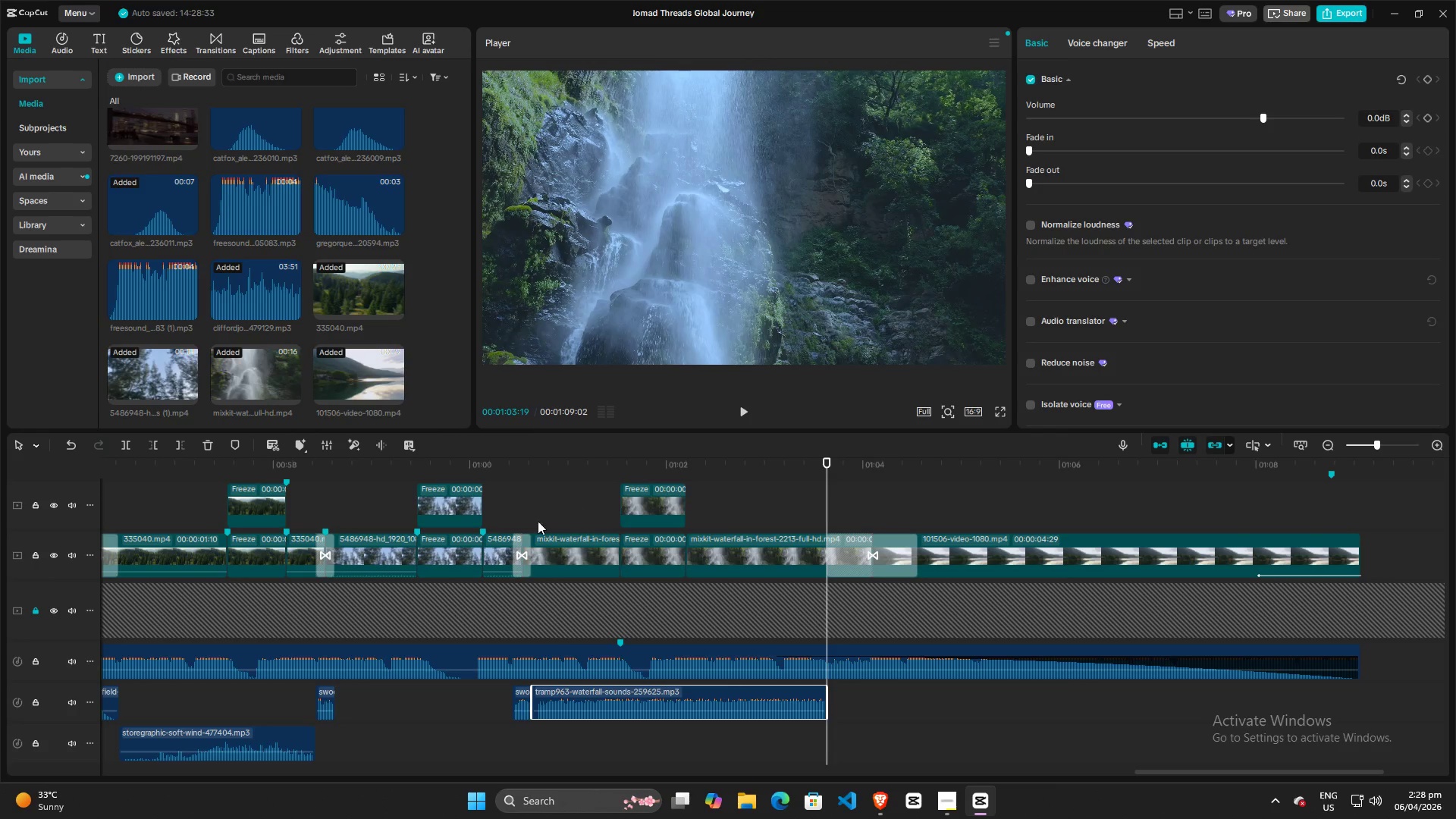 
left_click([508, 504])
 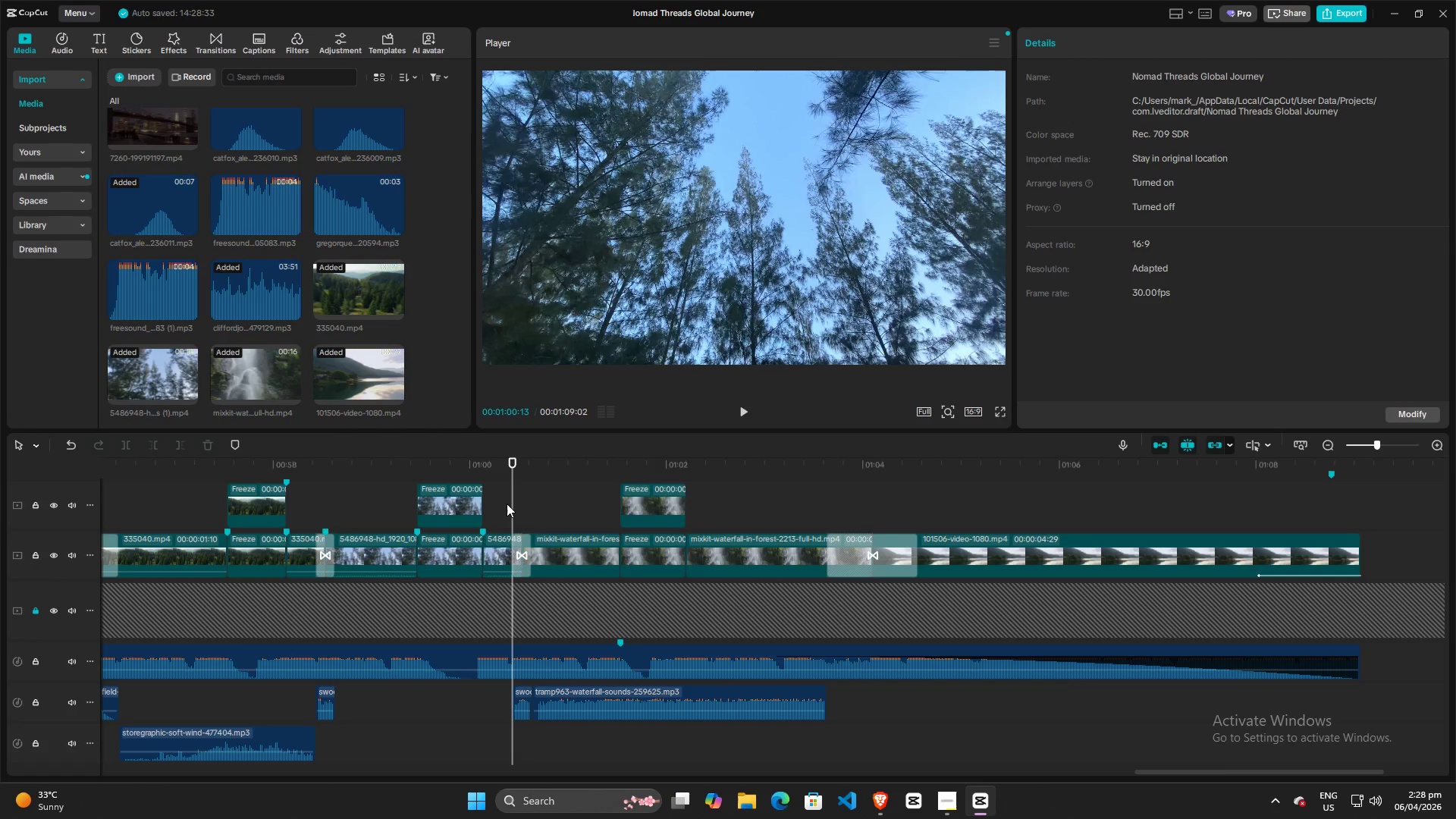 
key(Alt+AltLeft)
 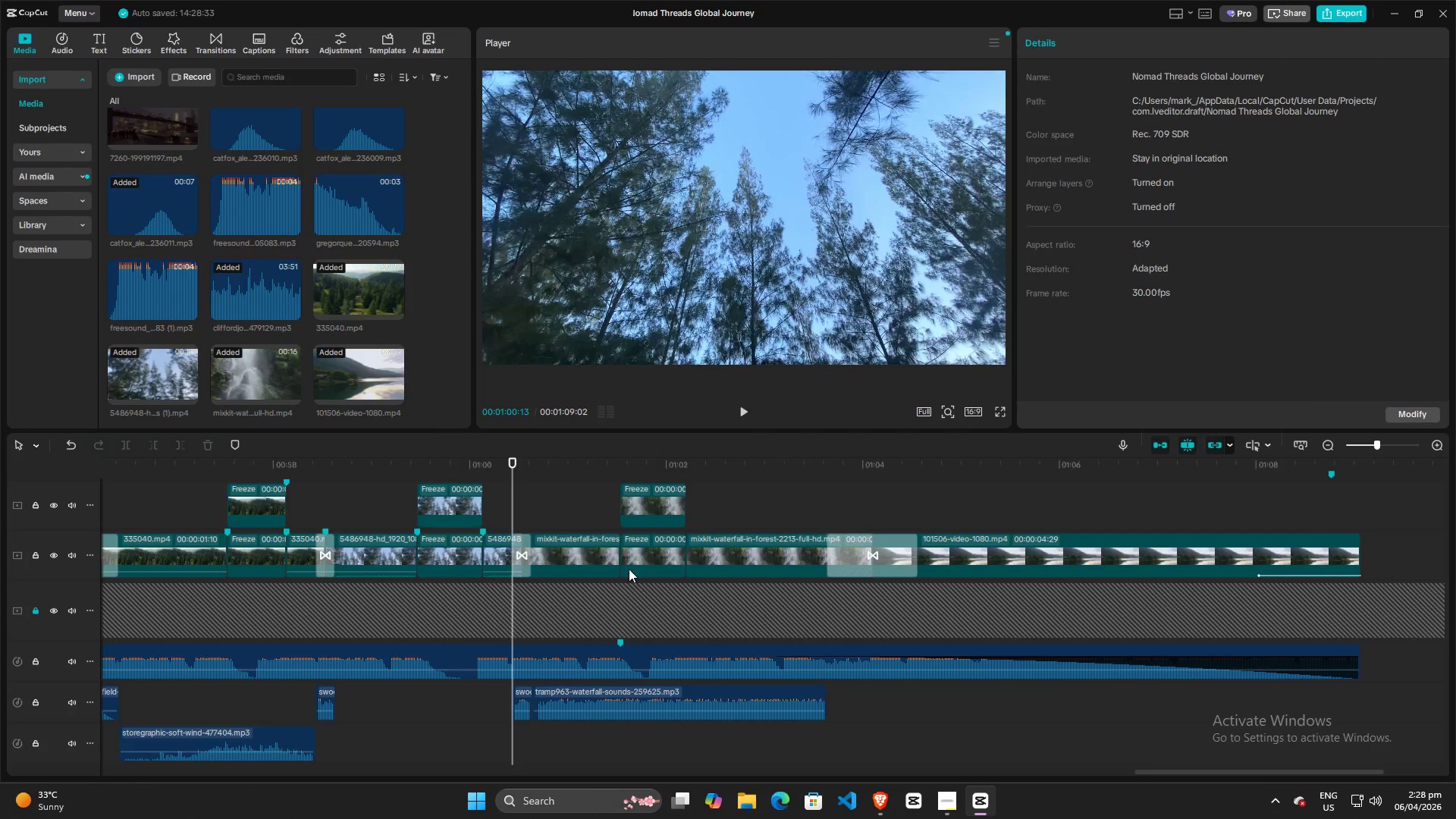 
key(Alt+Tab)
 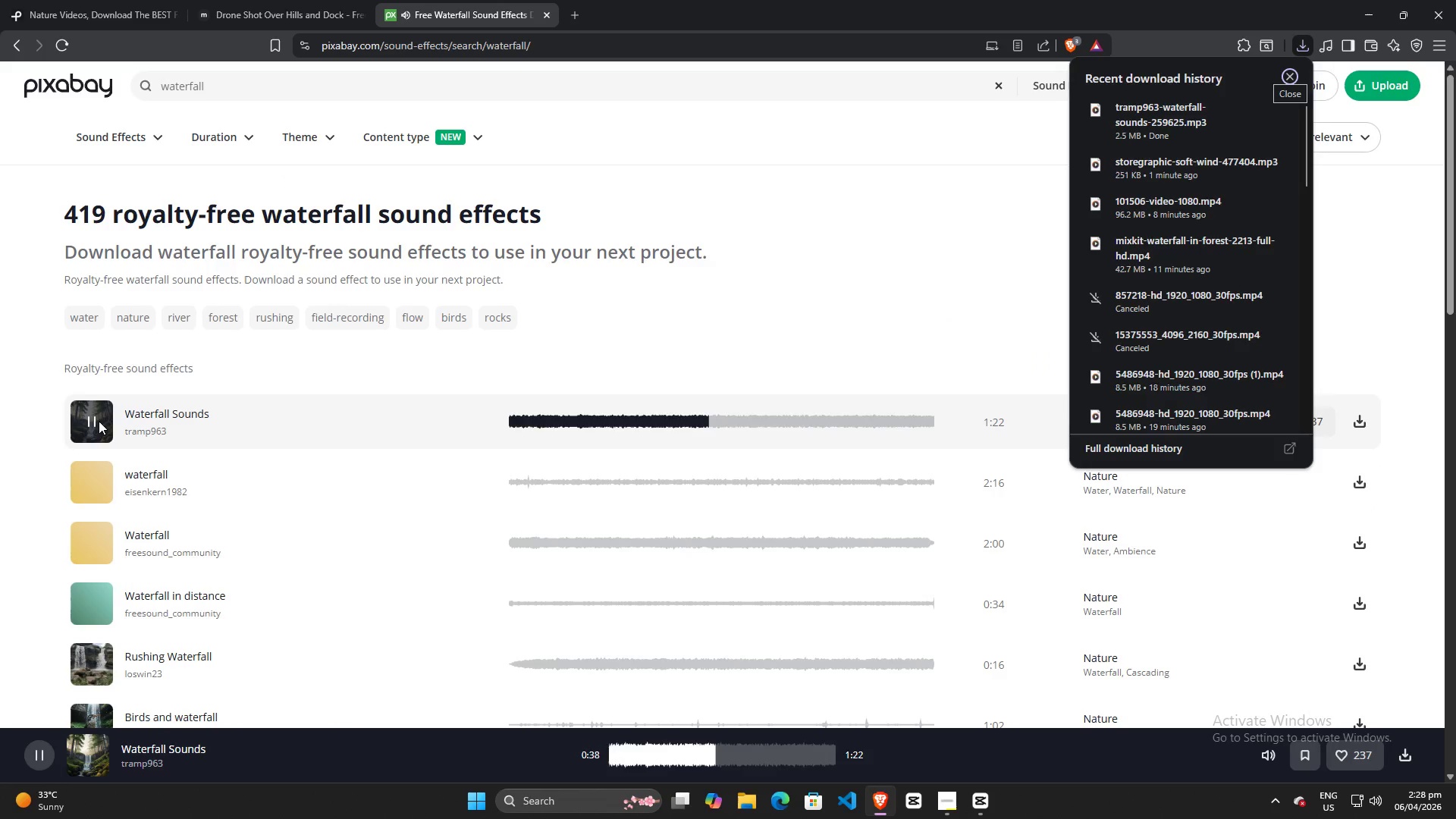 
left_click([93, 421])
 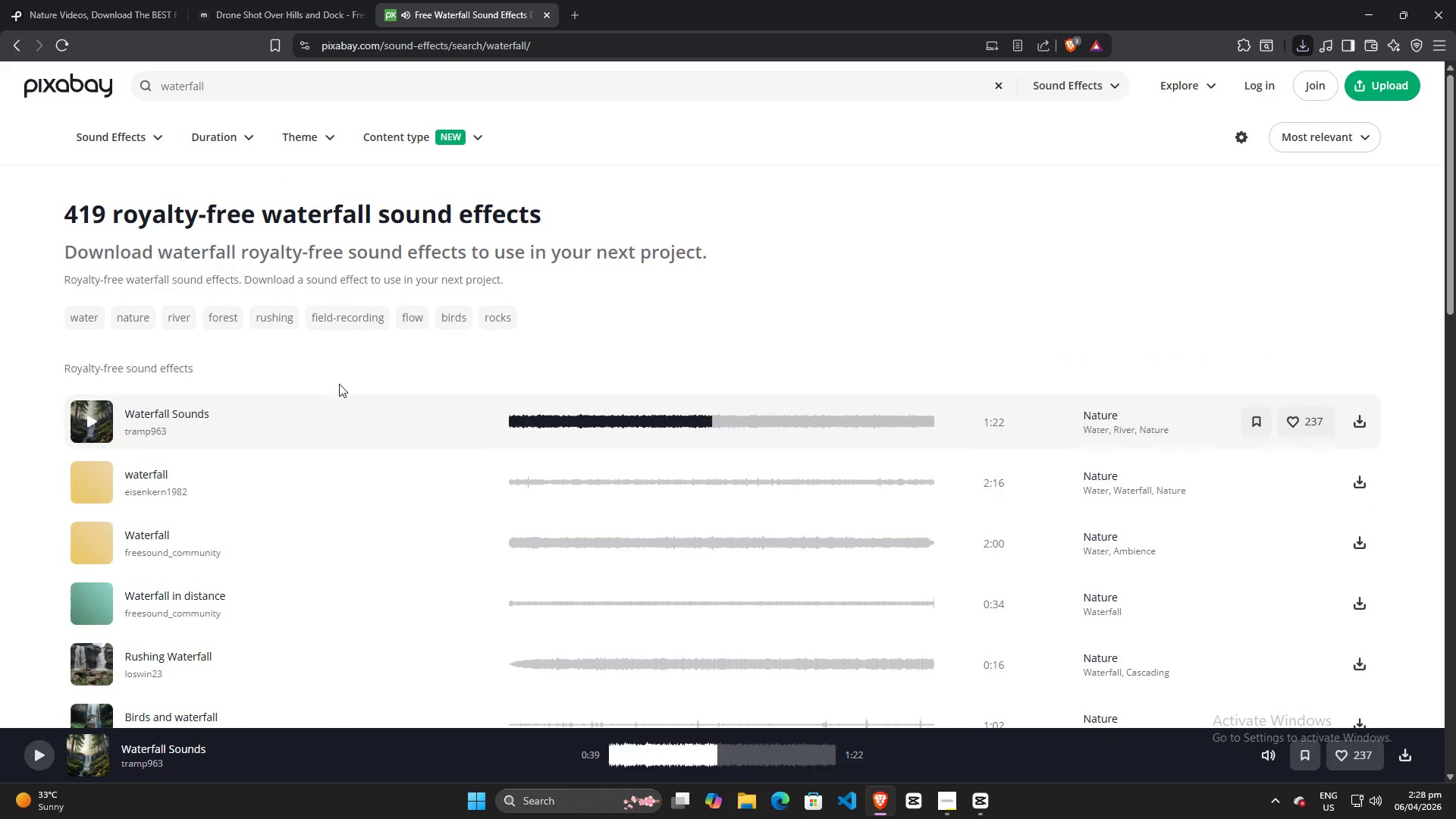 
key(Alt+AltLeft)
 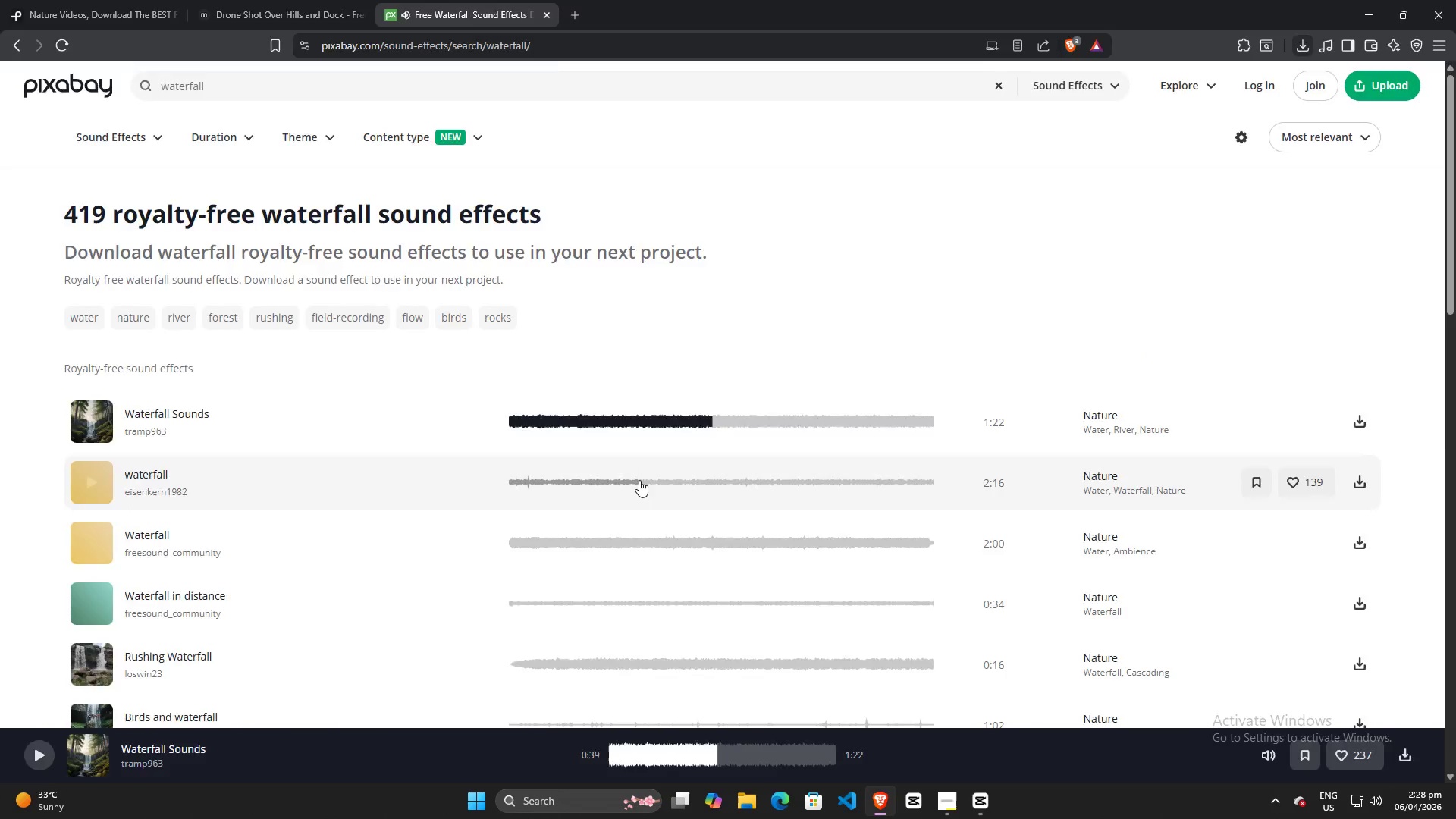 
key(Alt+Tab)
 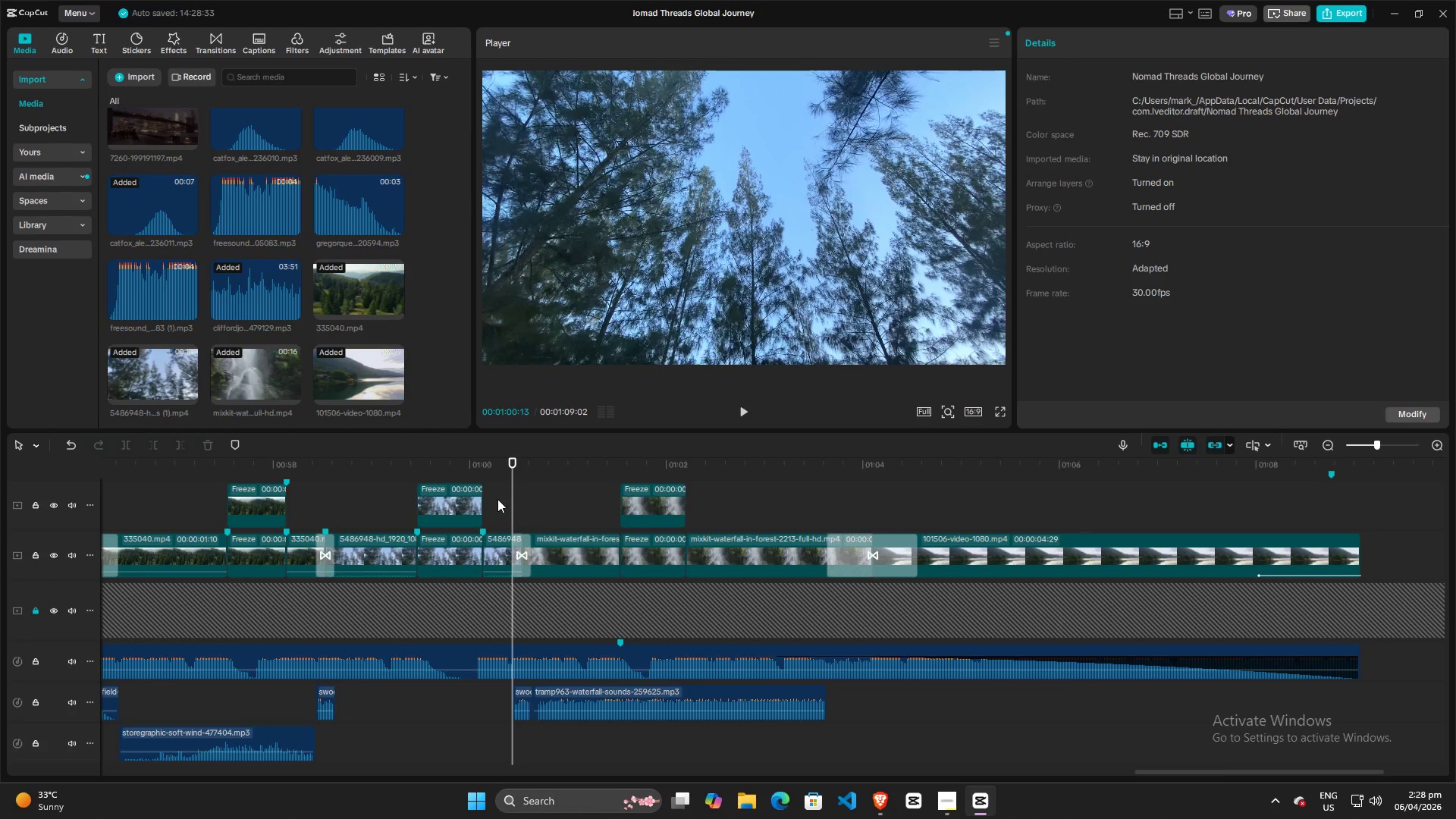 
left_click([497, 500])
 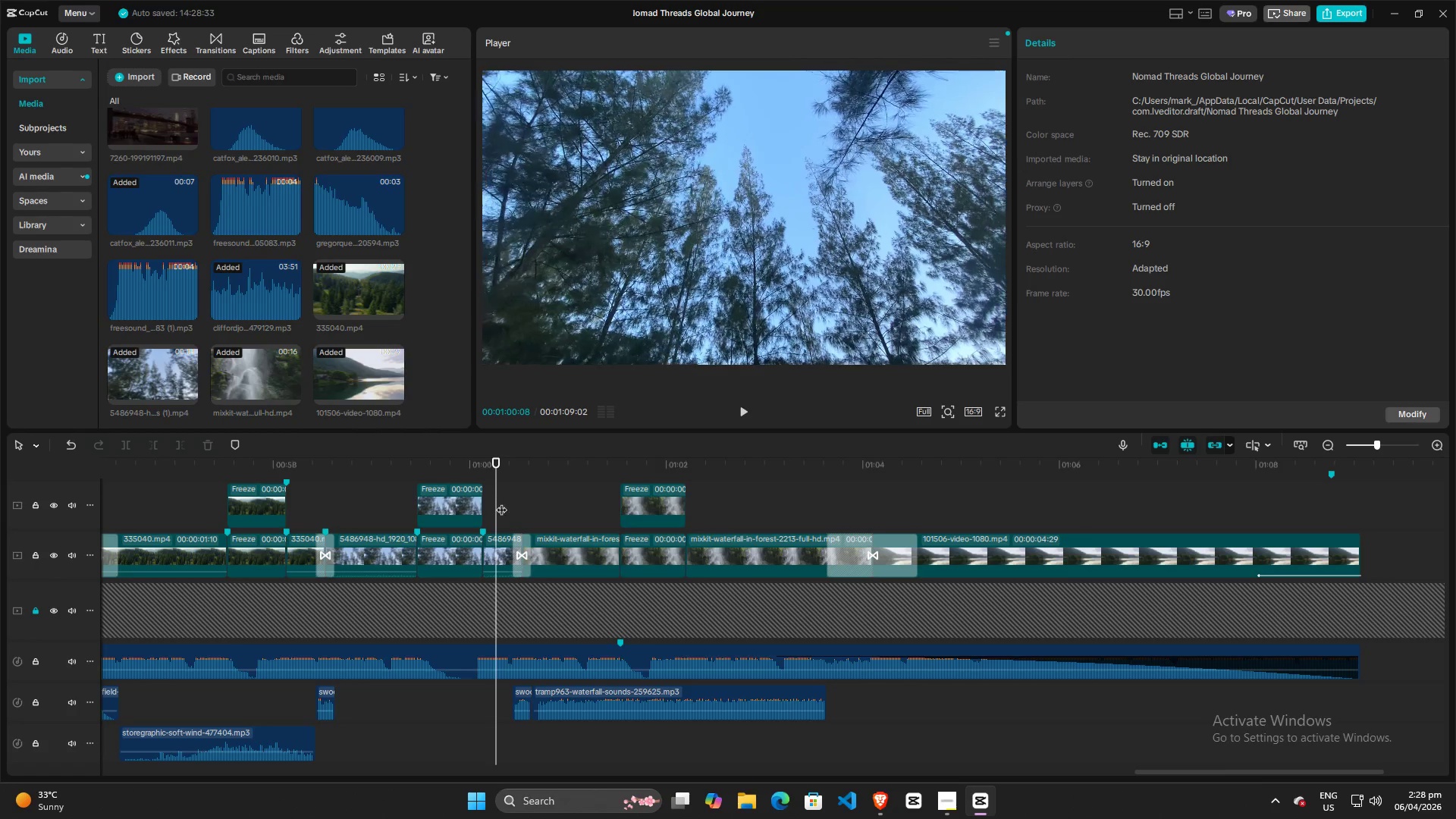 
key(Space)
 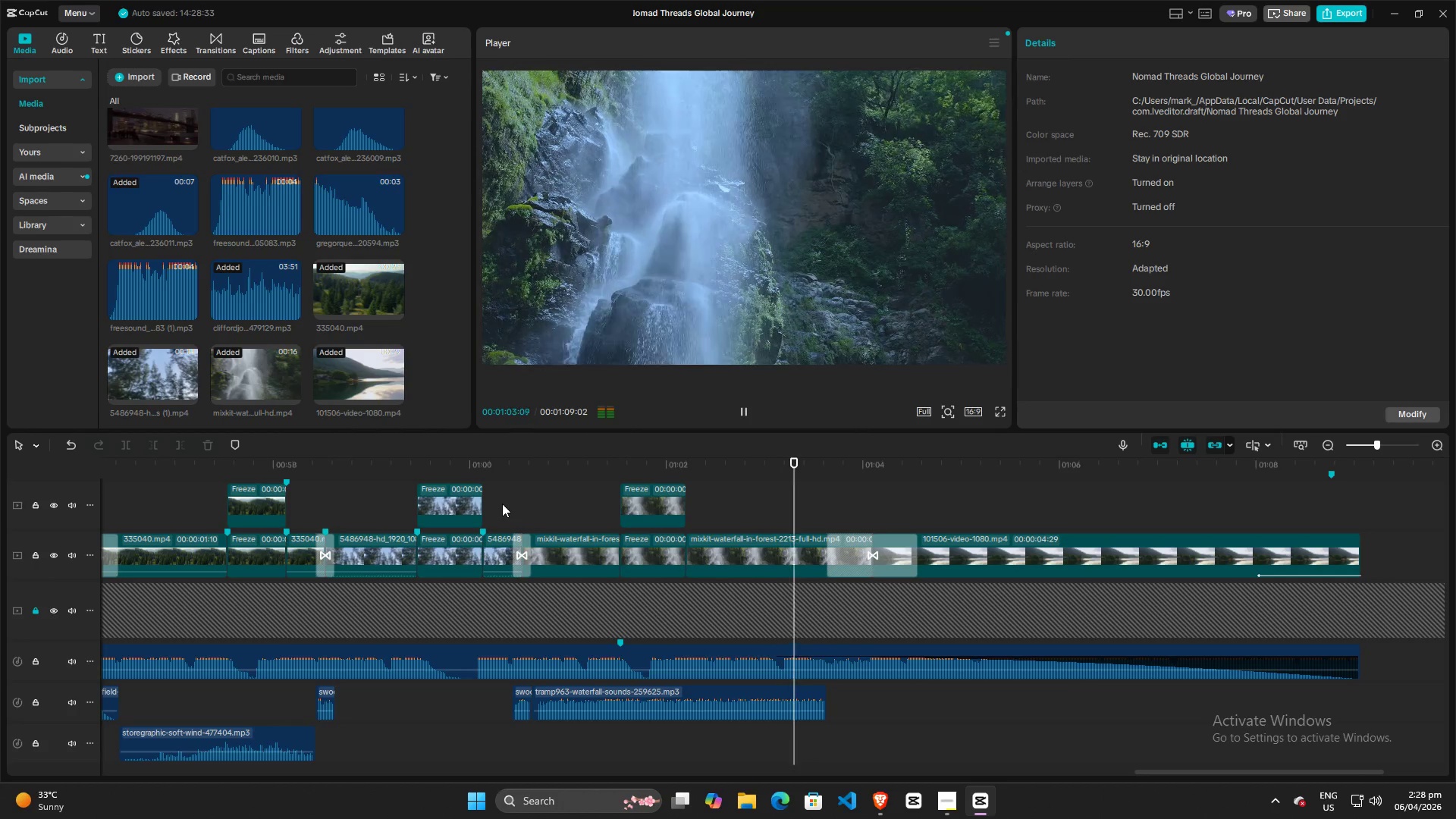 
key(Space)
 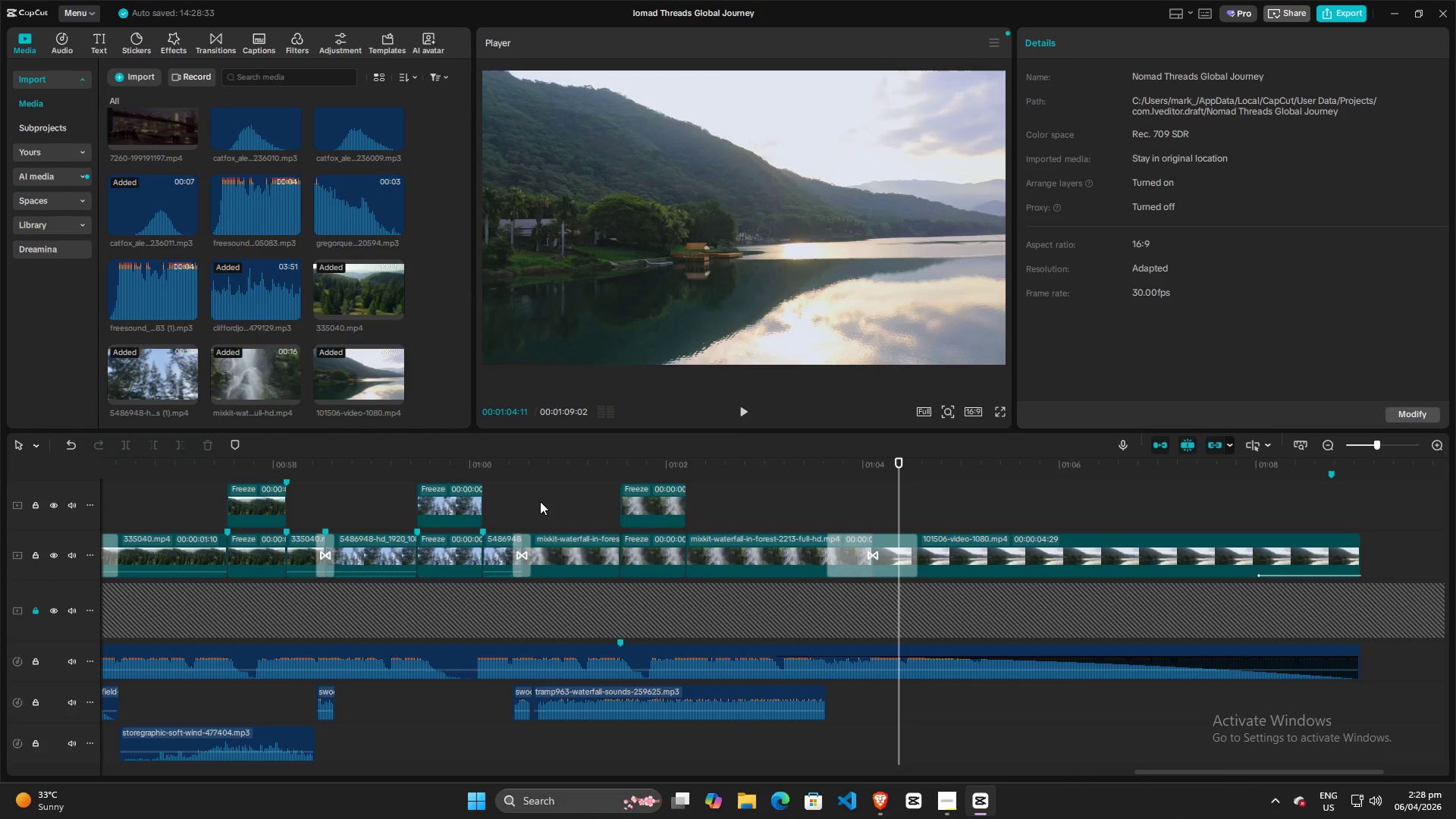 
left_click([507, 500])
 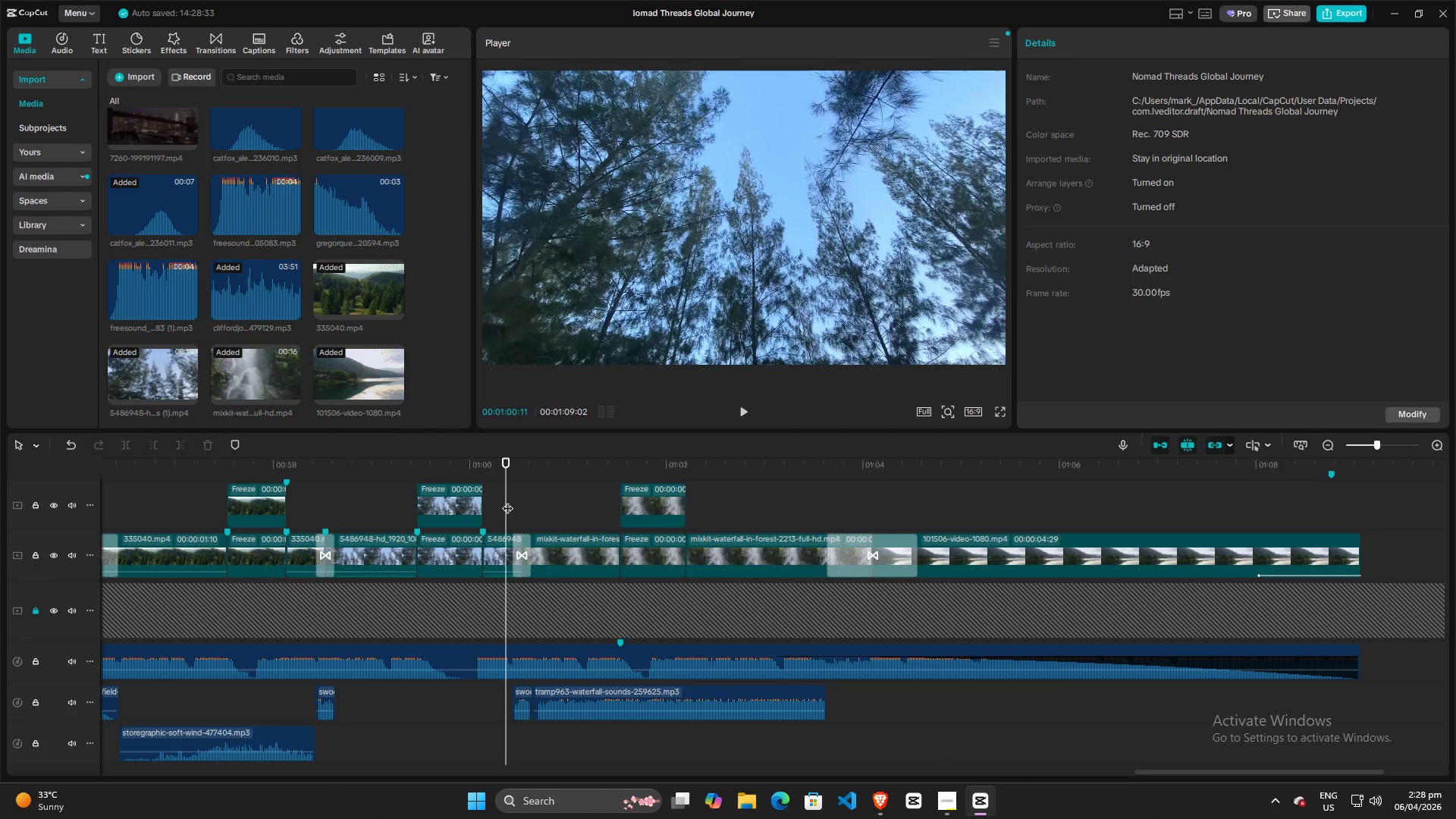 
key(Space)
 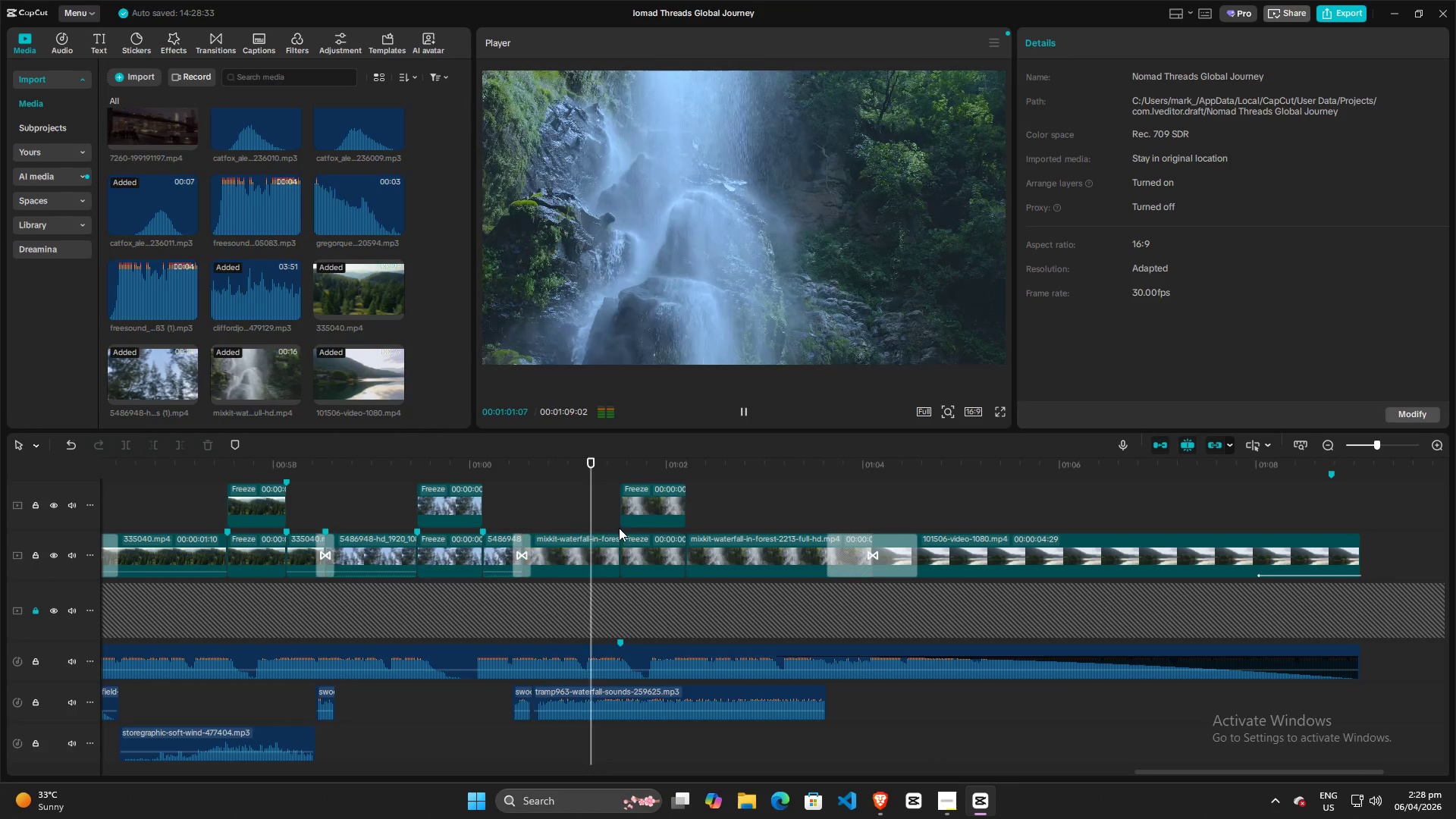 
key(Space)
 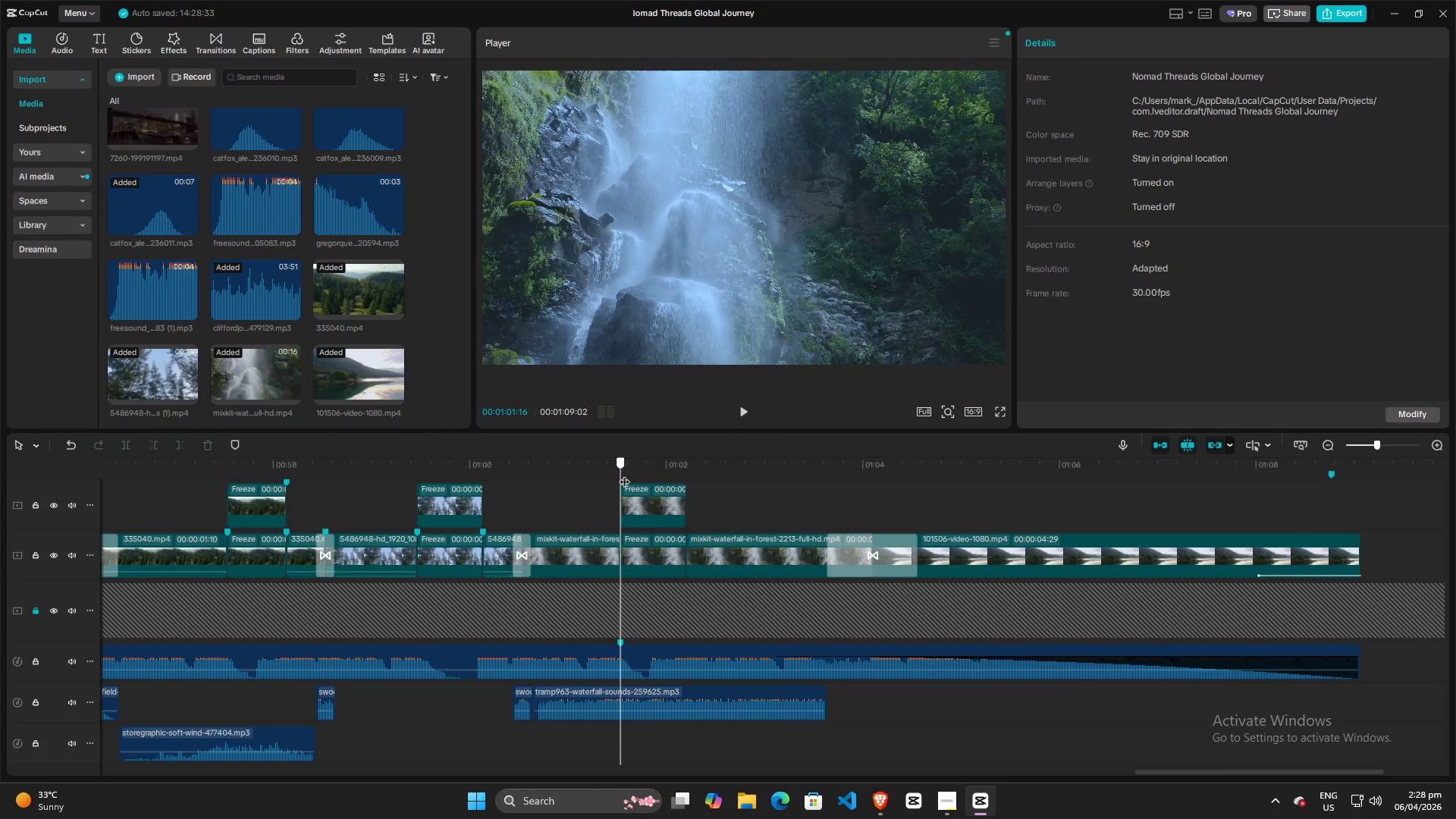 
left_click([624, 474])
 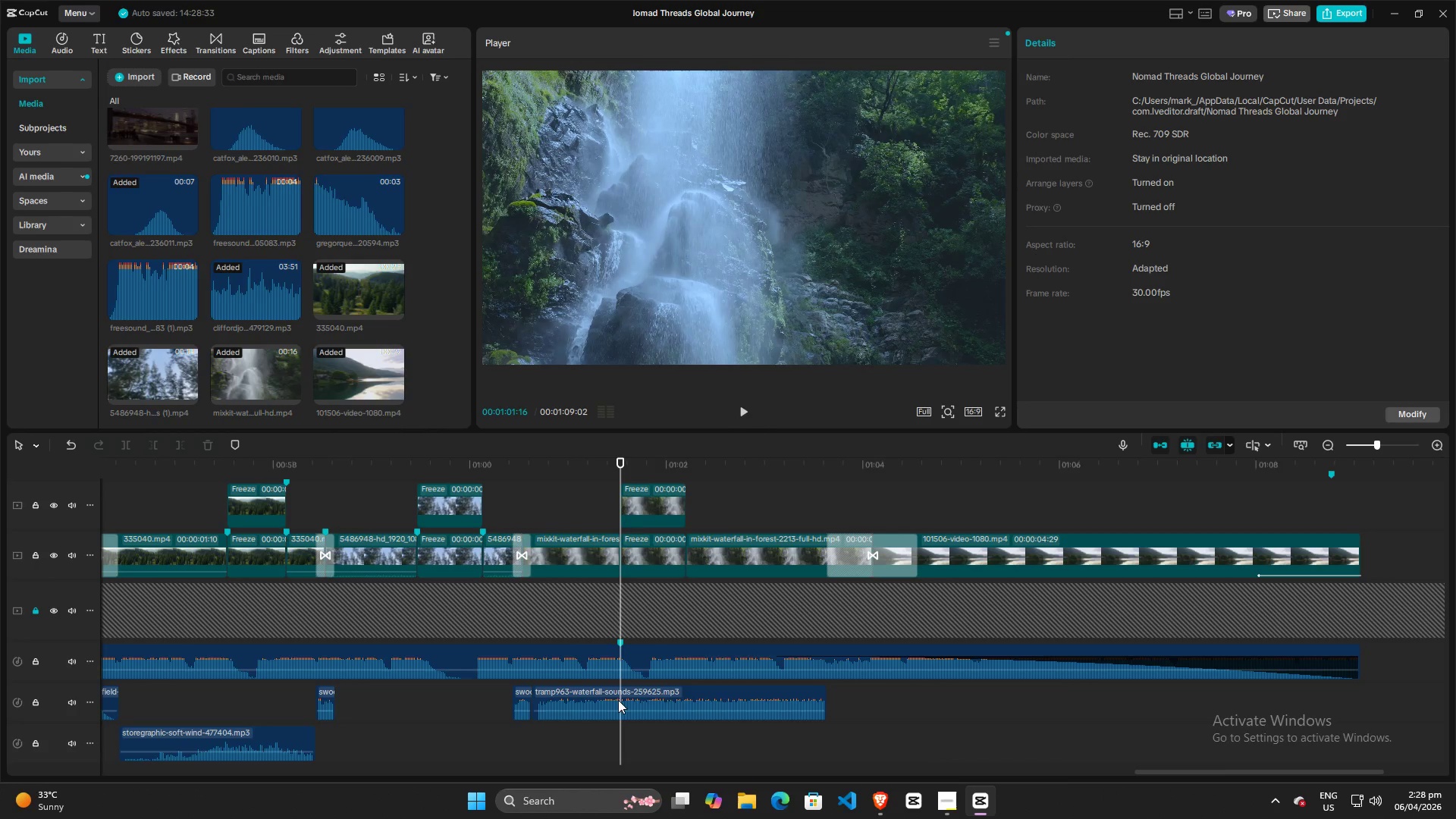 
left_click([610, 698])
 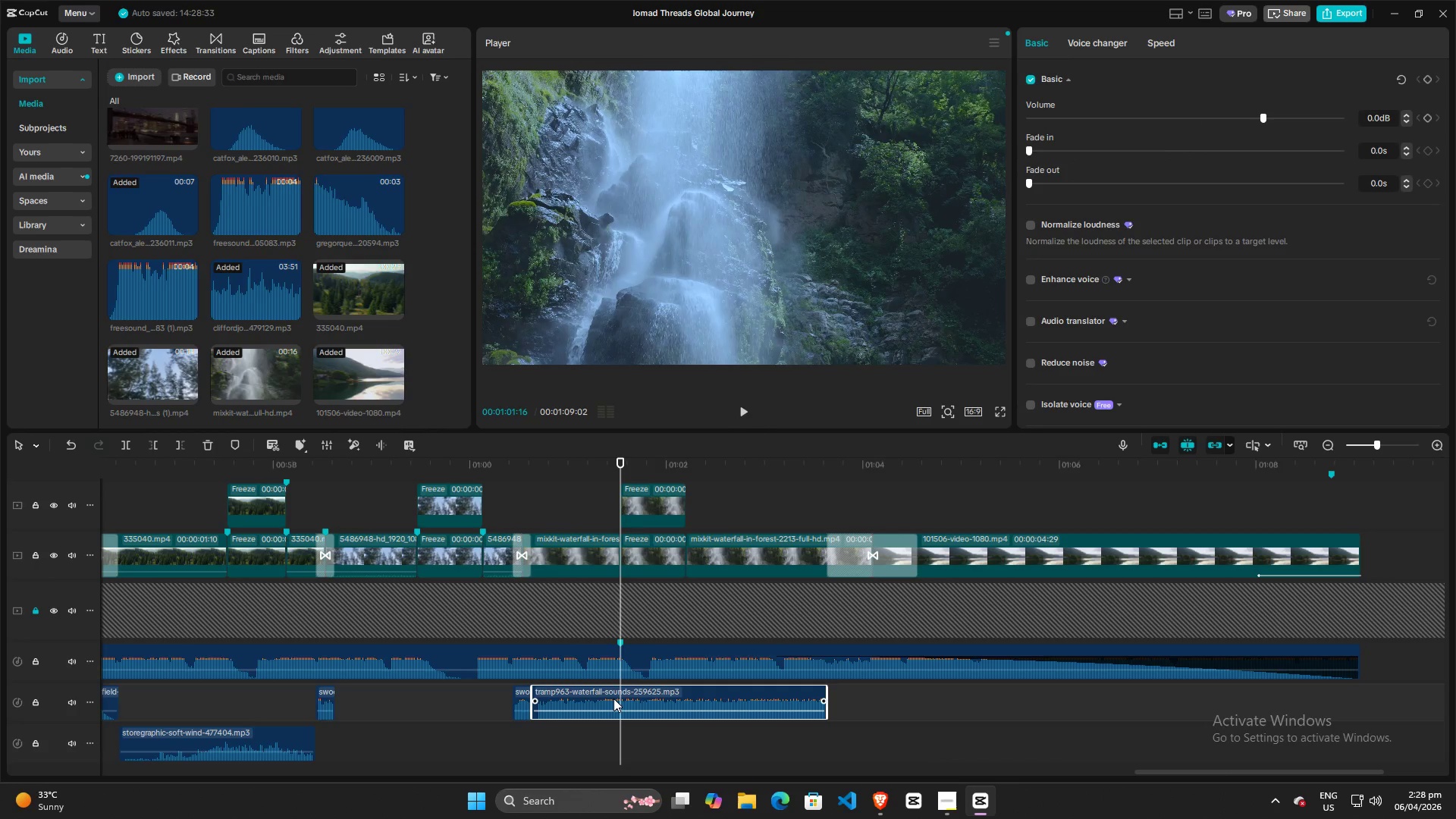 
key(Control+B)
 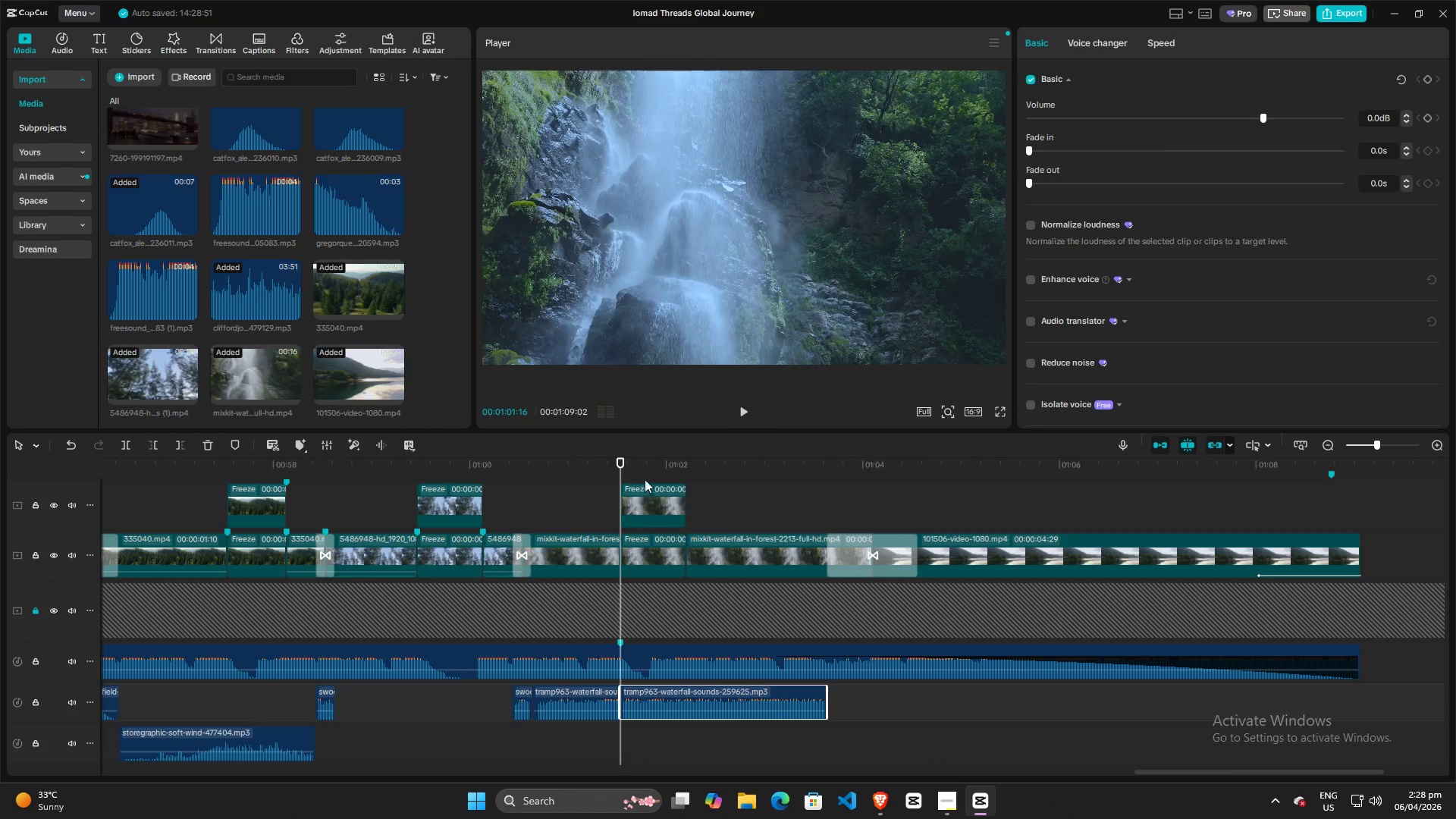 
left_click_drag(start_coordinate=[620, 461], to_coordinate=[682, 474])
 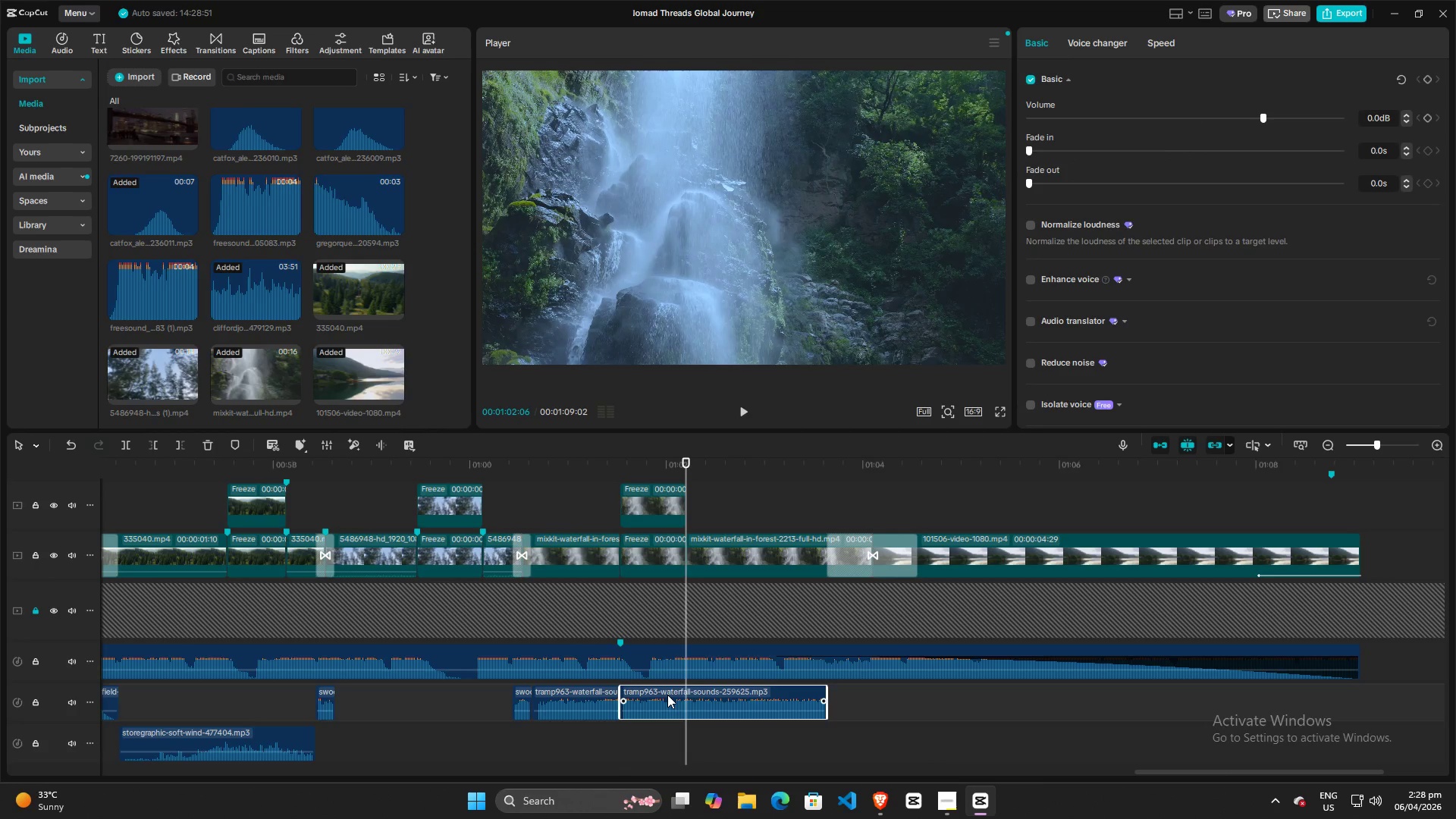 
left_click([667, 695])
 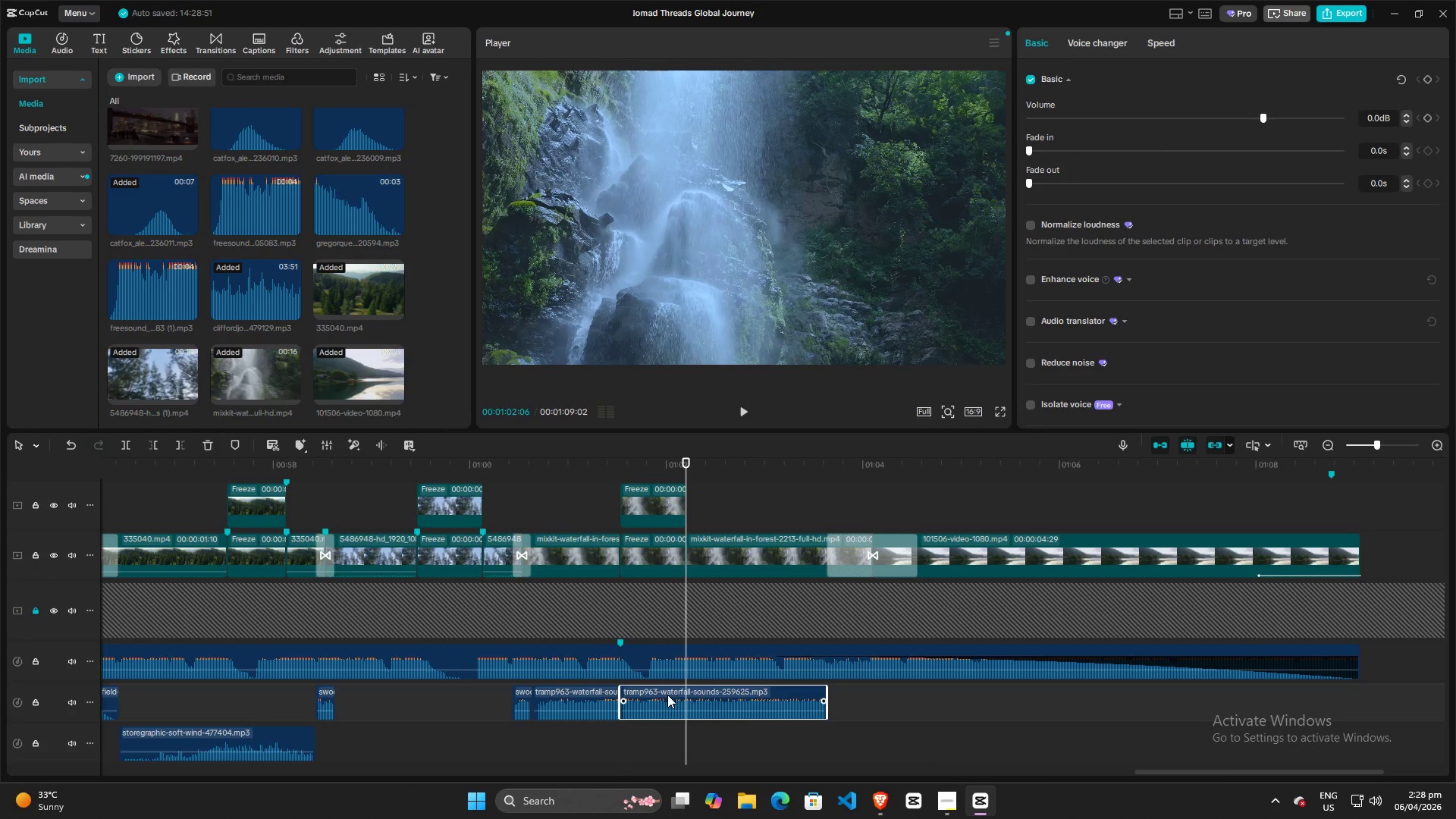 
key(Control+B)
 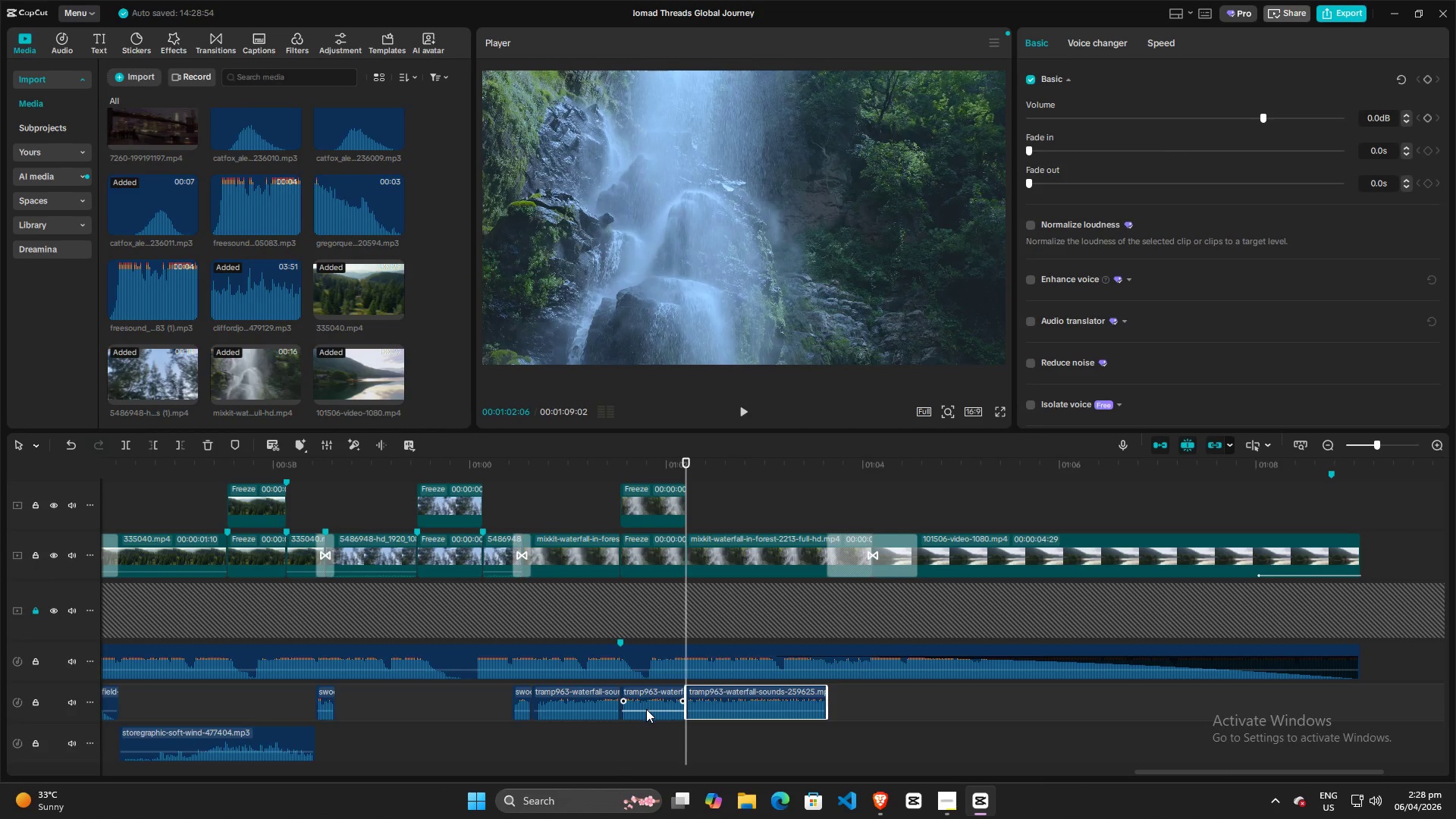 
left_click_drag(start_coordinate=[646, 711], to_coordinate=[647, 735])
 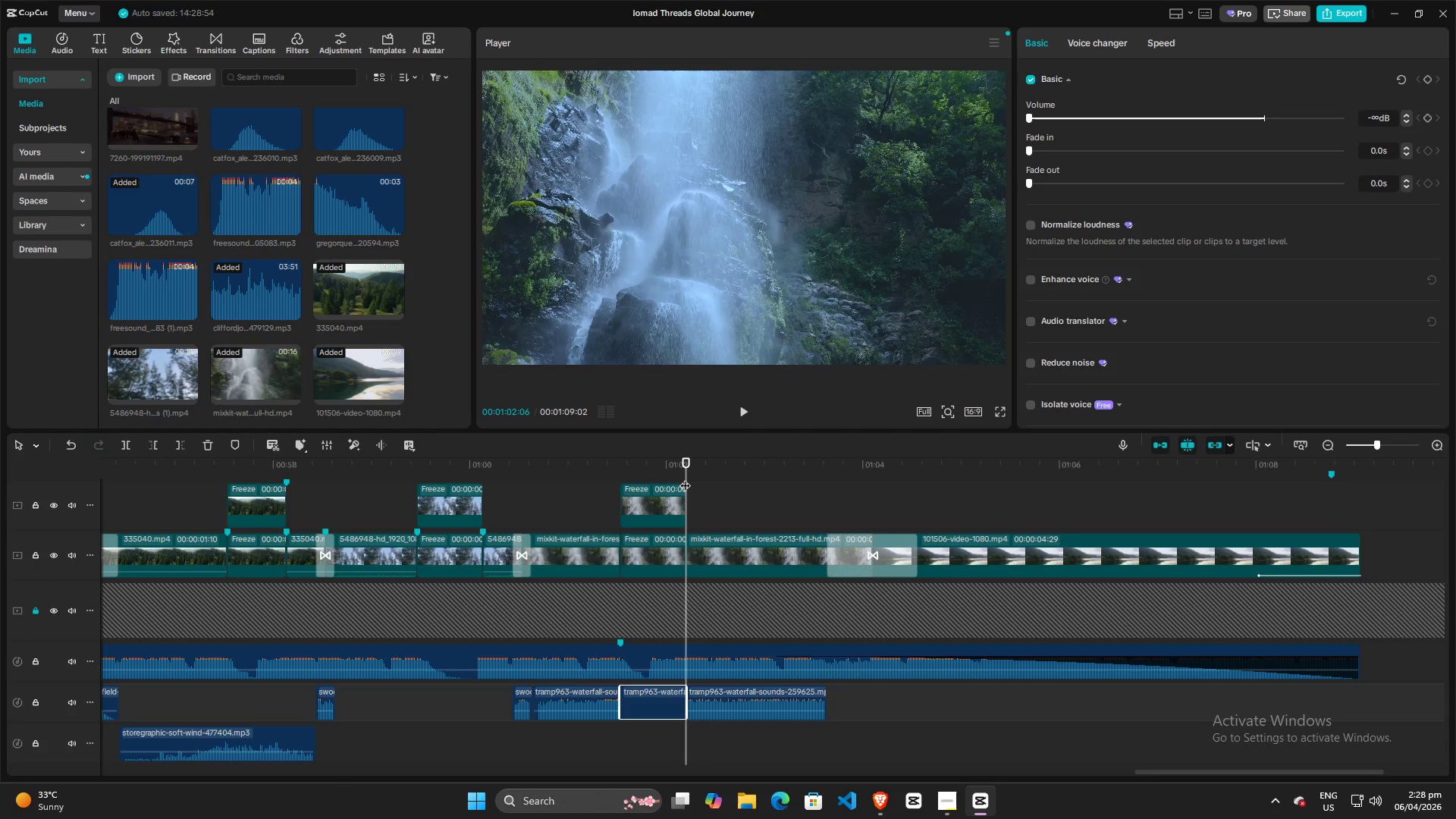 
left_click_drag(start_coordinate=[685, 478], to_coordinate=[592, 482])
 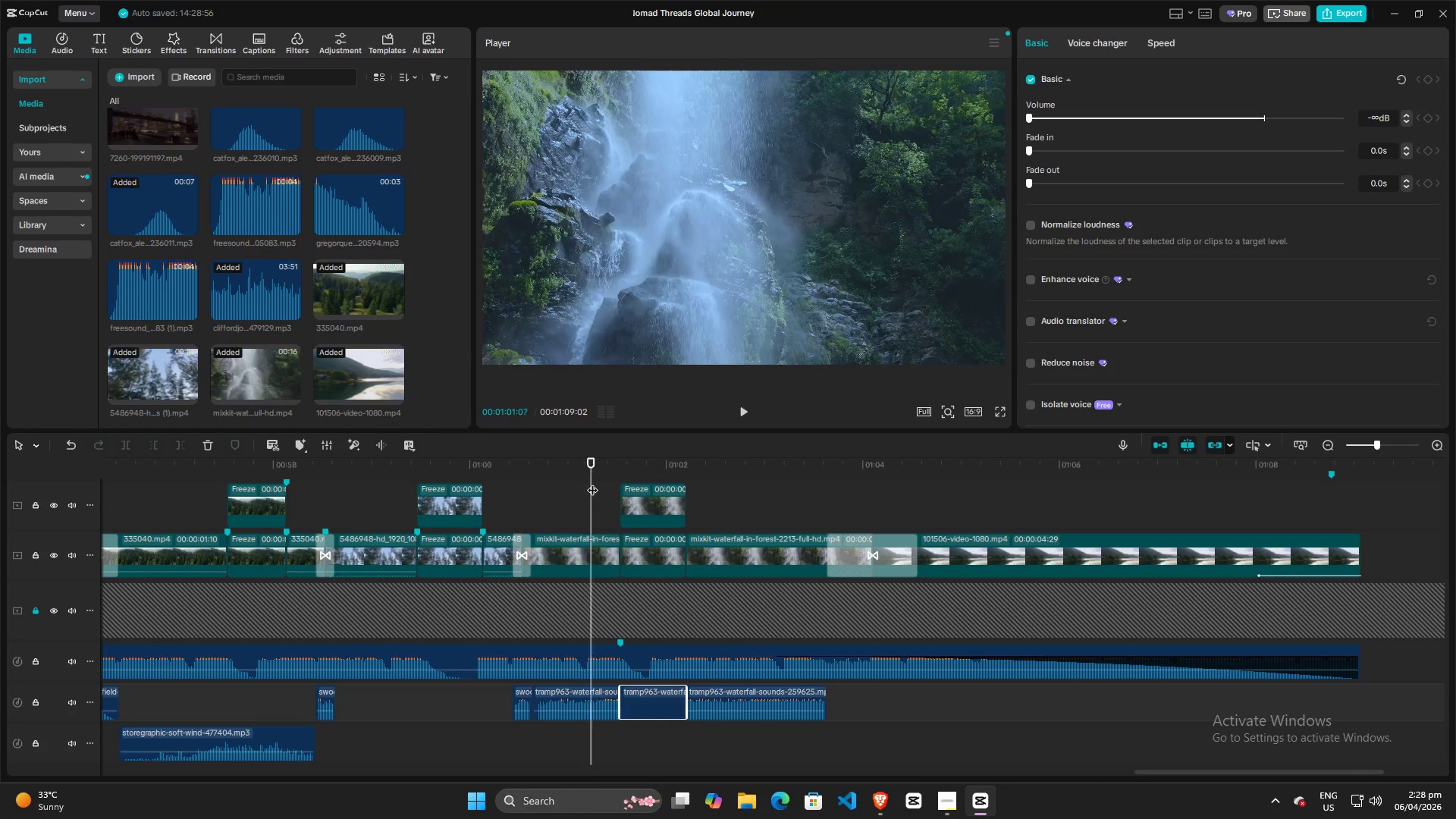 
key(Space)
 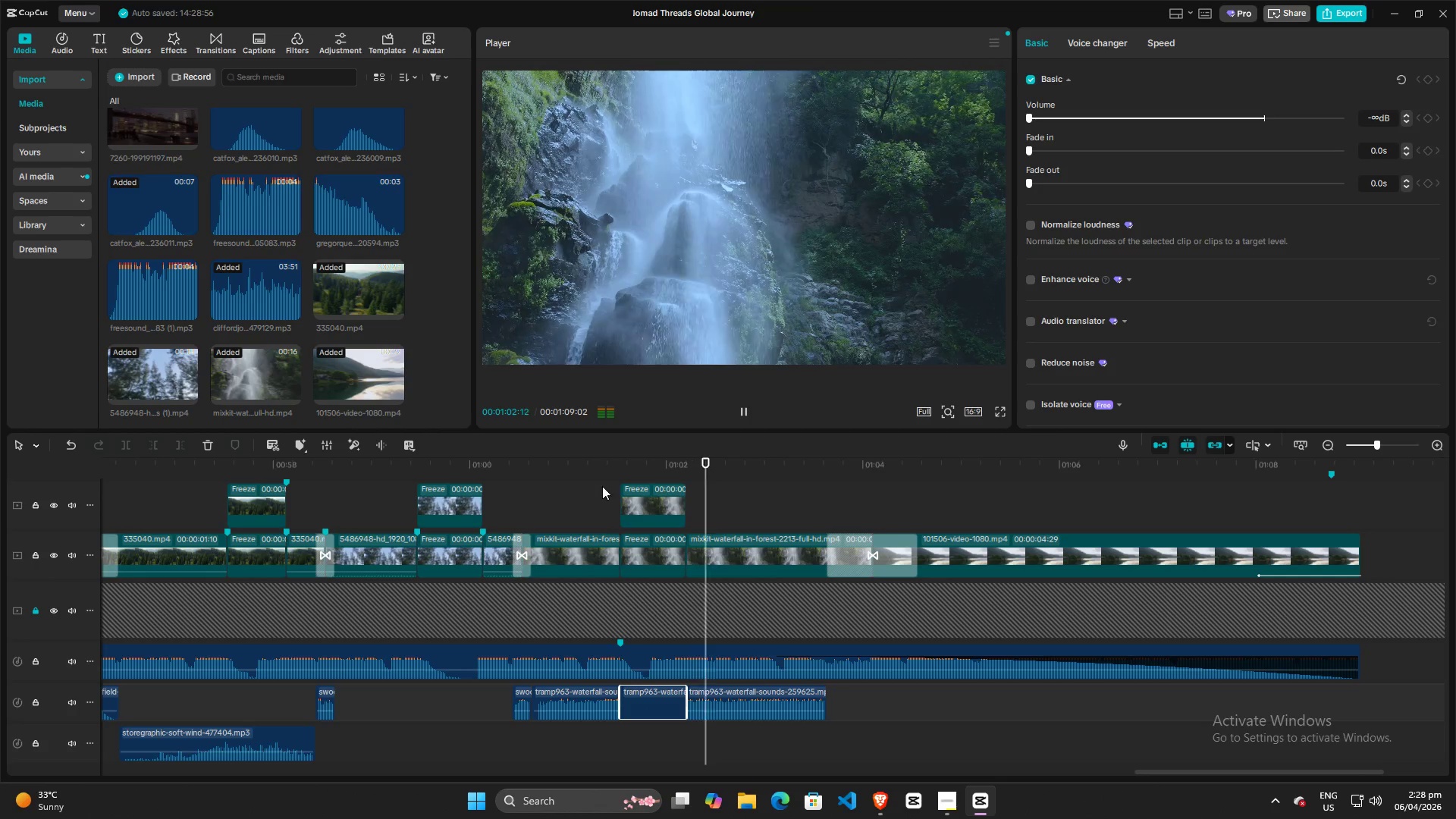 
key(Space)
 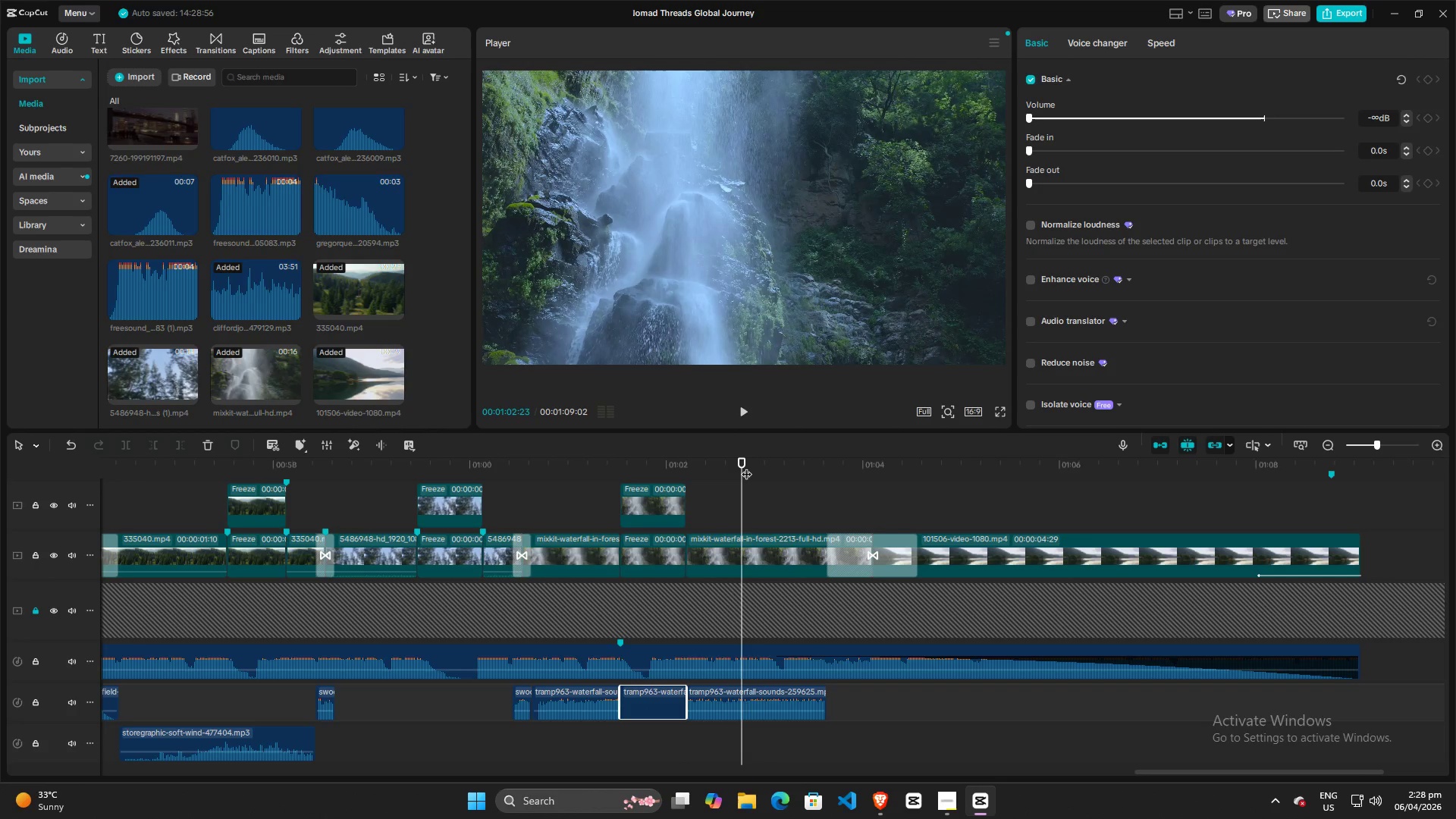 
left_click_drag(start_coordinate=[746, 466], to_coordinate=[893, 493])
 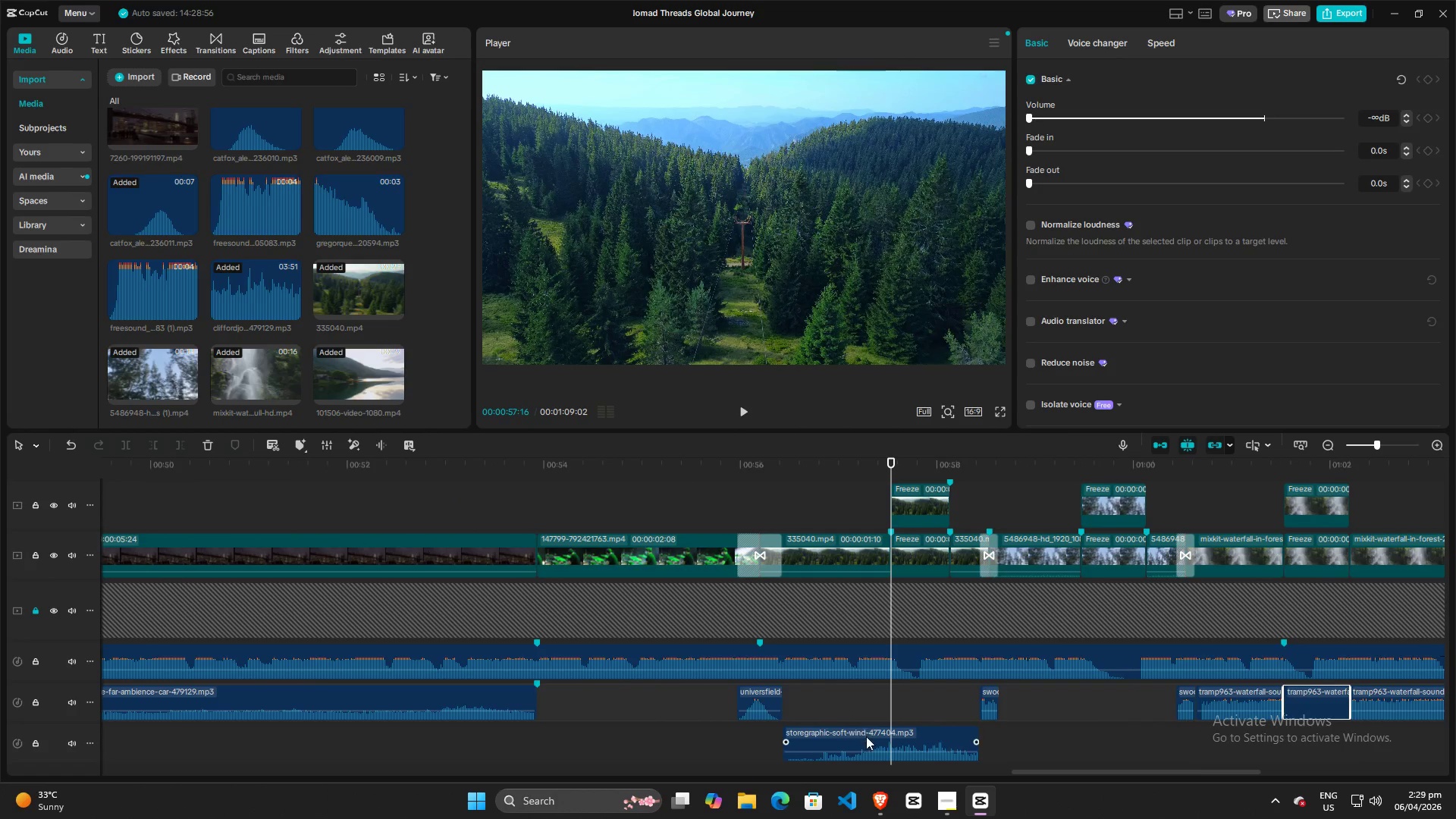 
left_click([866, 739])
 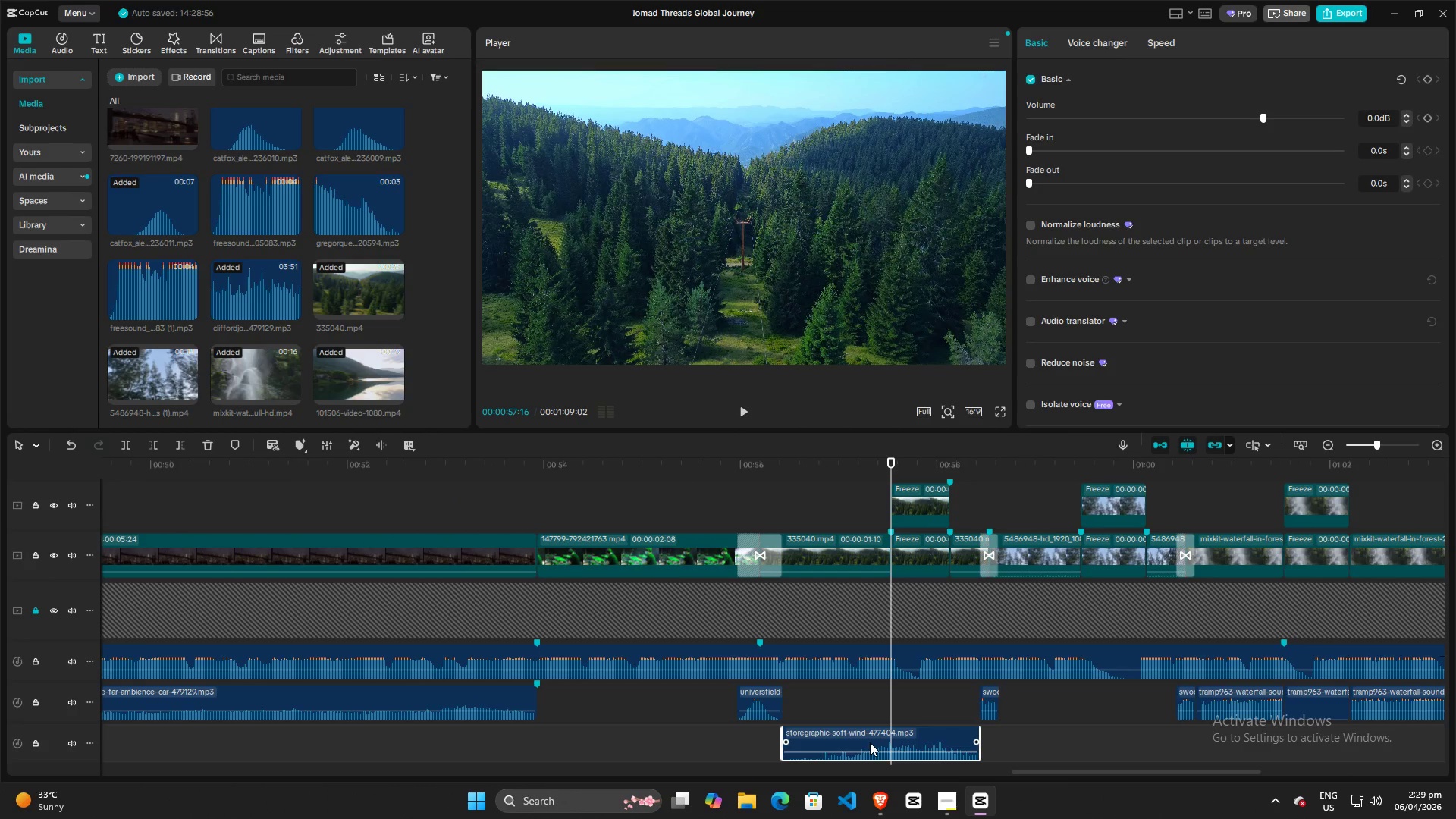 
key(Control+B)
 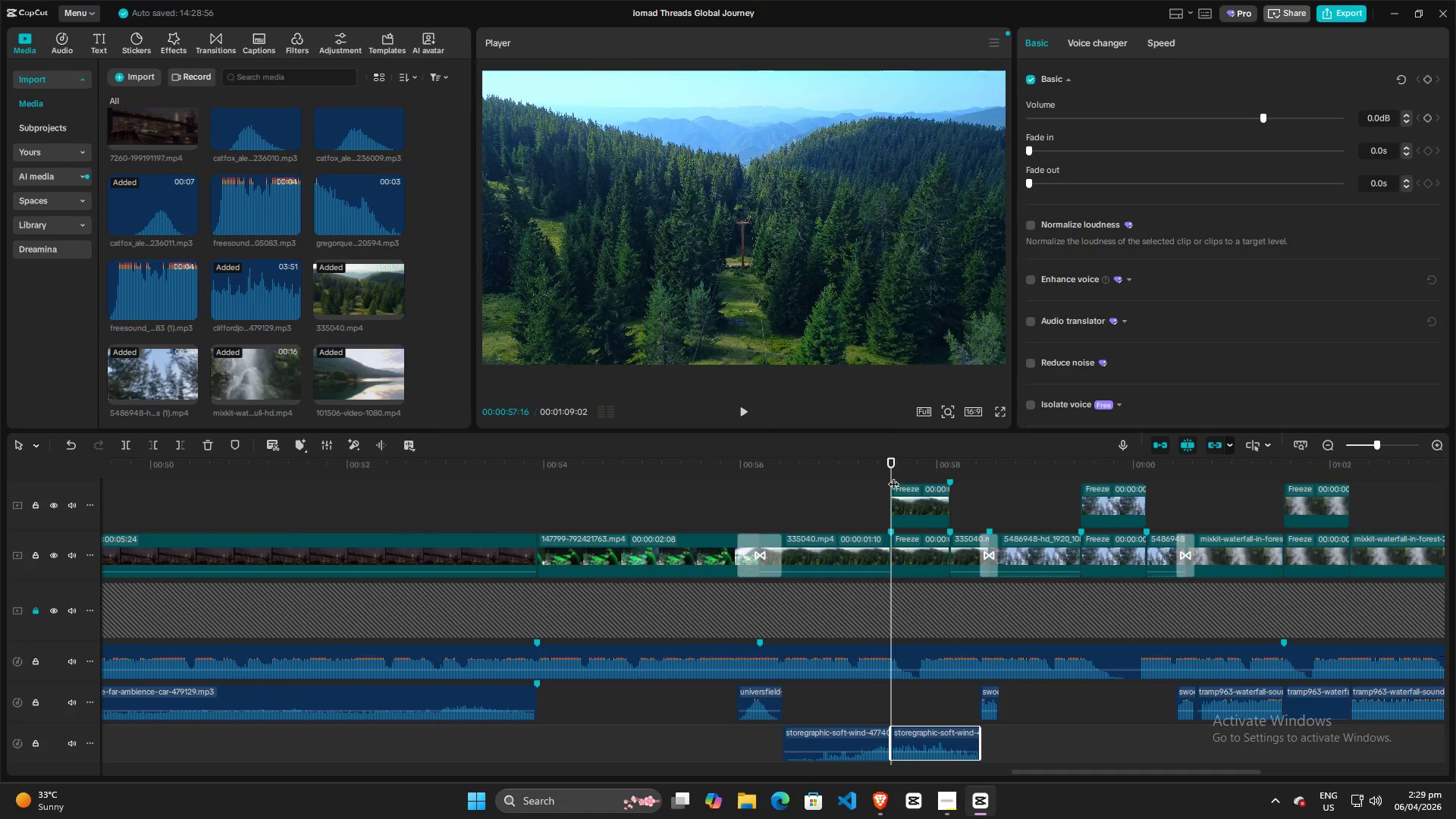 
left_click_drag(start_coordinate=[892, 468], to_coordinate=[952, 466])
 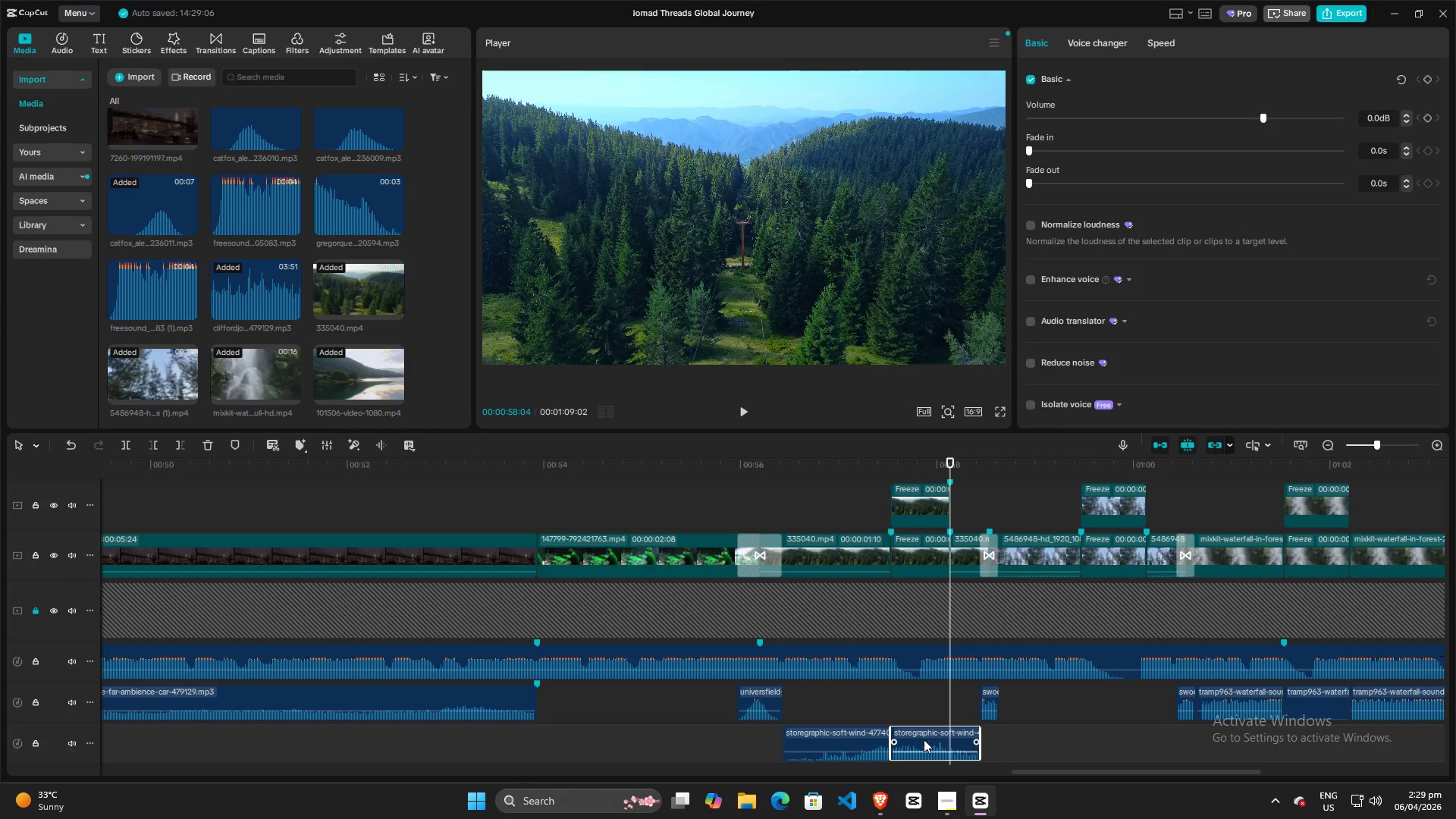 
key(Control+B)
 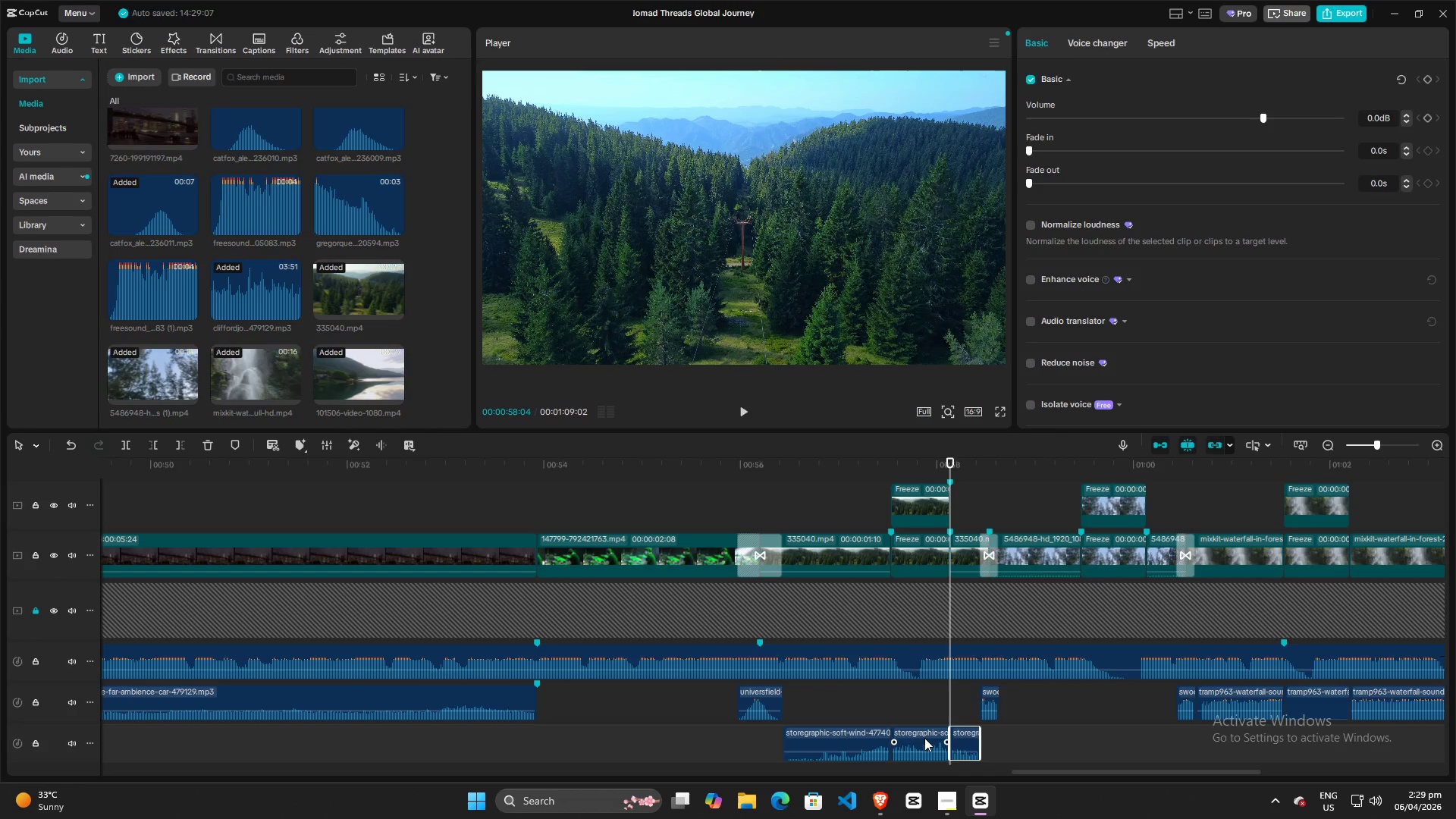 
left_click([924, 738])
 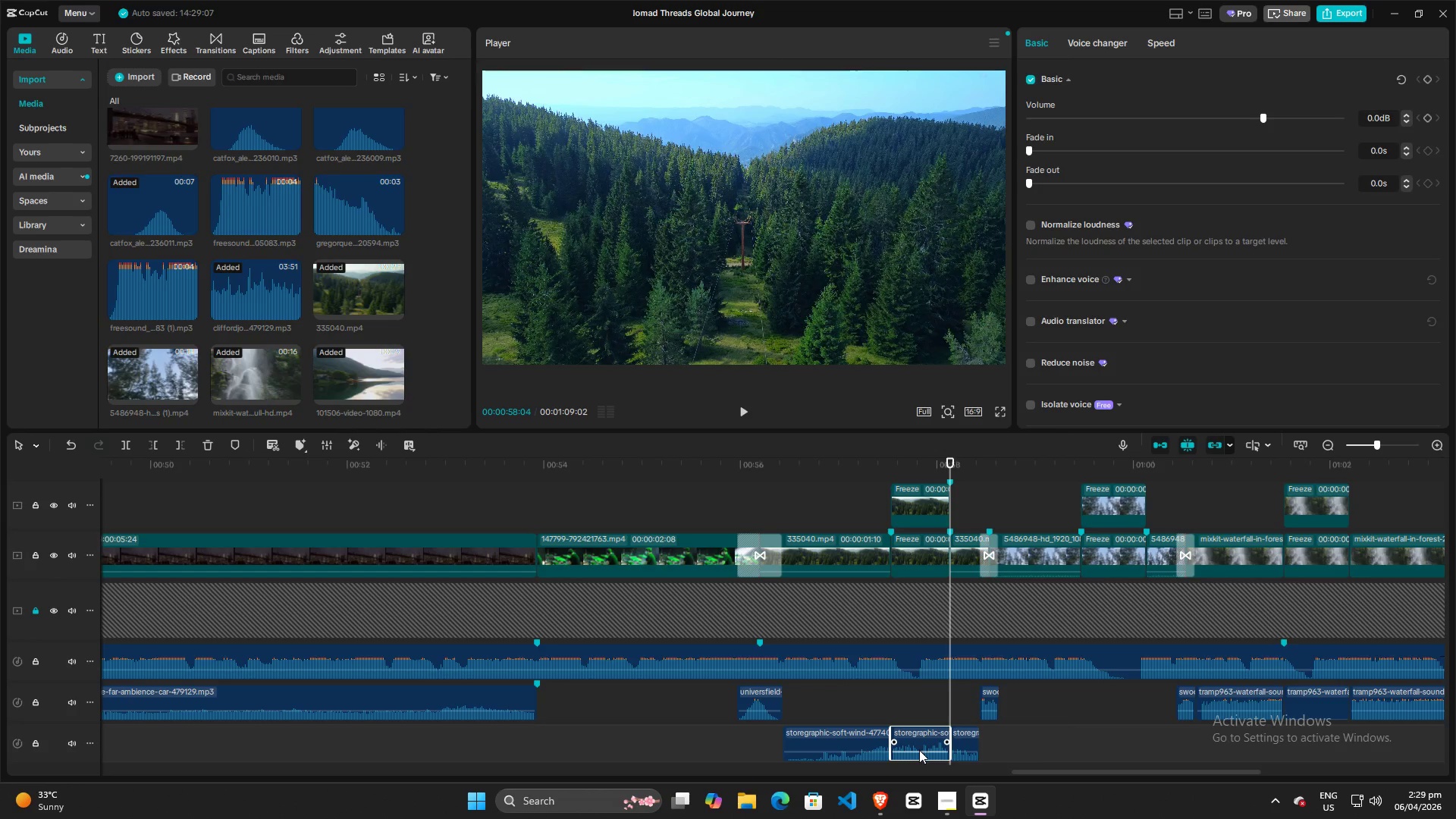 
left_click_drag(start_coordinate=[919, 750], to_coordinate=[917, 759])
 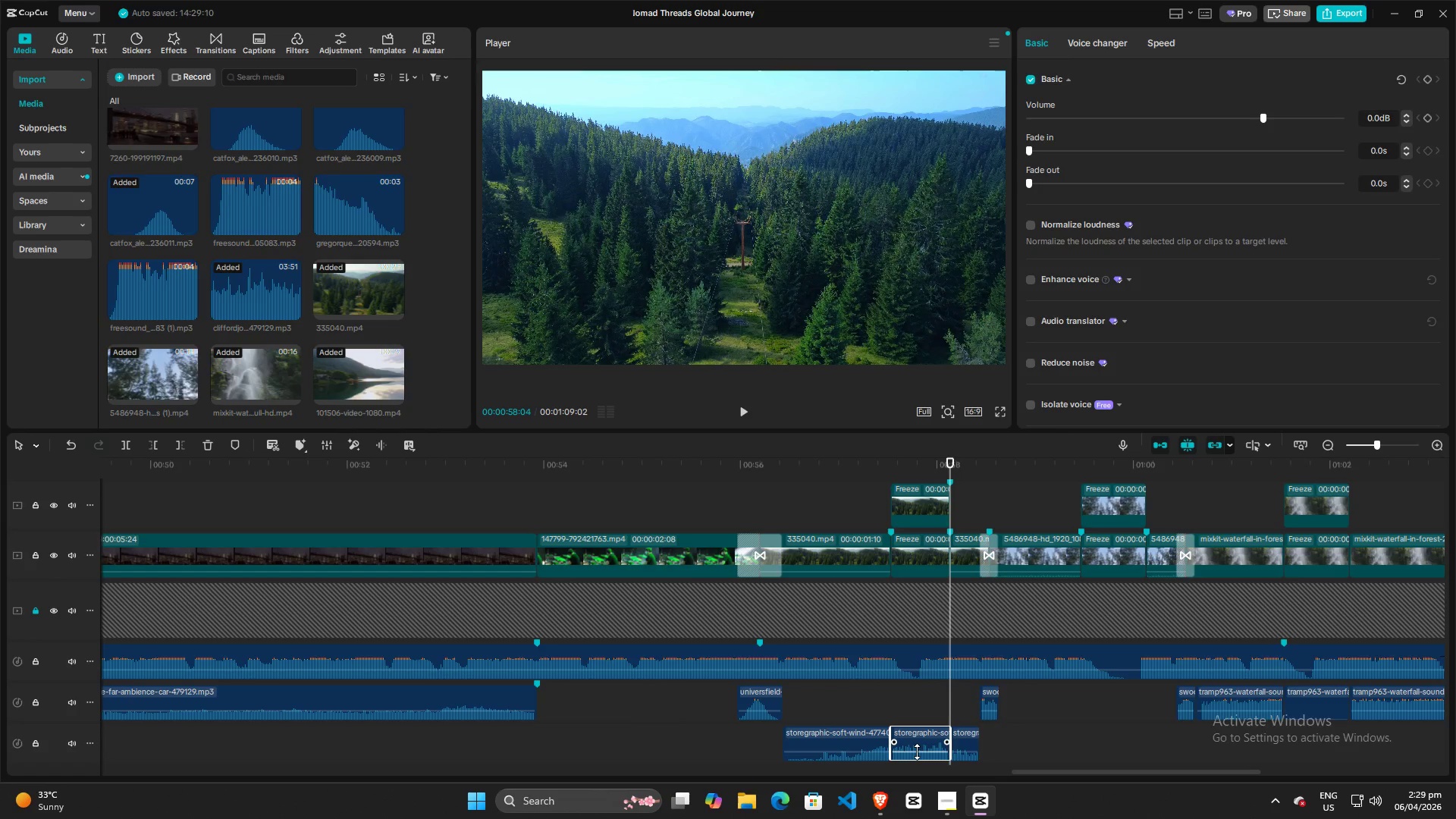 
left_click_drag(start_coordinate=[917, 752], to_coordinate=[914, 769])
 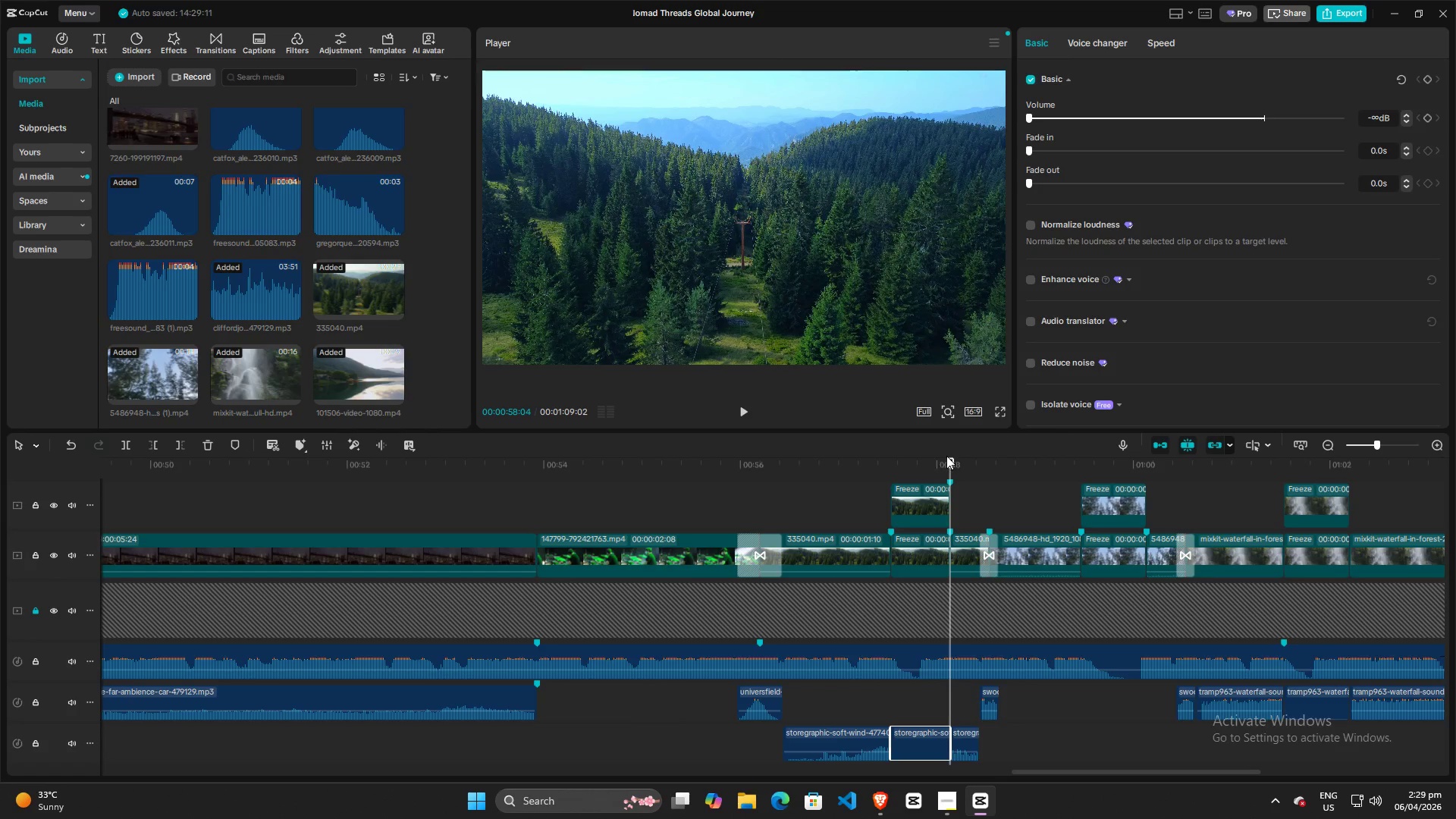 
left_click_drag(start_coordinate=[947, 457], to_coordinate=[906, 510])
 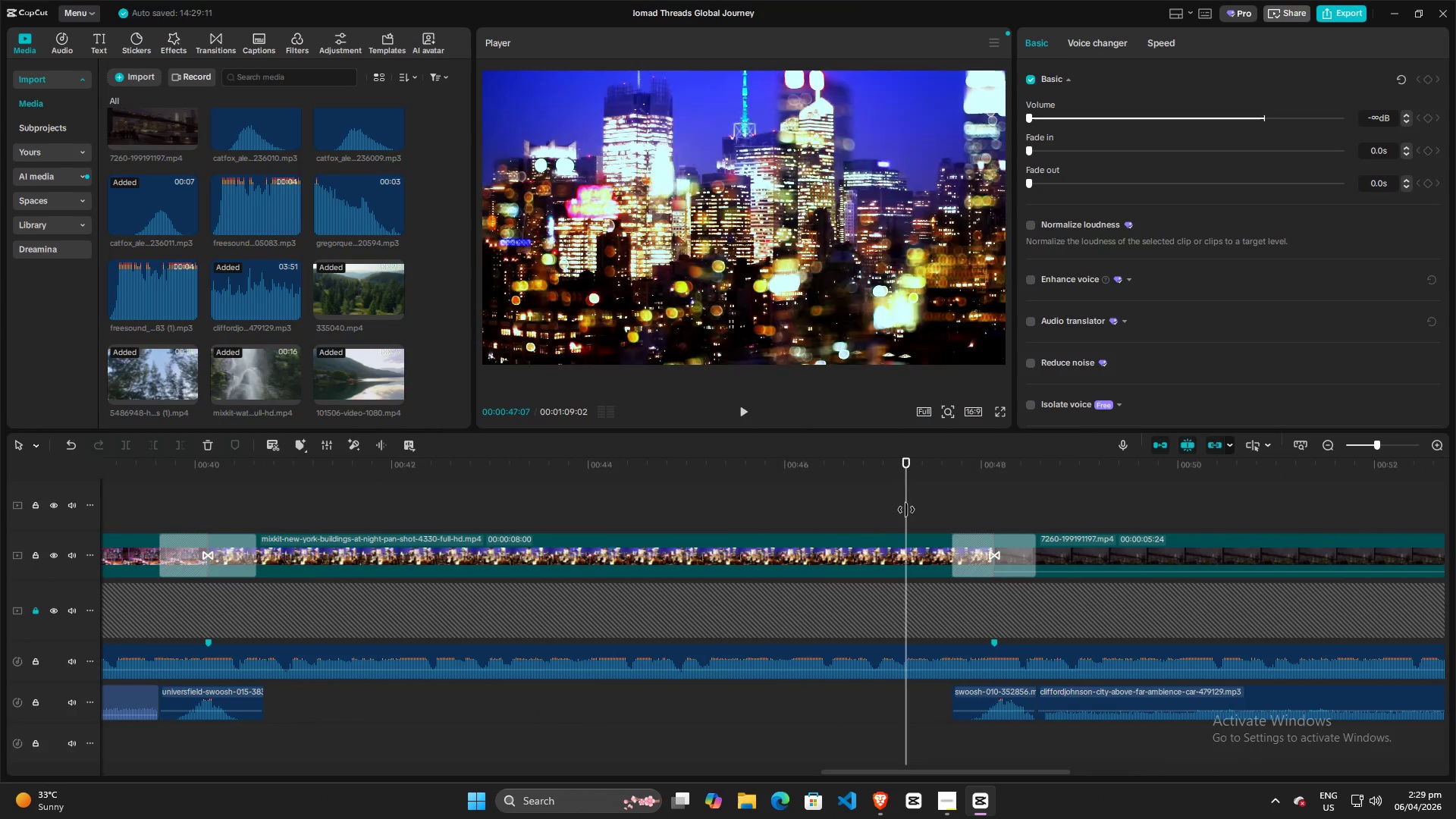 
key(Space)
 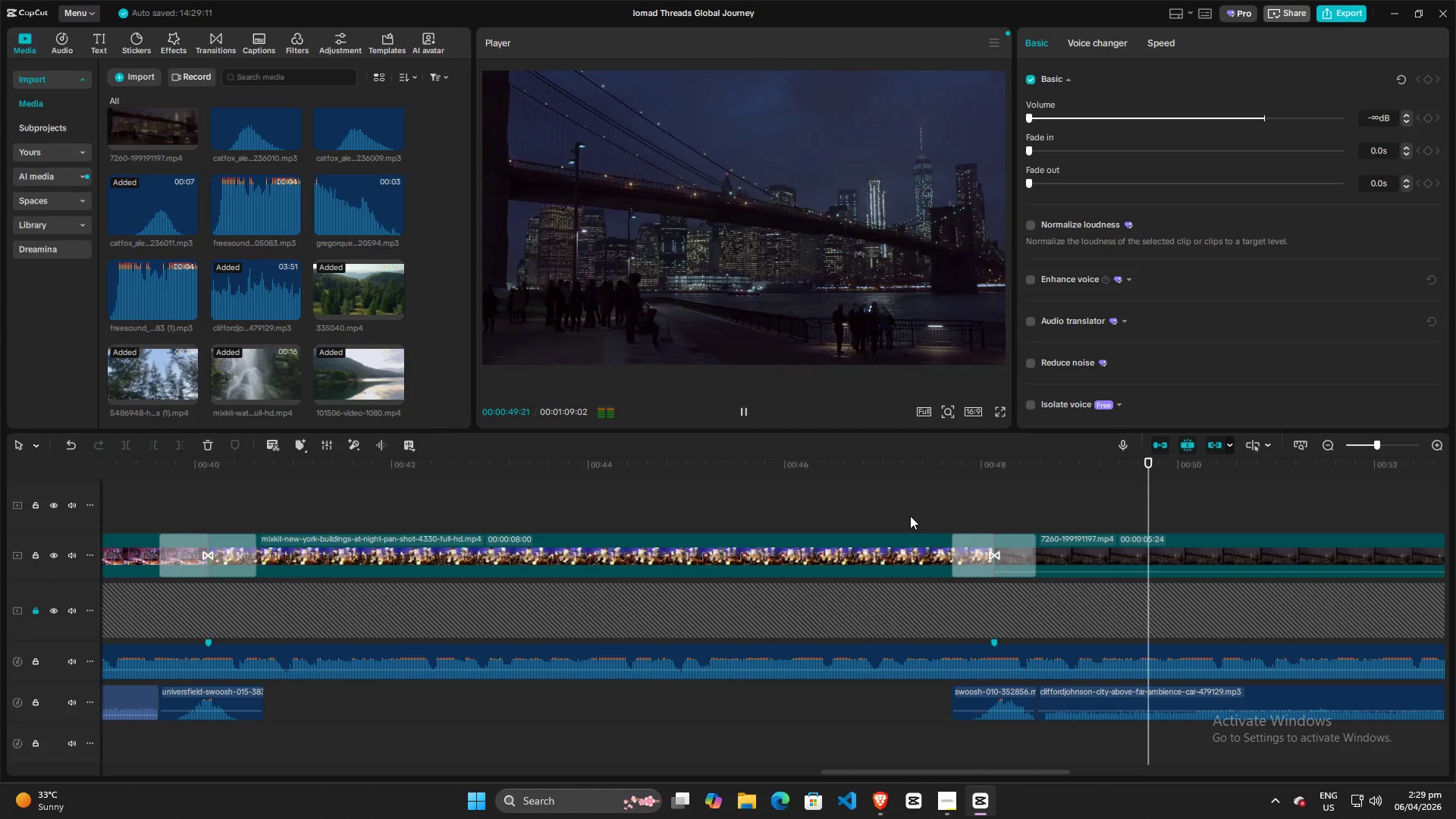 
hold_key(key=ControlLeft, duration=1.08)
scroll: coordinate [1106, 579], scroll_direction: down, amount: 17.0
 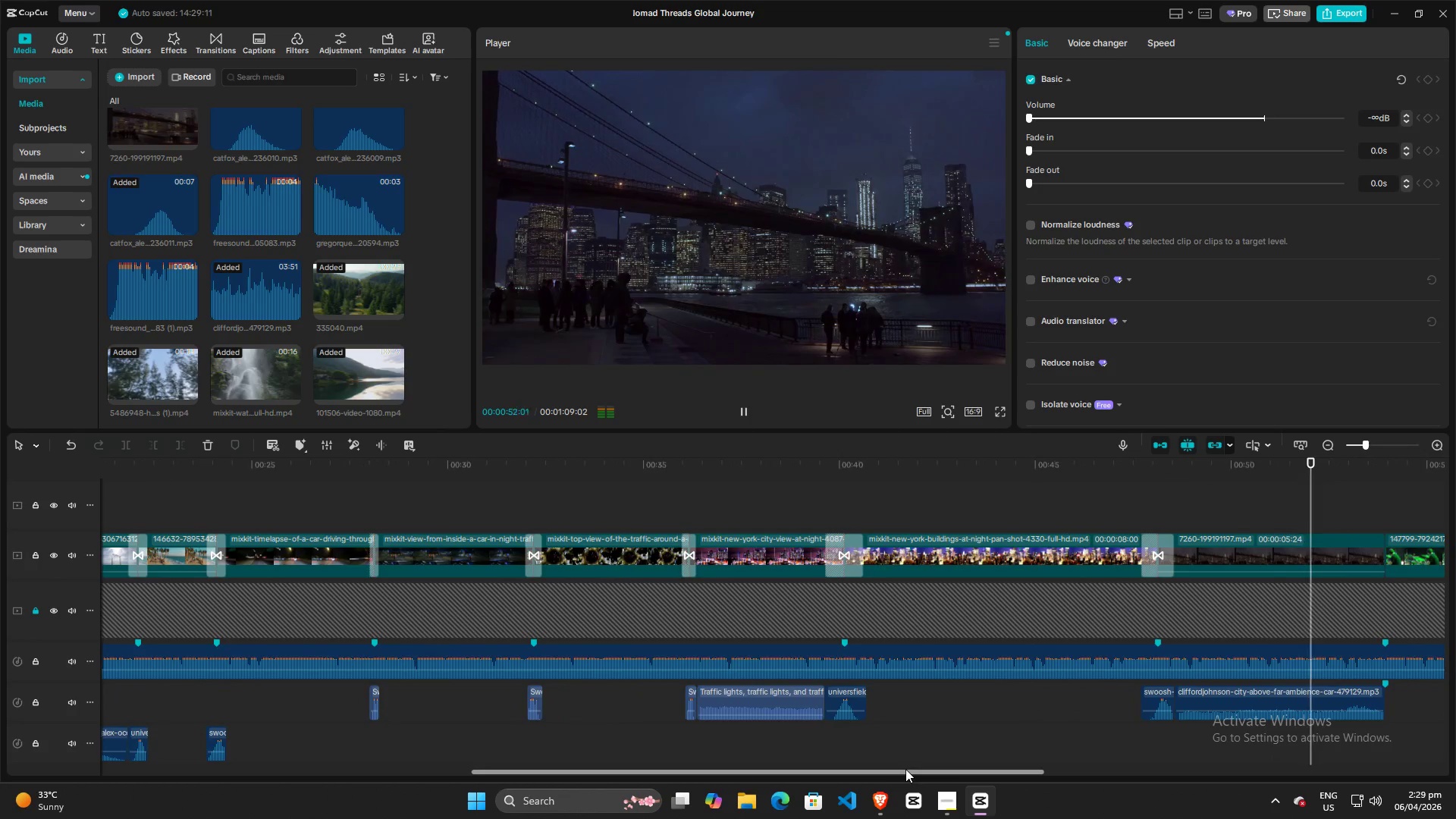 
left_click_drag(start_coordinate=[906, 770], to_coordinate=[1138, 796])
 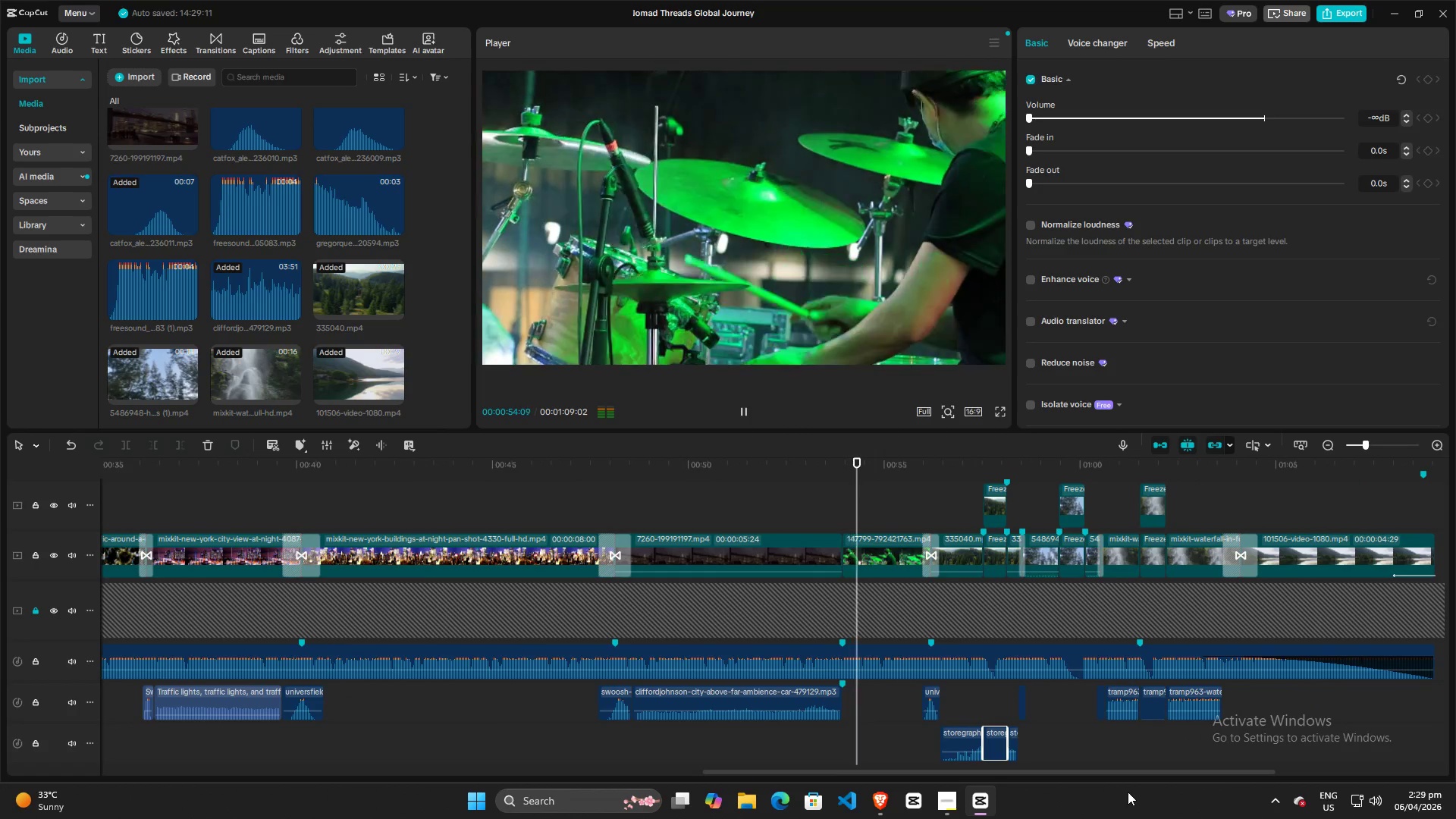 
scroll: coordinate [1068, 790], scroll_direction: down, amount: 1.0
 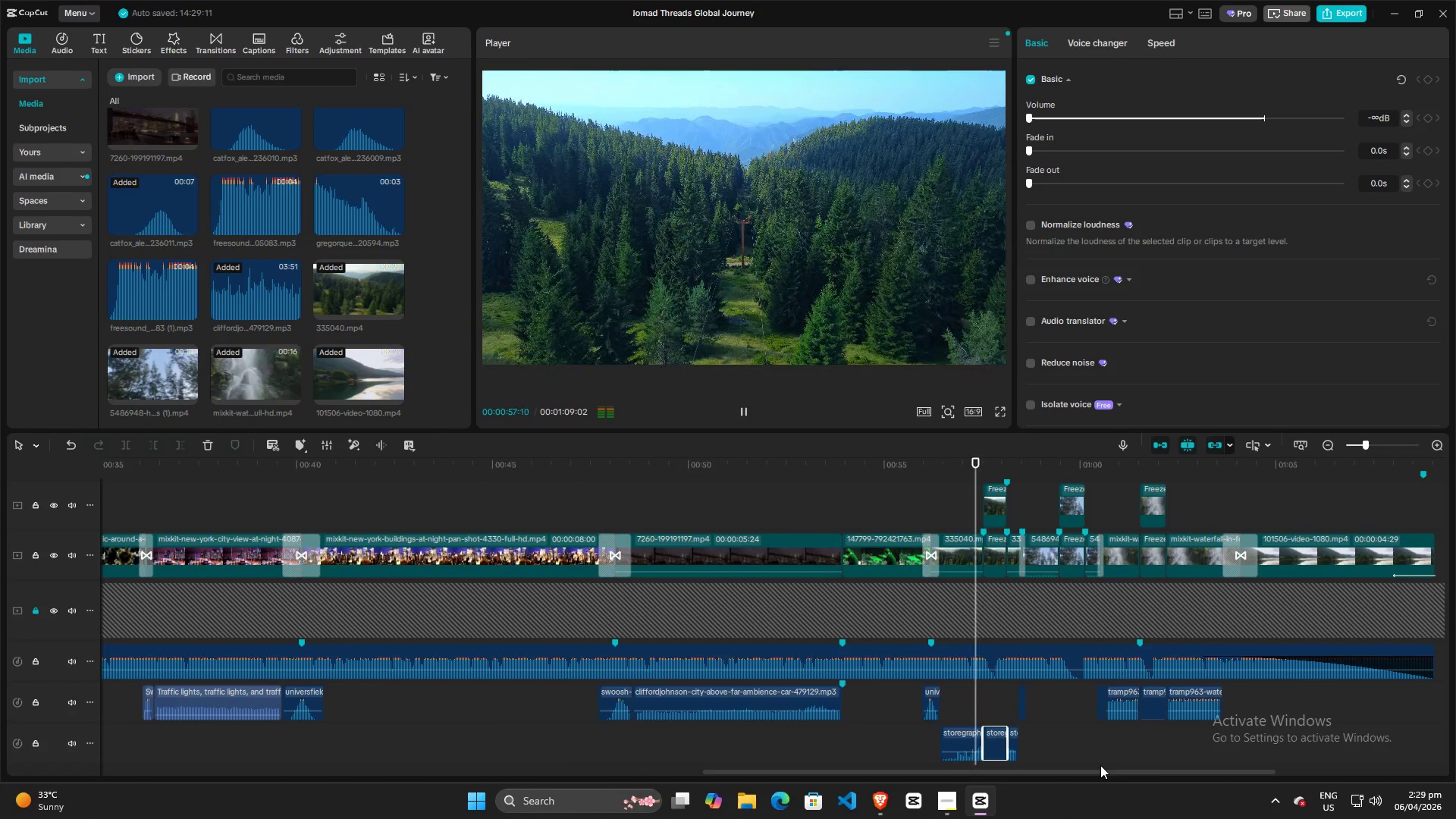 
wait(5.06)
 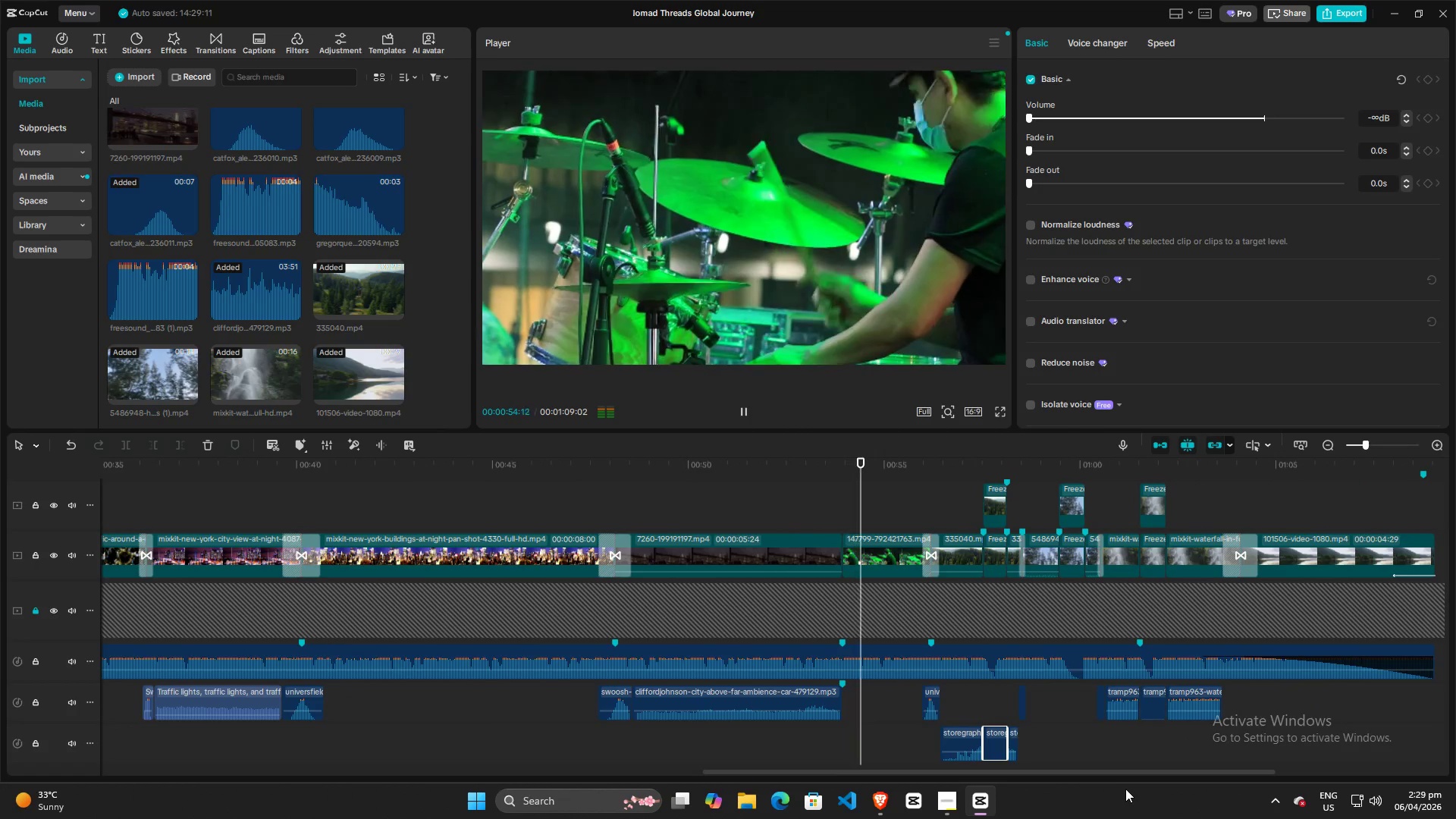 
key(Space)
 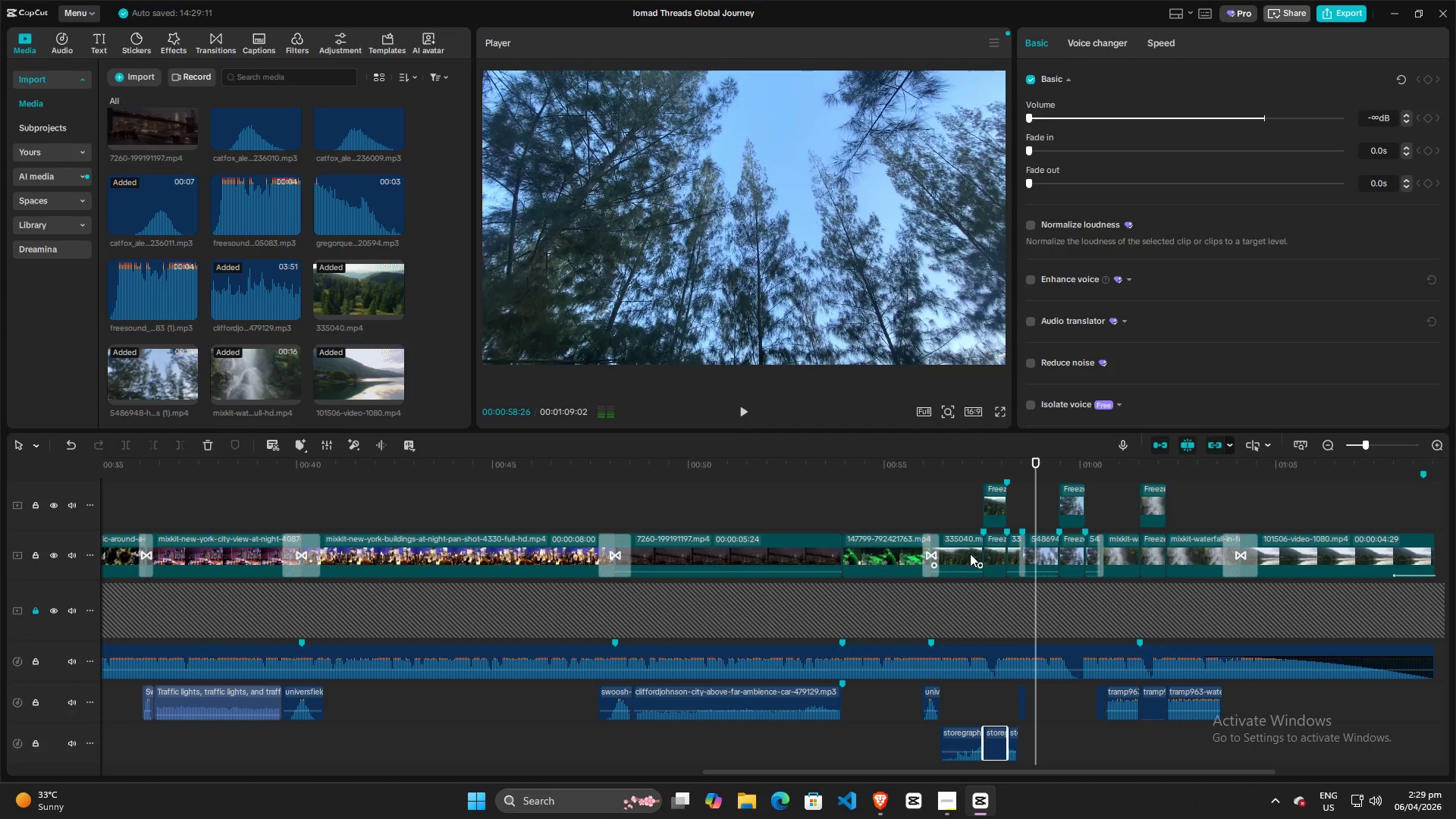 
left_click([970, 554])
 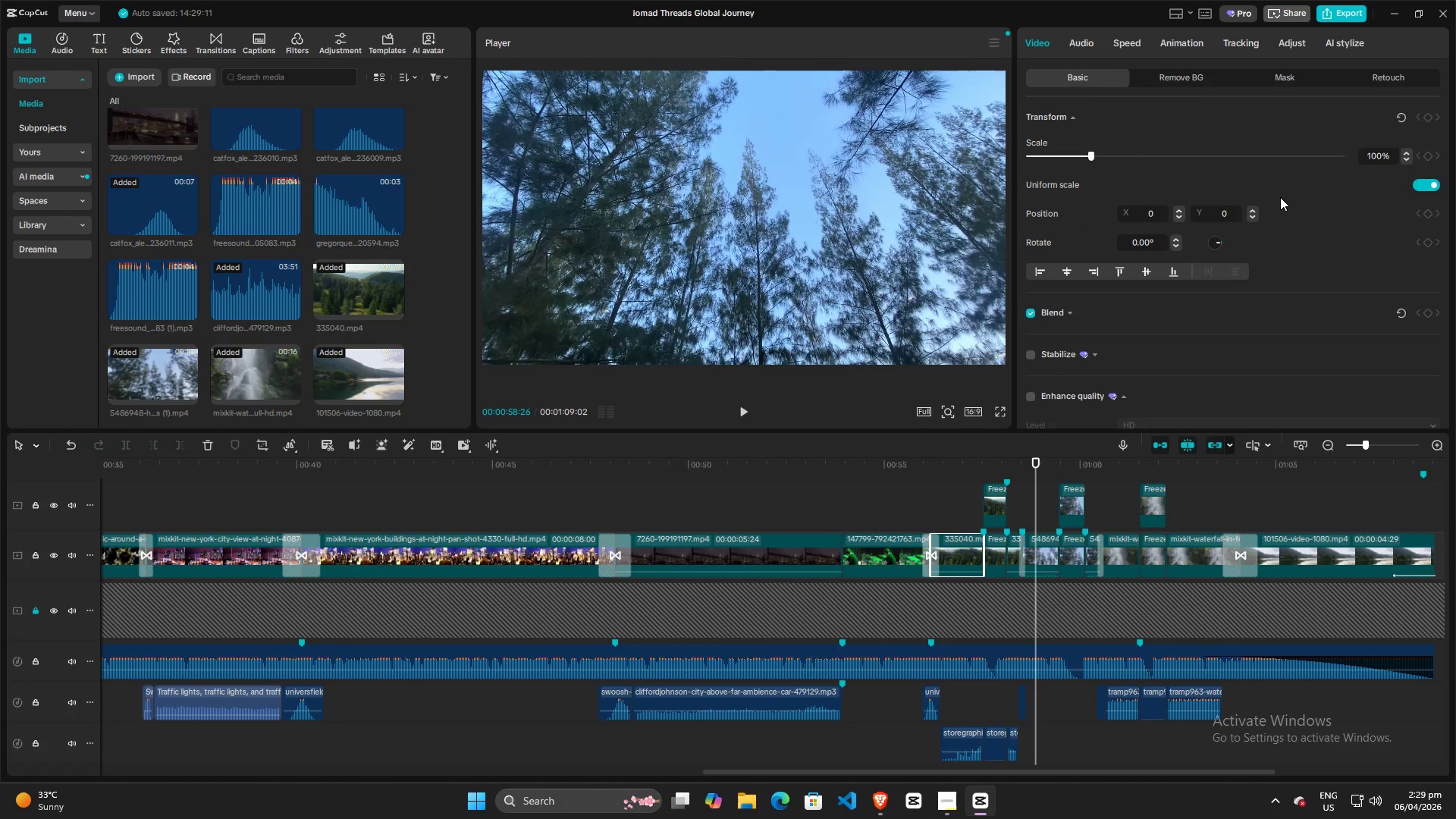 
scroll: coordinate [1188, 190], scroll_direction: down, amount: 12.0
 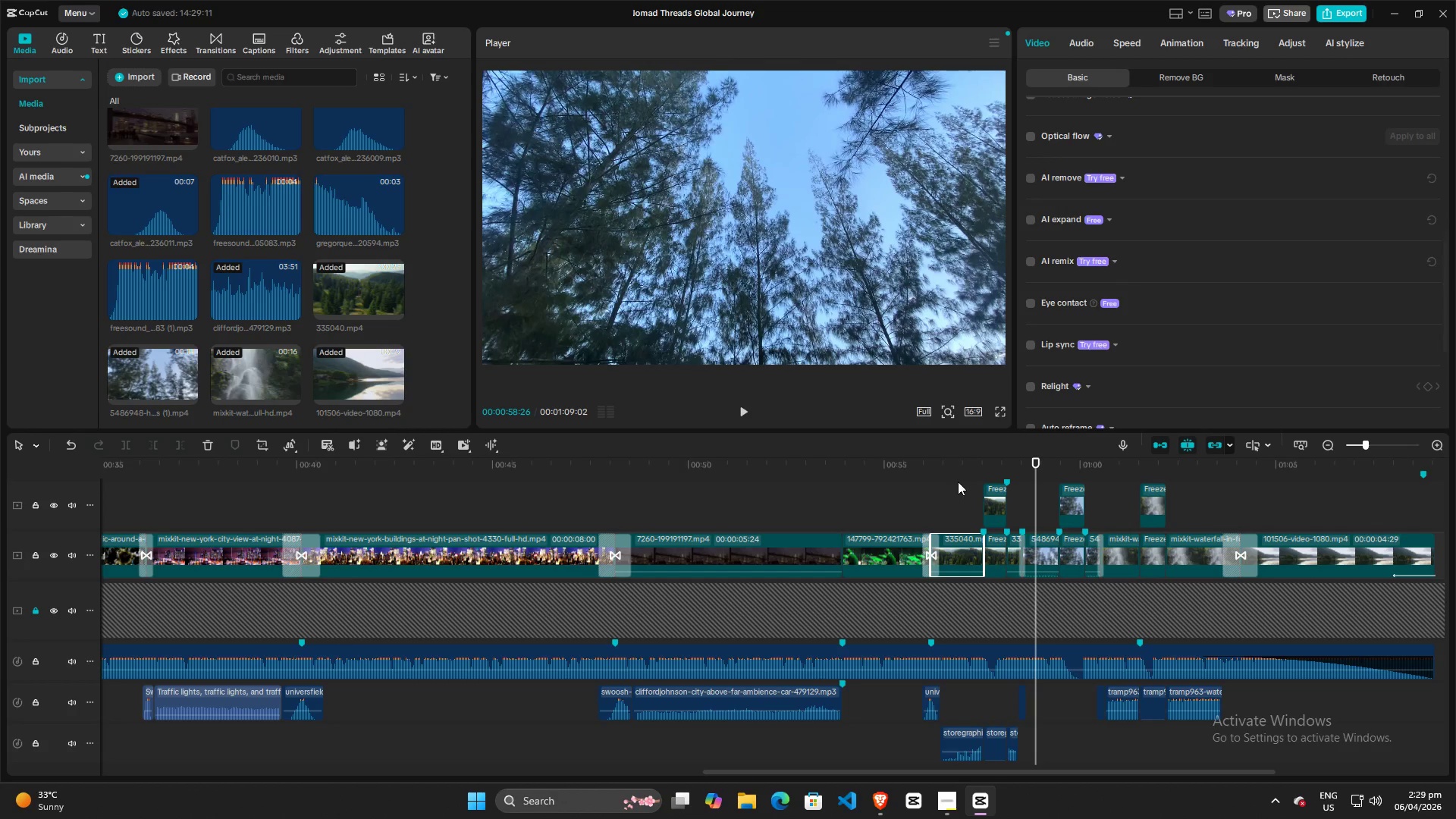 
left_click([958, 496])
 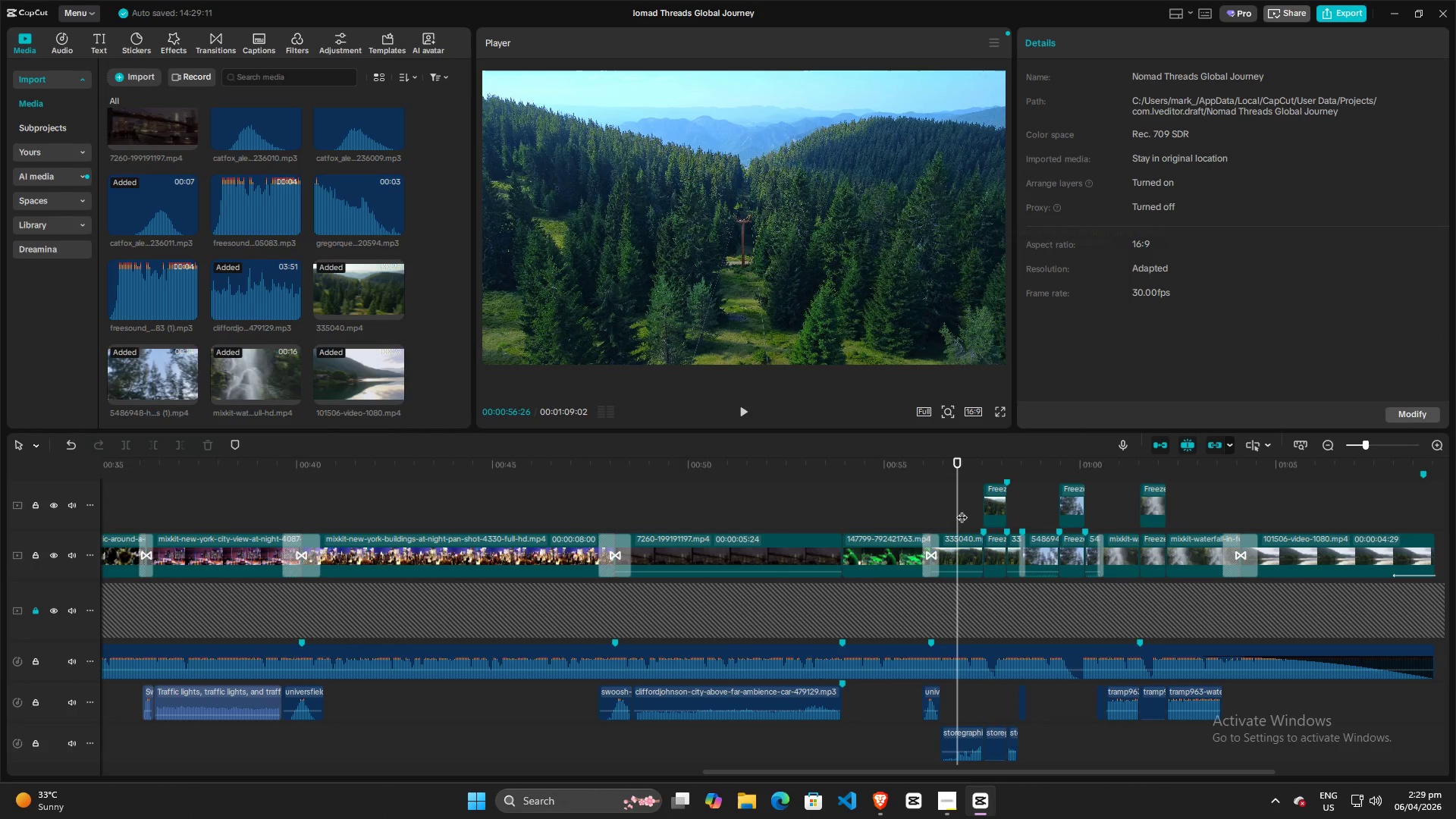 
left_click([964, 554])
 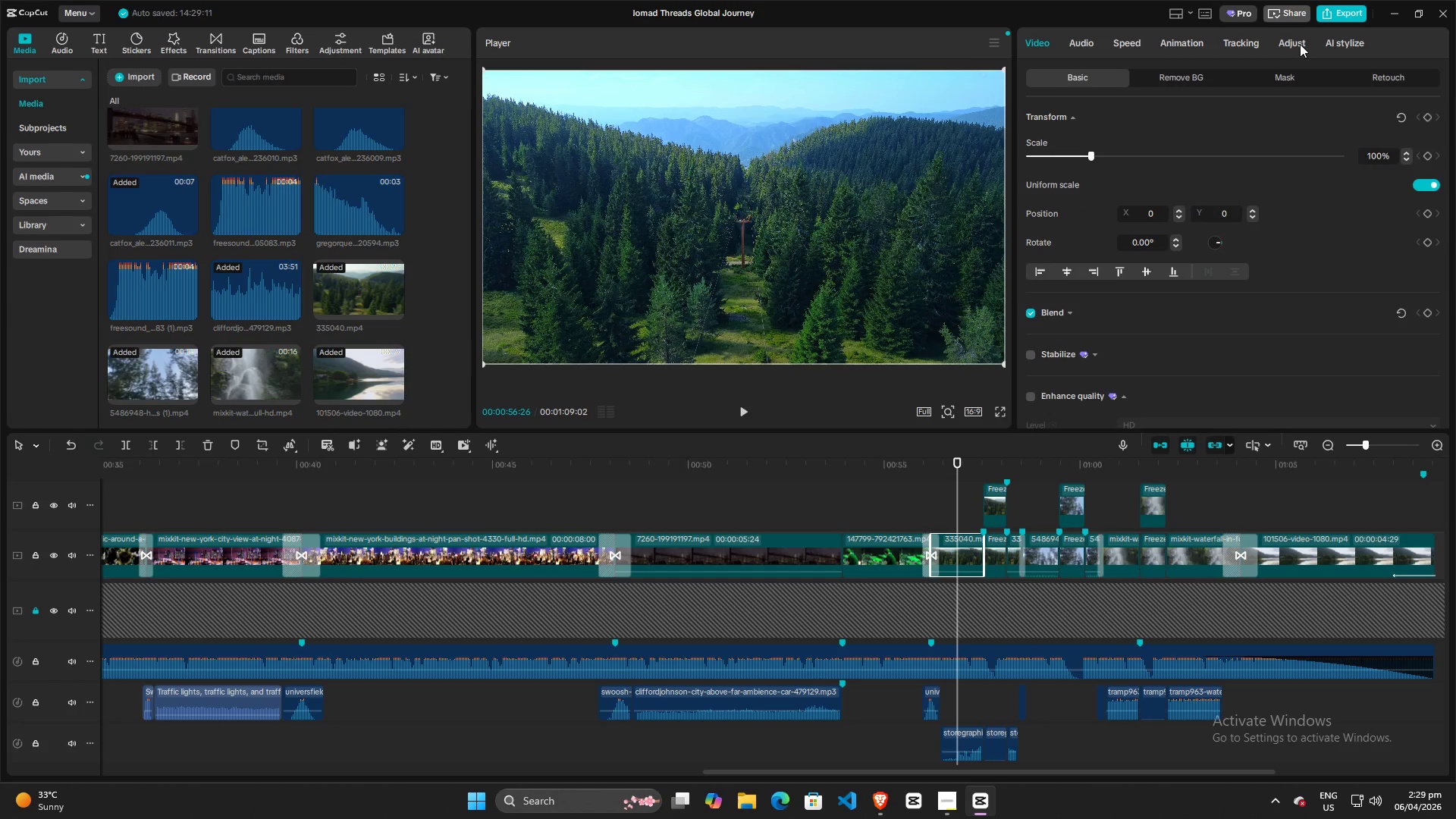 
left_click([1301, 41])
 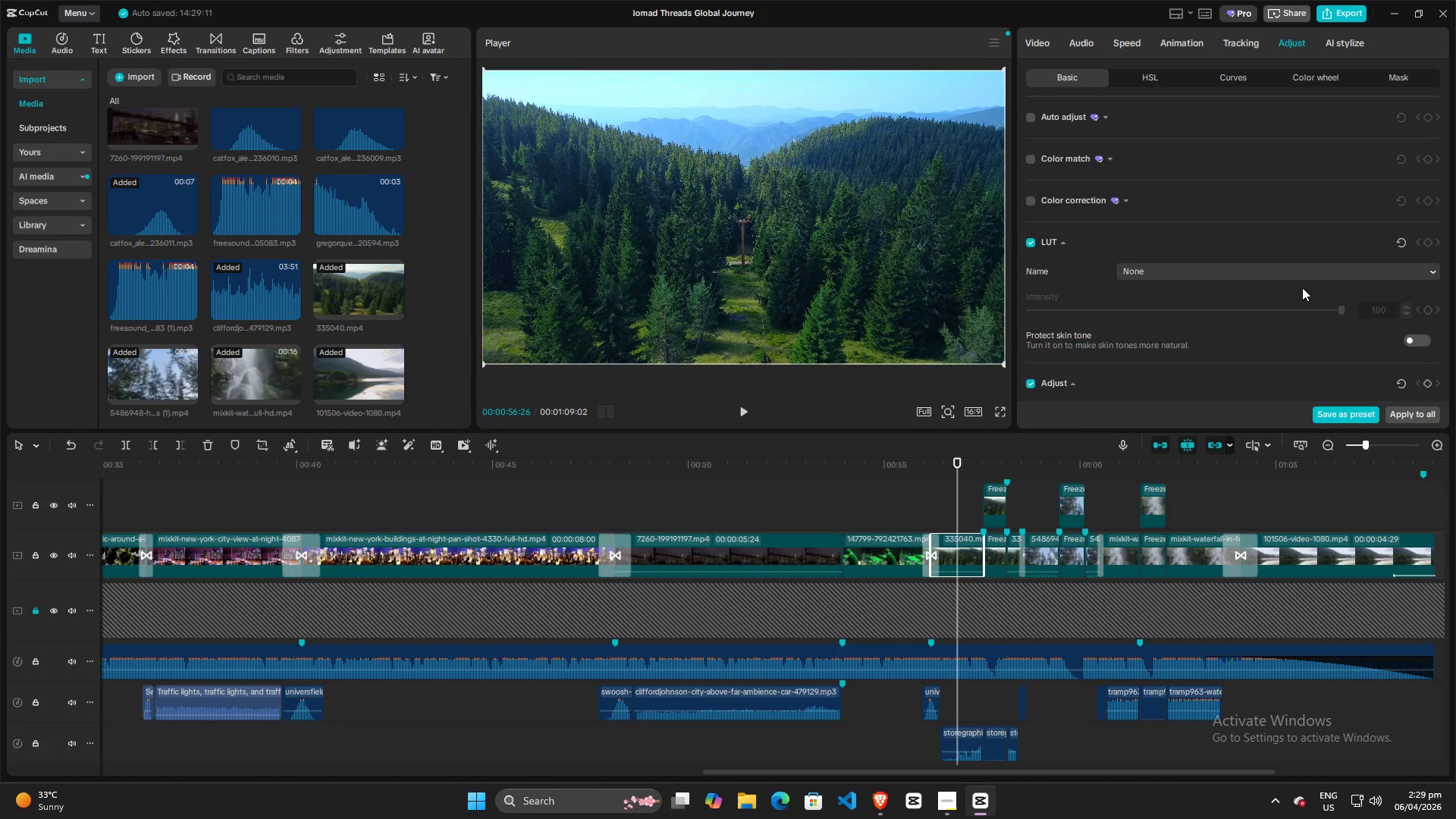 
scroll: coordinate [1295, 310], scroll_direction: down, amount: 9.0
 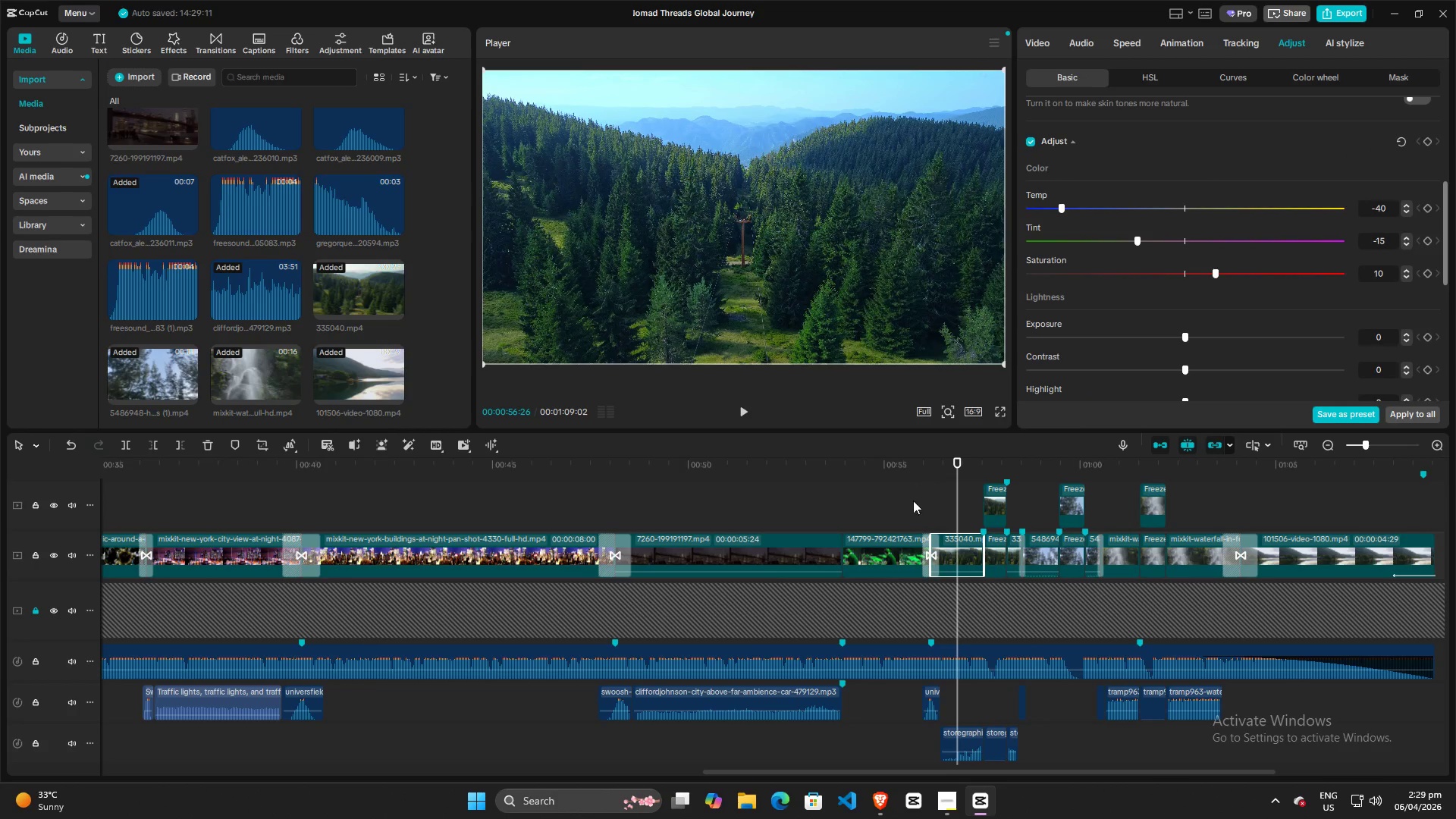 
key(Space)
 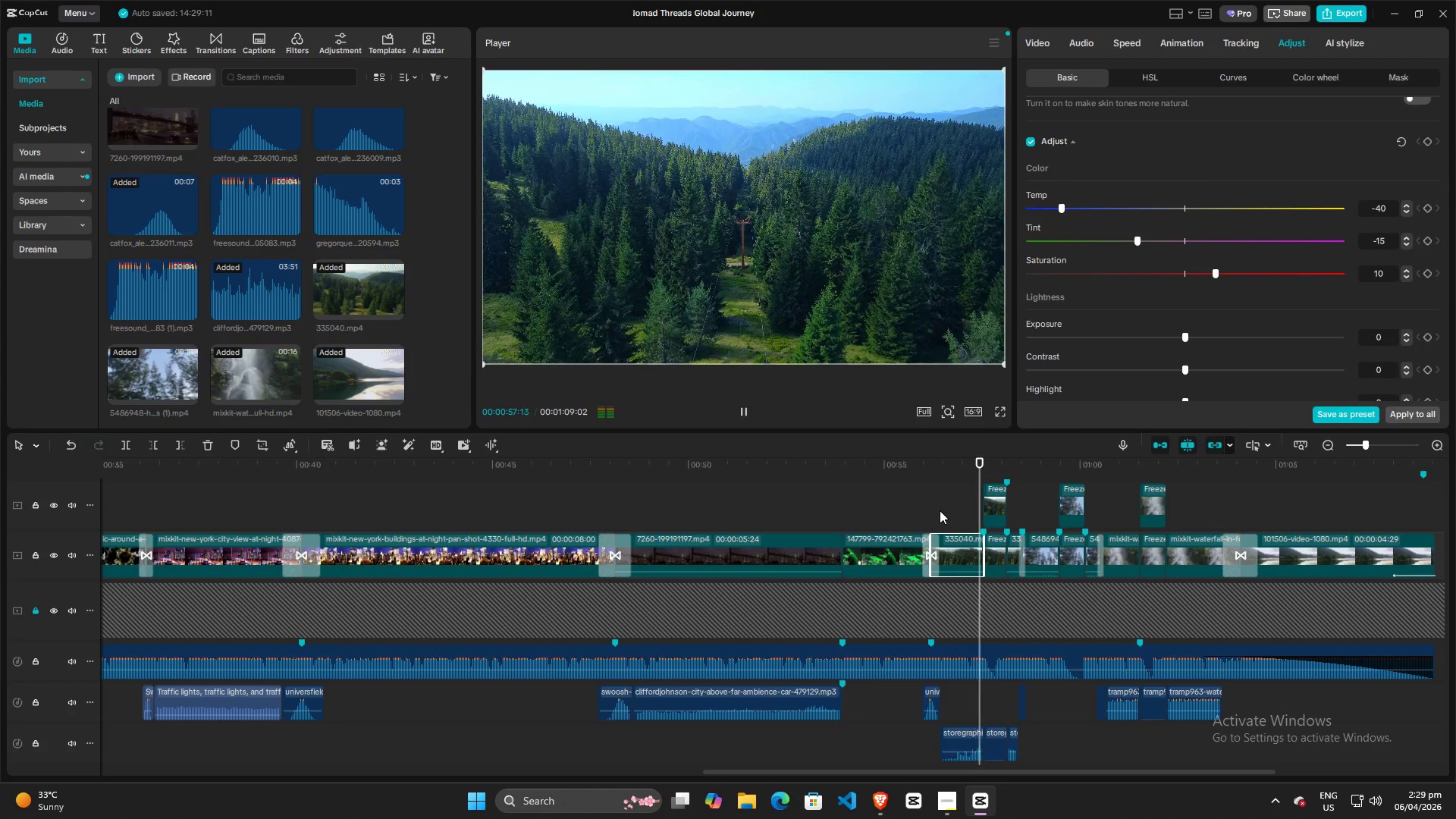 
left_click([940, 510])
 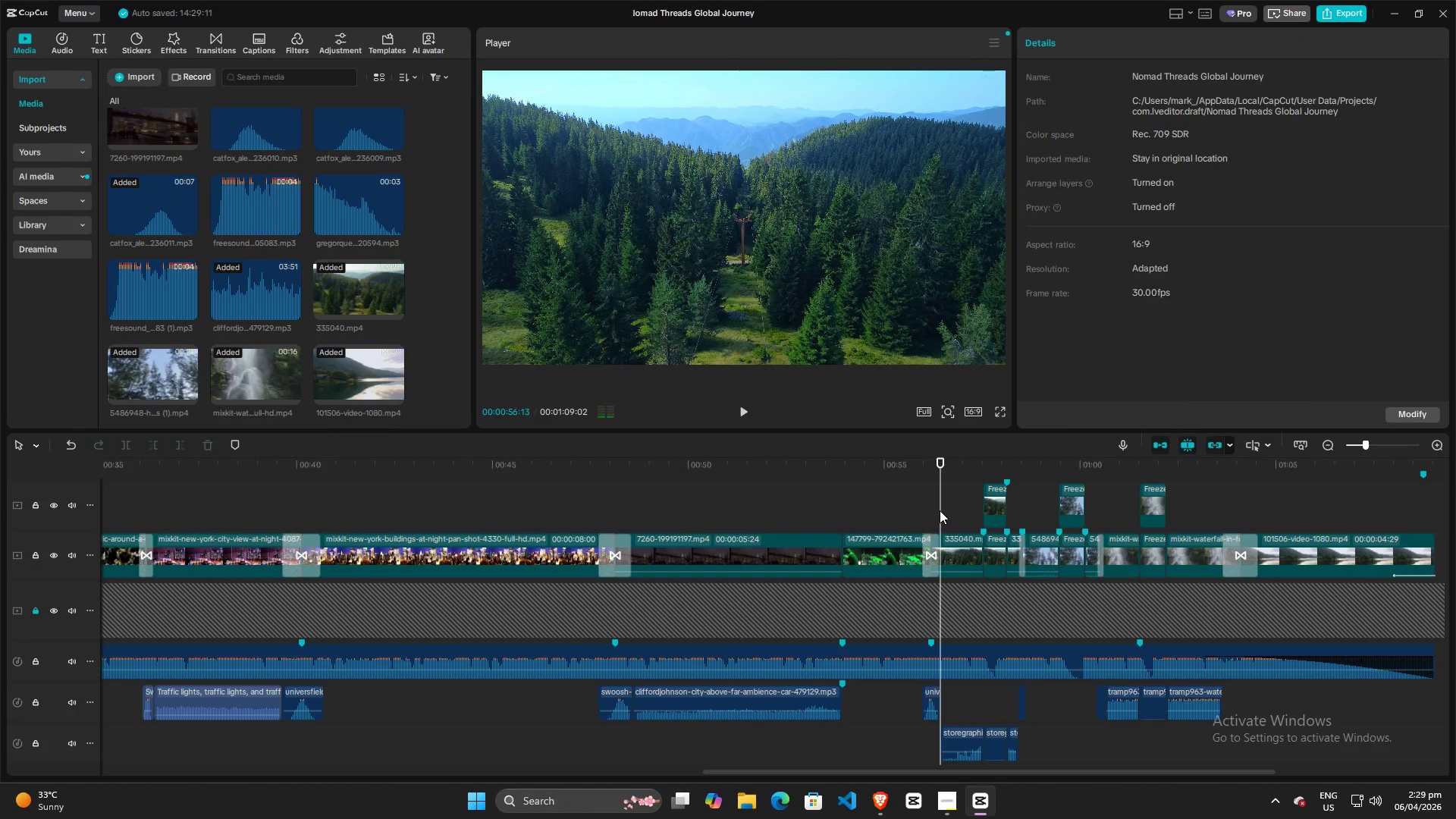 
key(Space)
 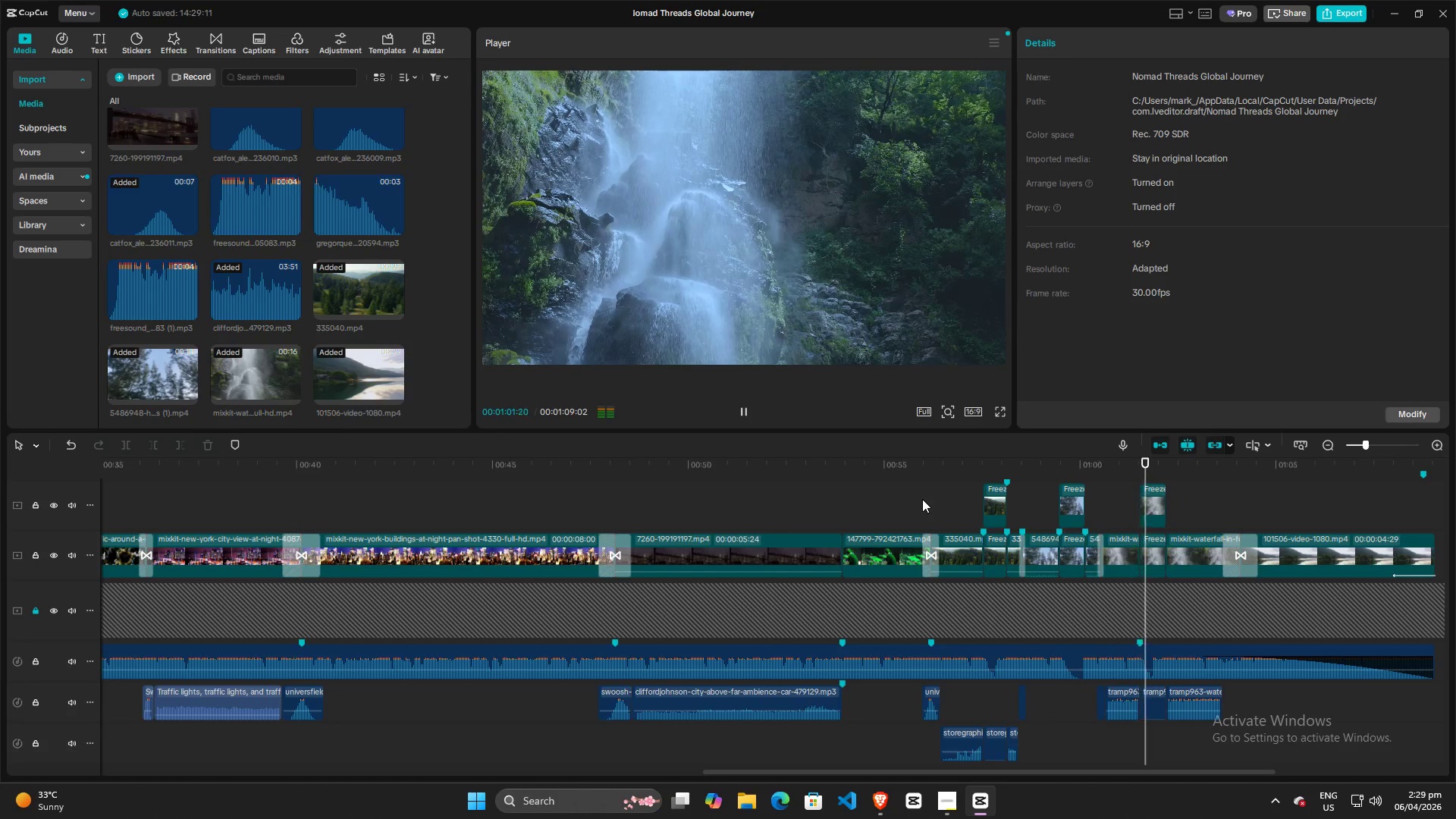 
wait(6.97)
 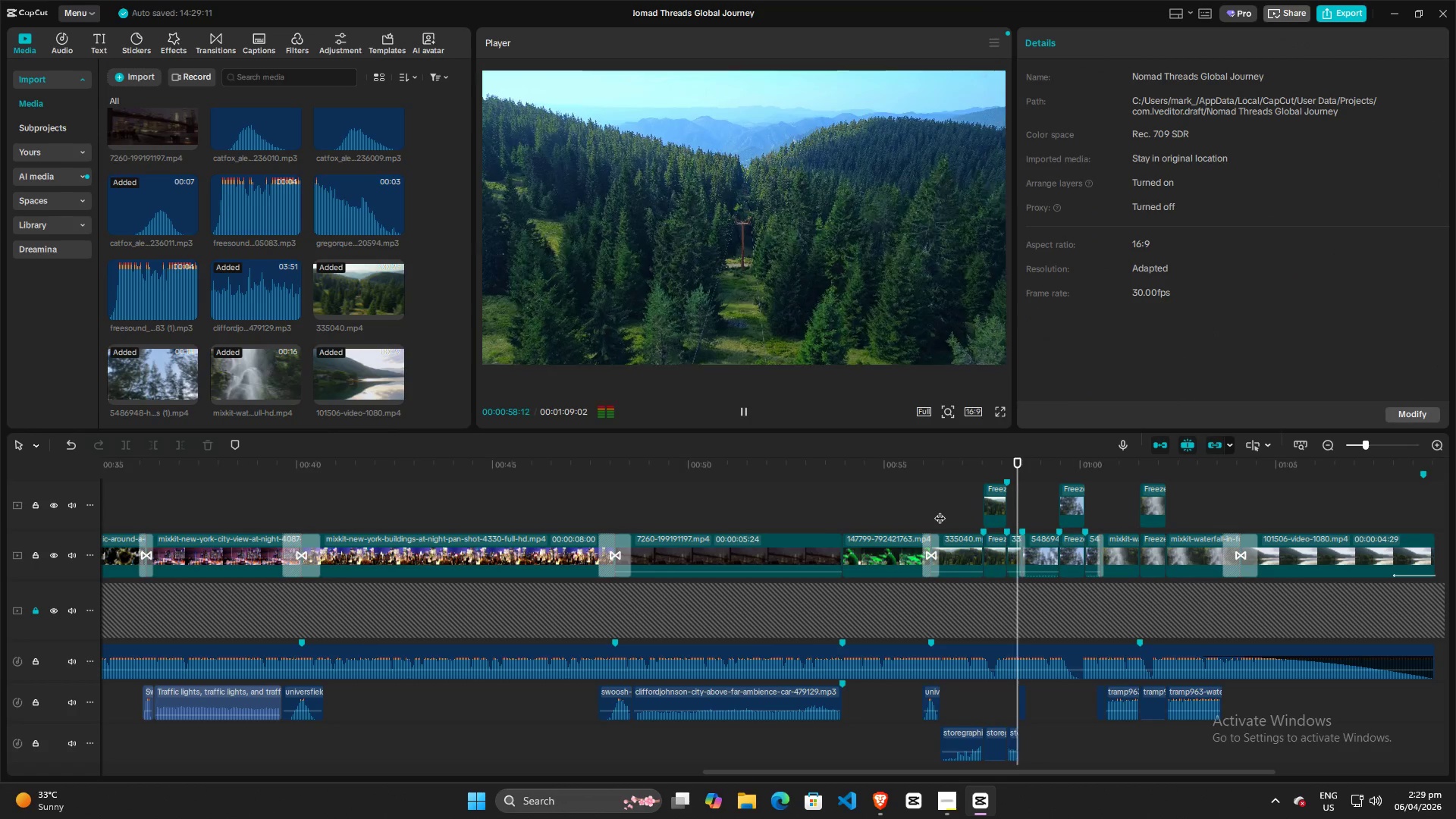 
key(Space)
 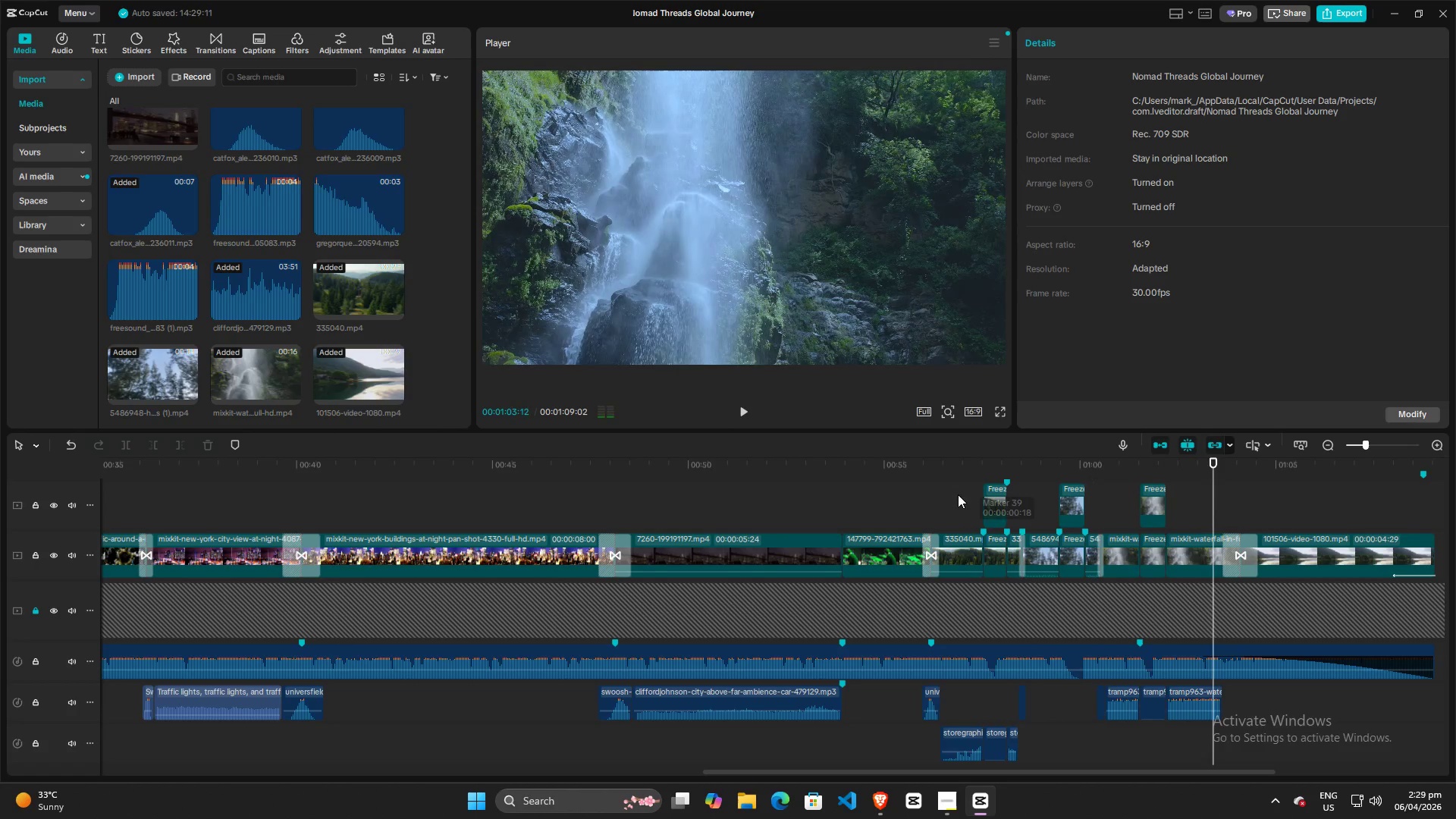 
left_click([954, 497])
 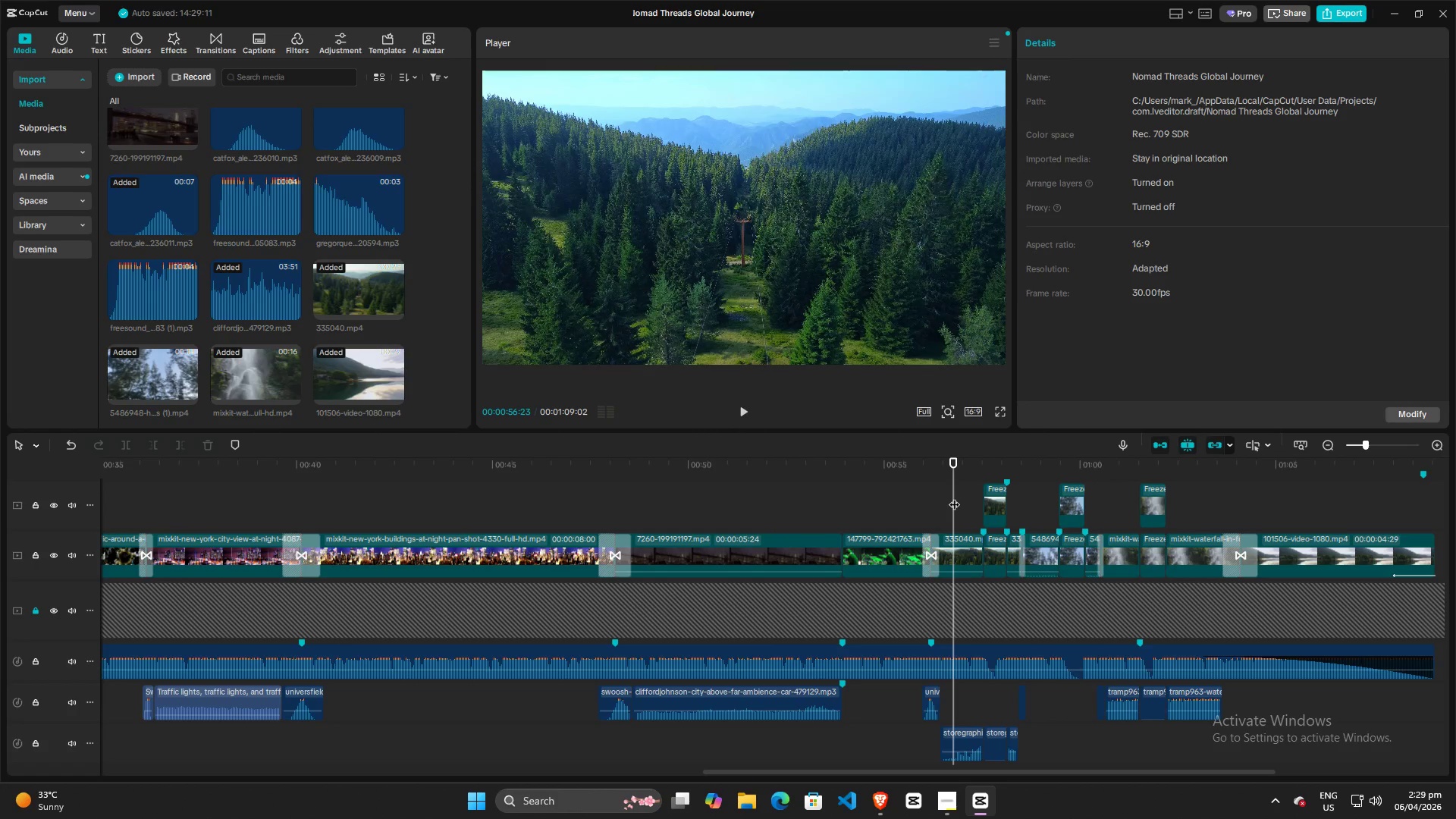 
key(Space)
 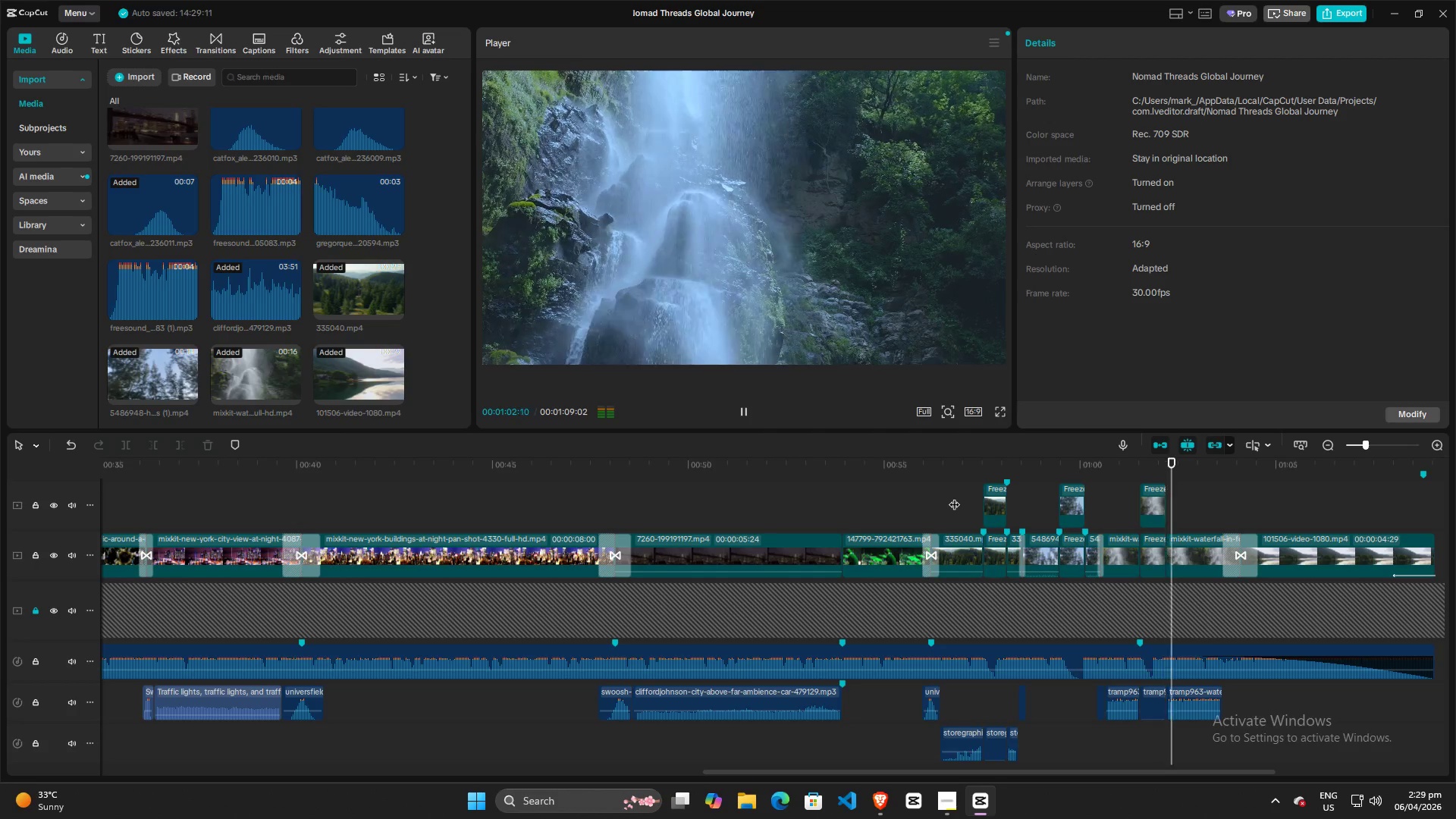 
wait(7.48)
 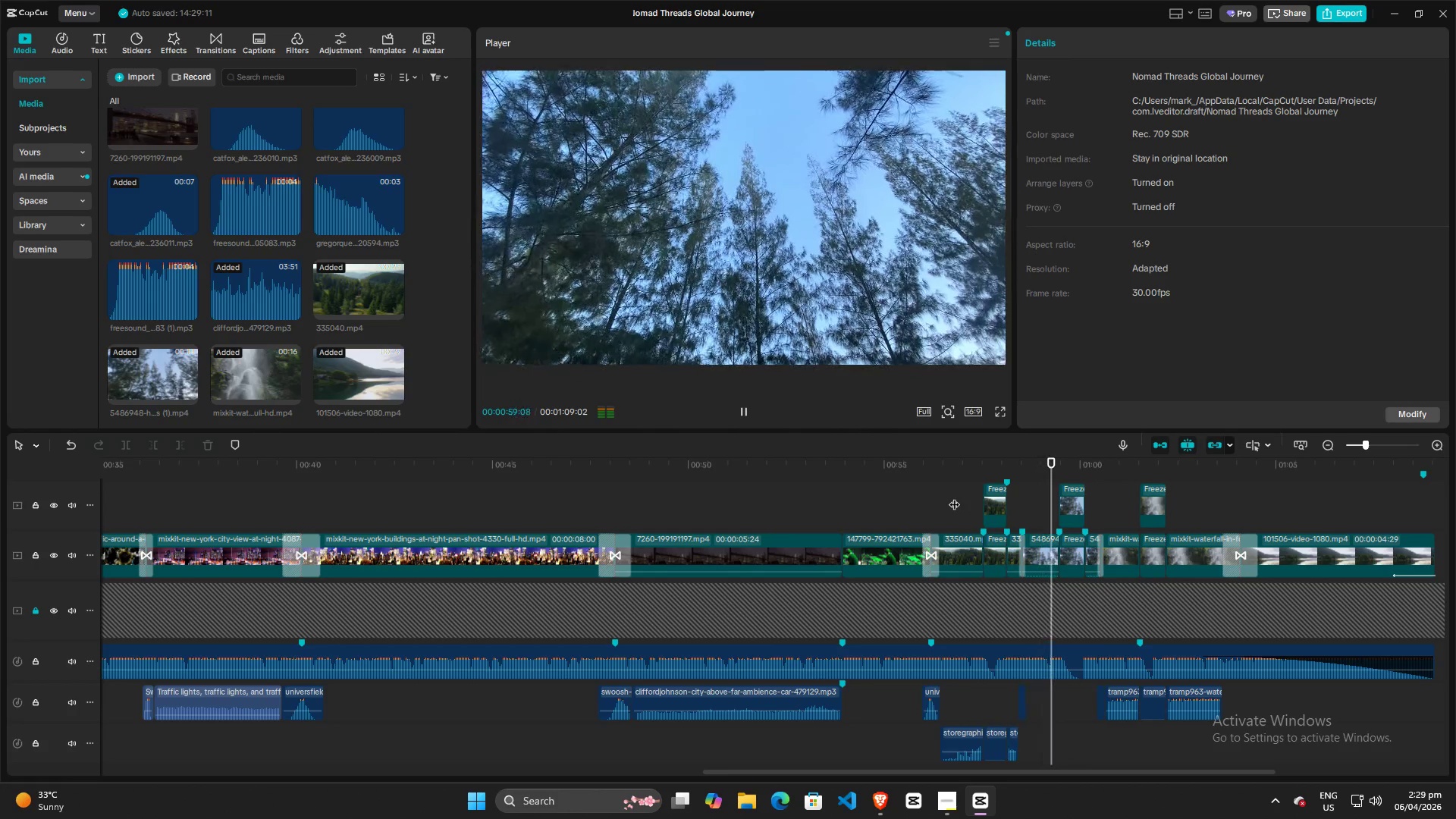 
left_click_drag(start_coordinate=[956, 770], to_coordinate=[1016, 774])
 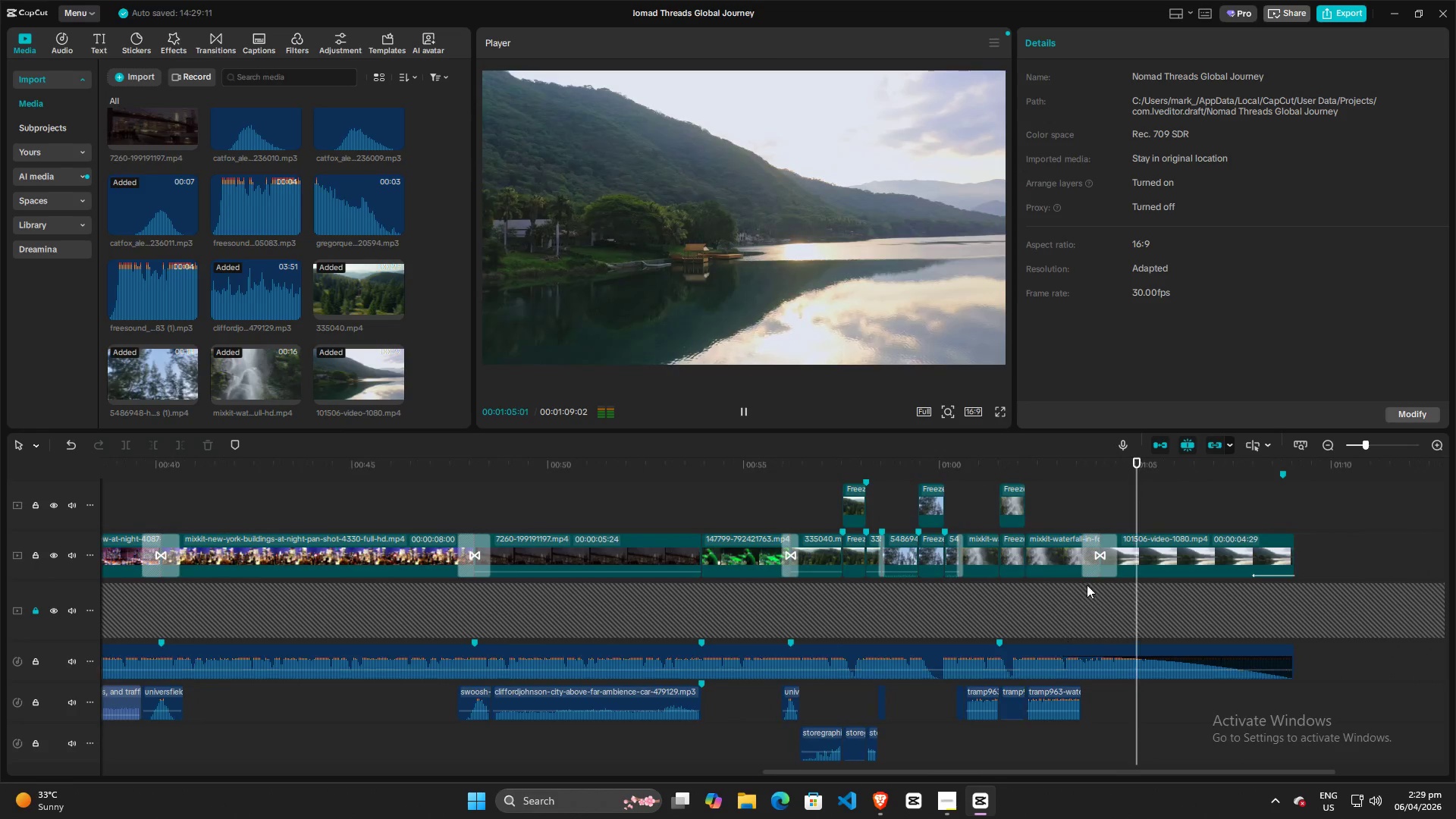 
key(Space)
 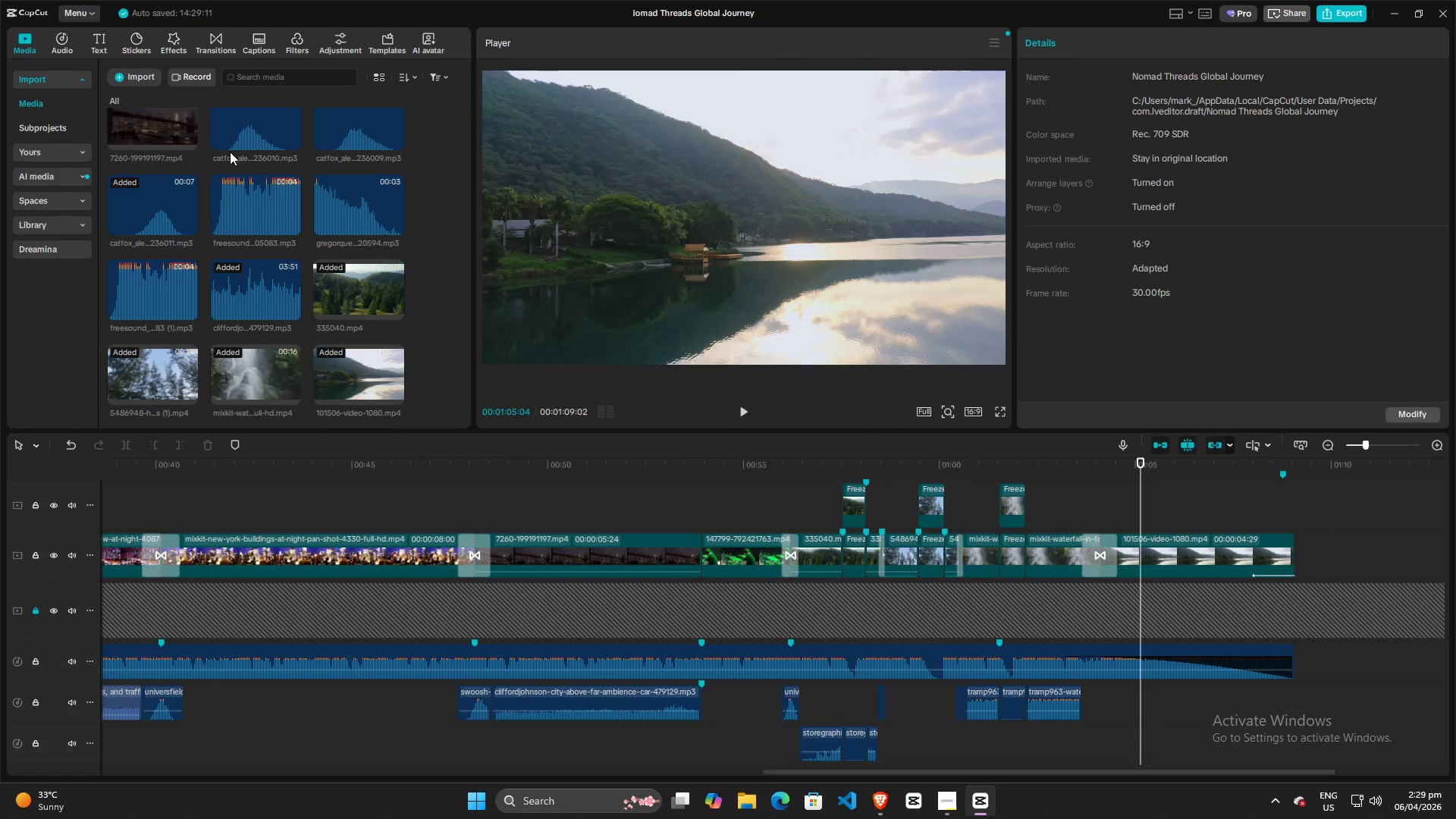 
scroll: coordinate [274, 245], scroll_direction: up, amount: 2.0
 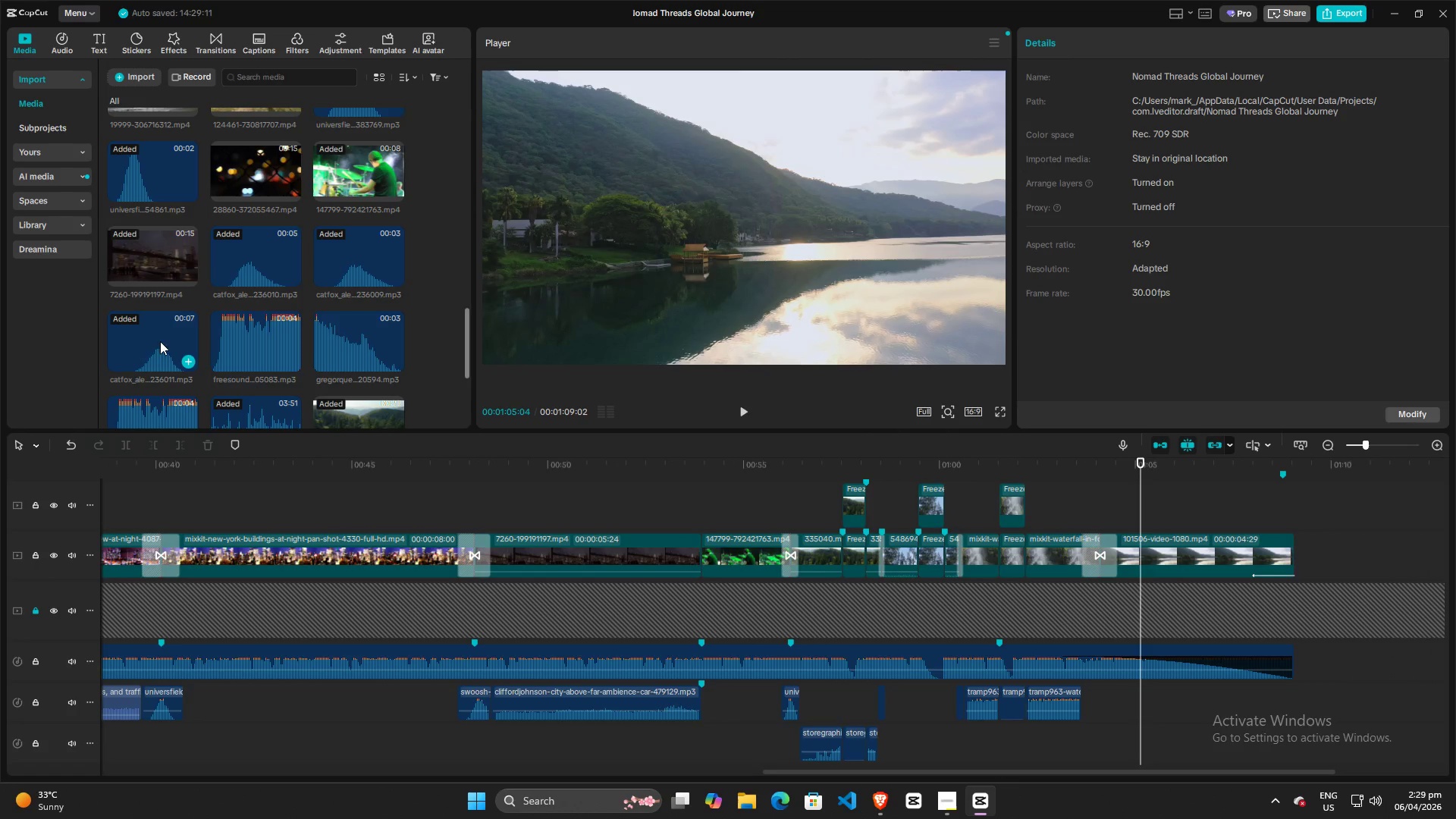 
left_click([151, 347])
 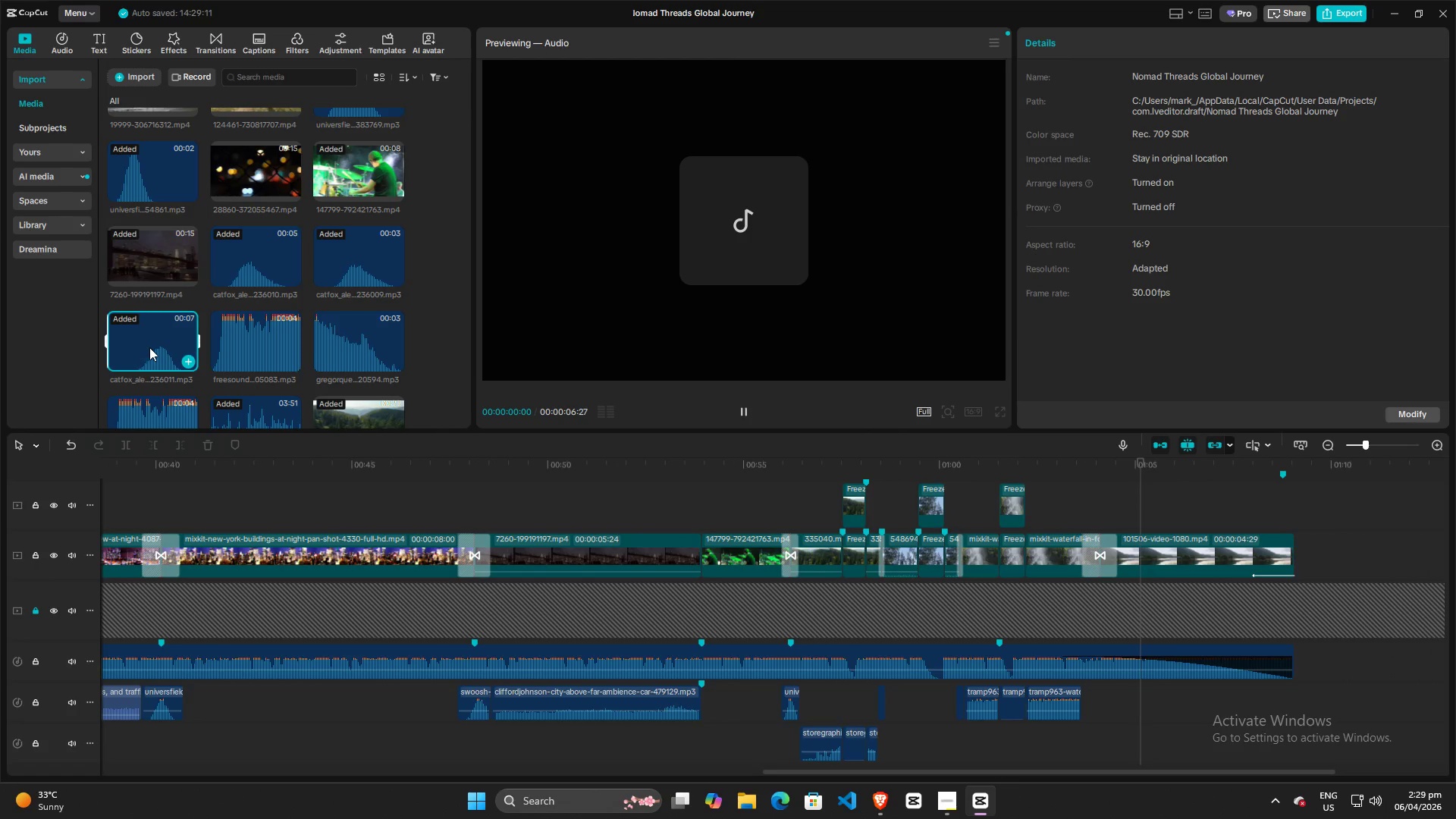 
left_click([149, 347])
 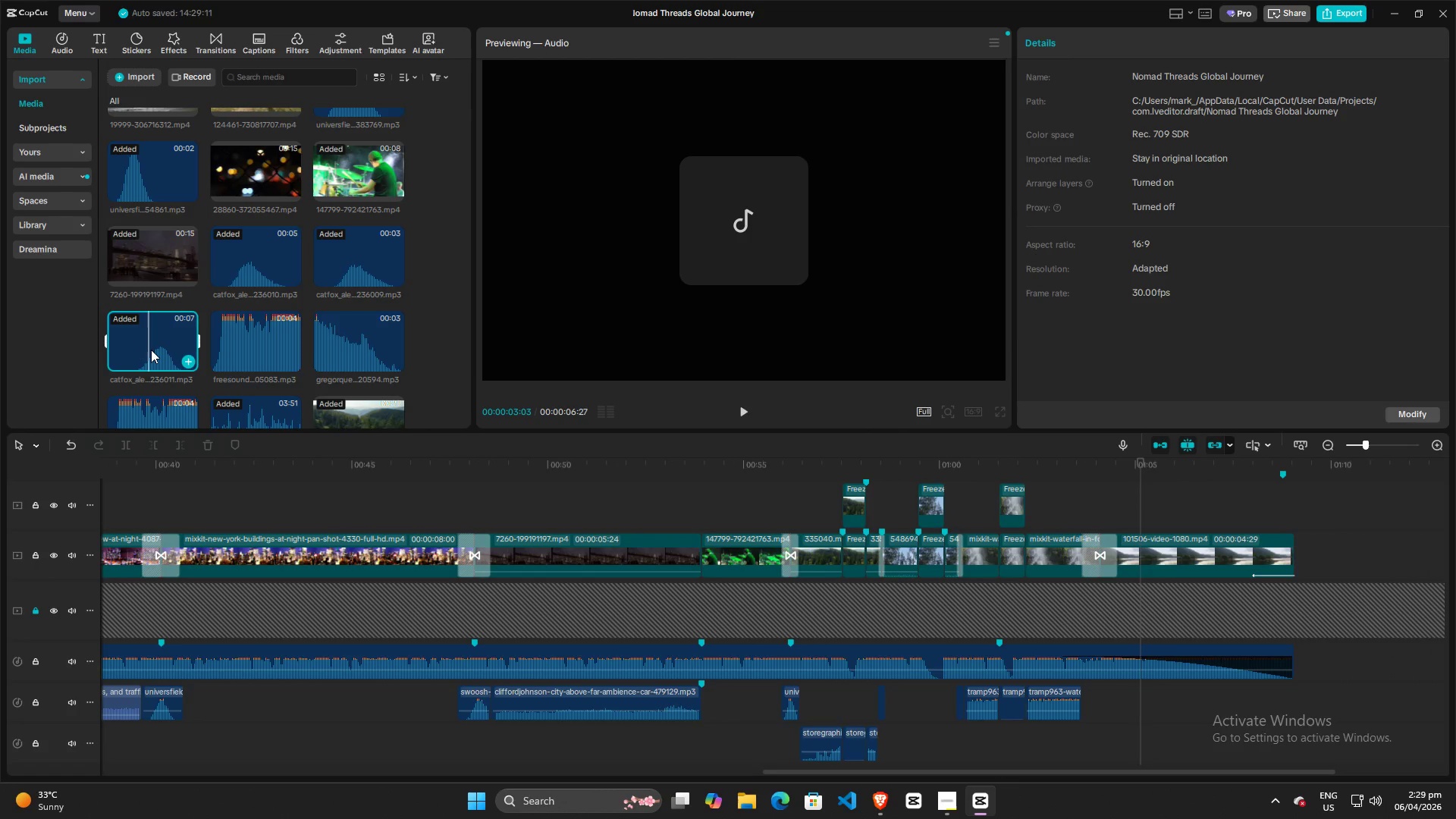 
left_click([146, 348])
 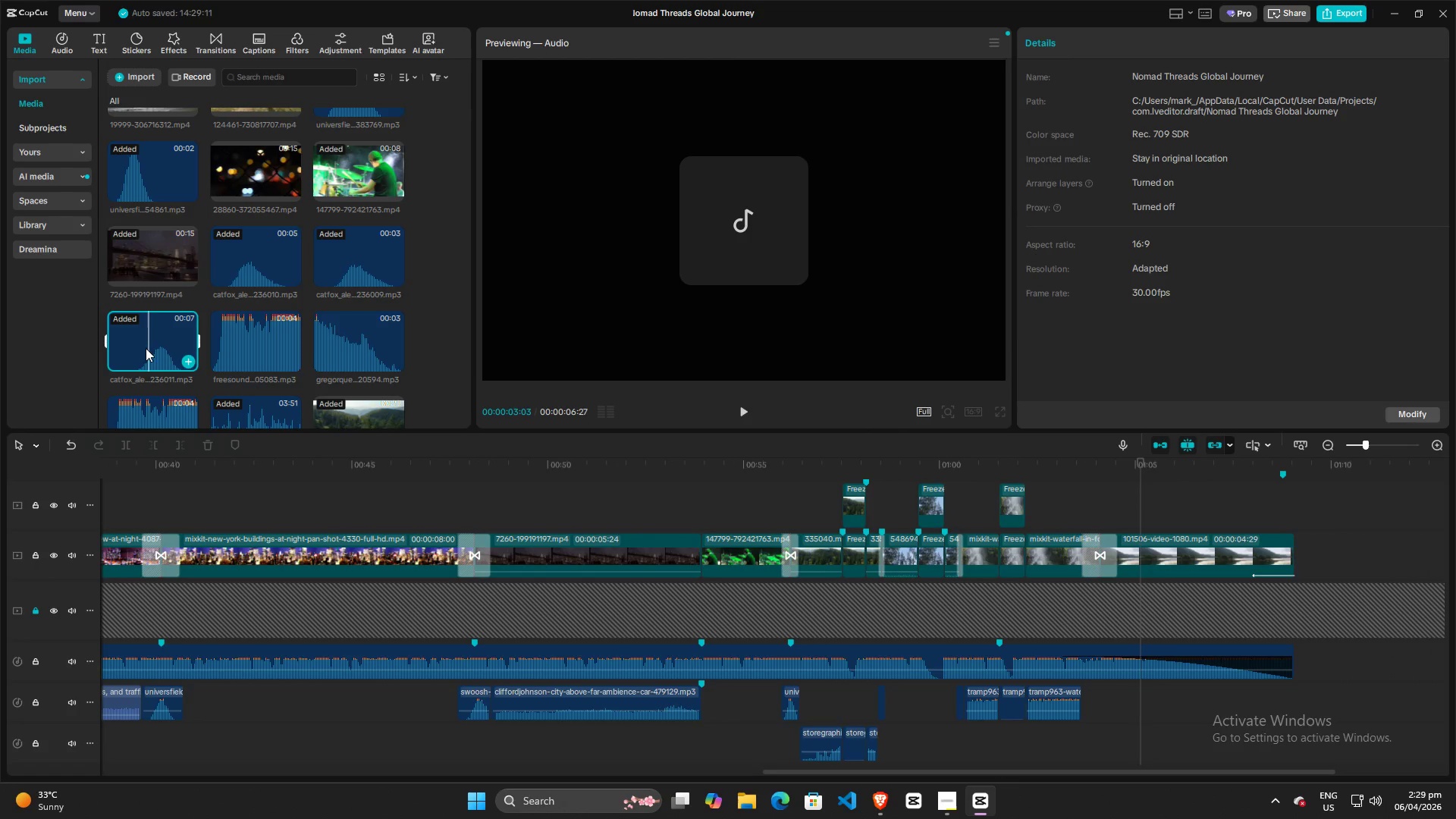 
key(Space)
 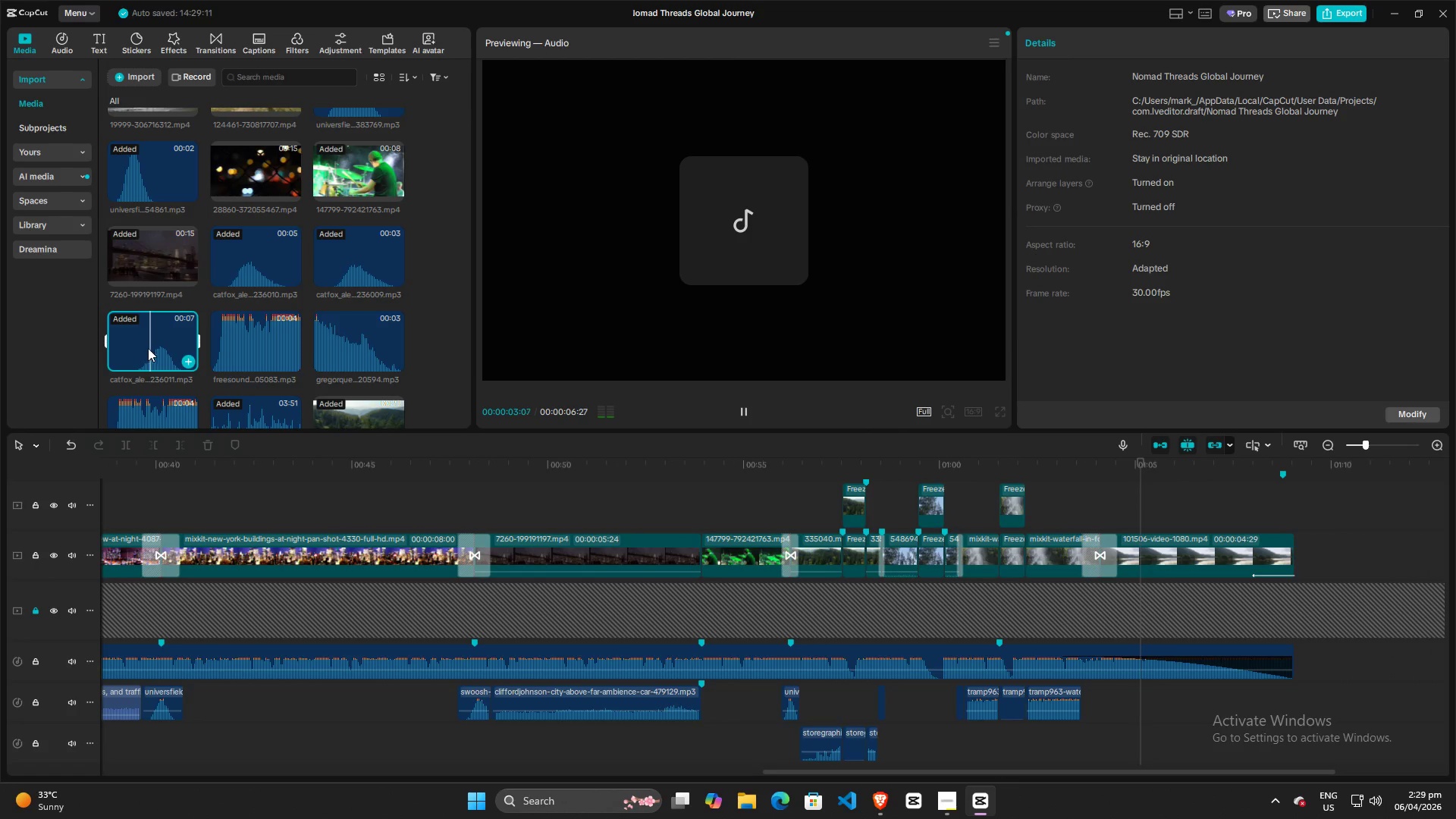 
key(Space)
 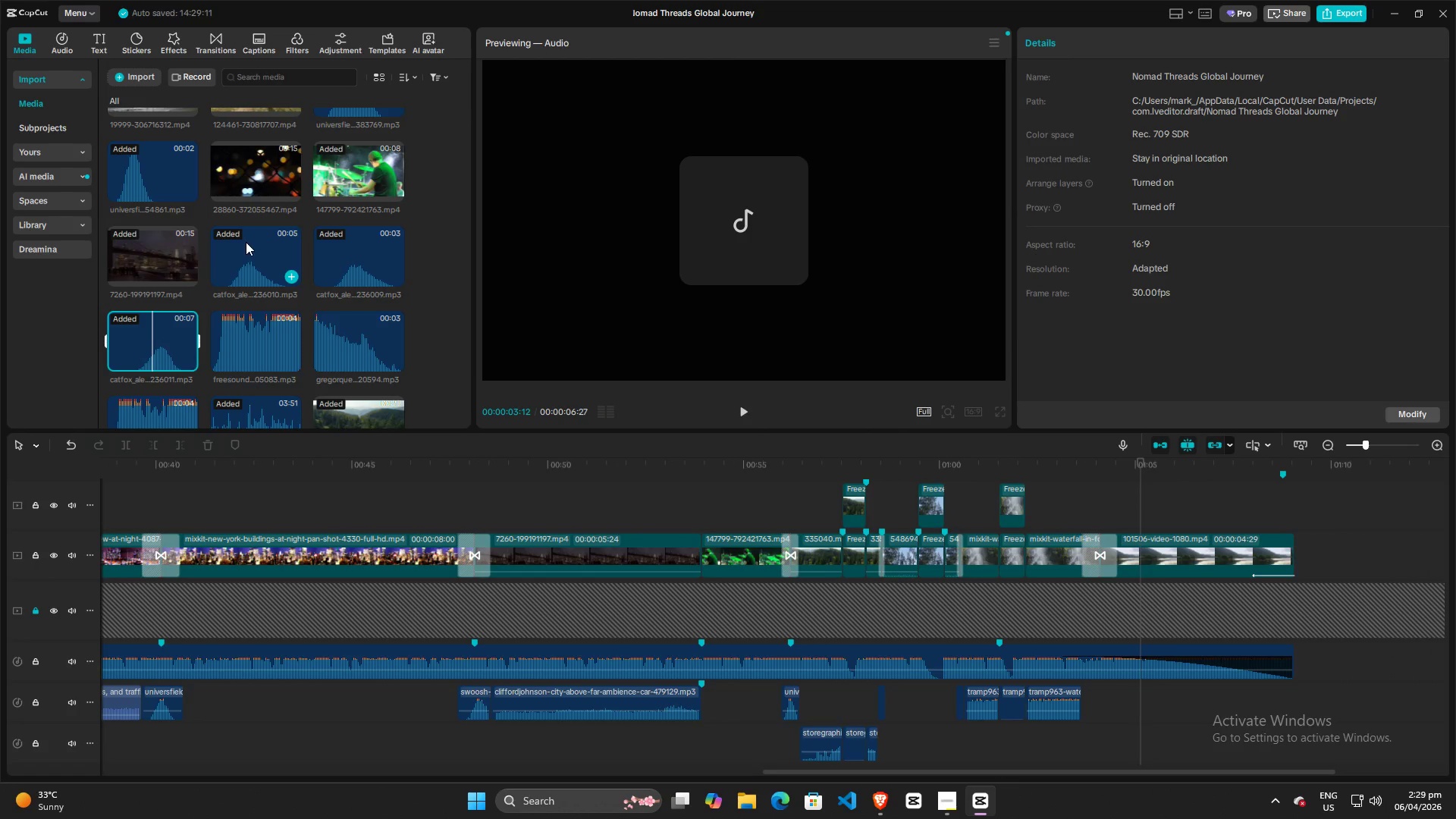 
left_click([331, 228])
 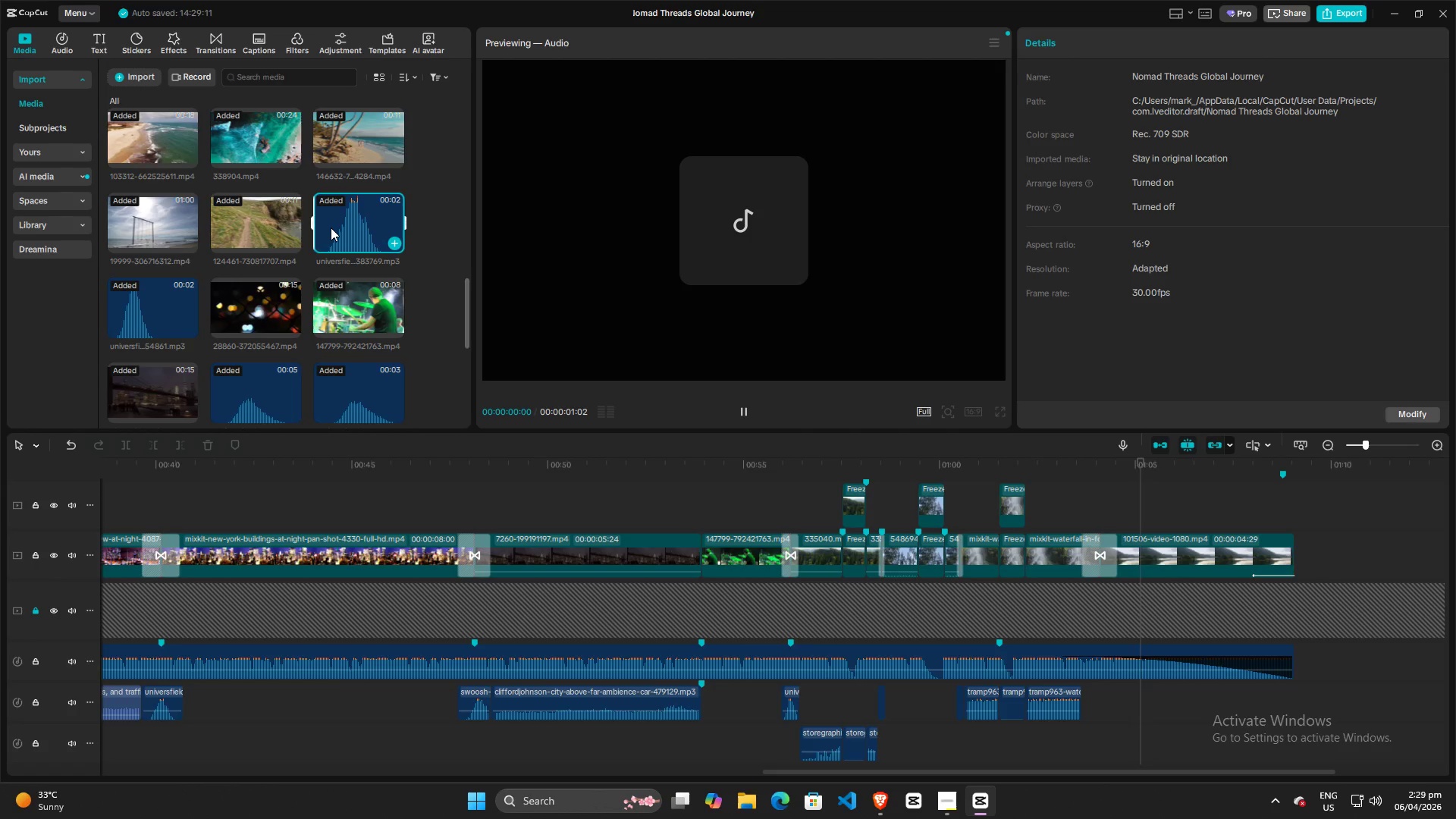 
scroll: coordinate [275, 292], scroll_direction: up, amount: 2.0
 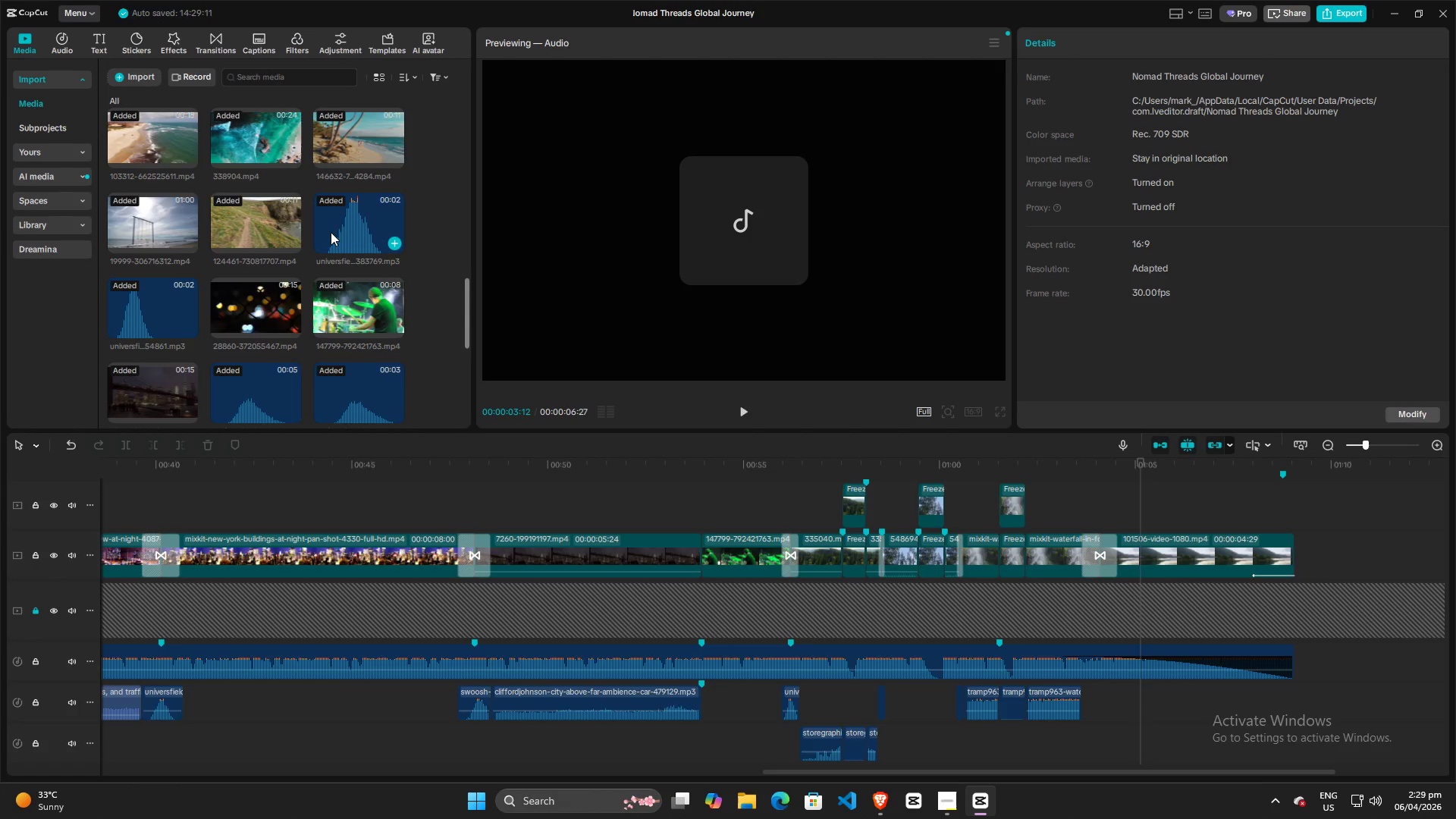 
key(Space)
 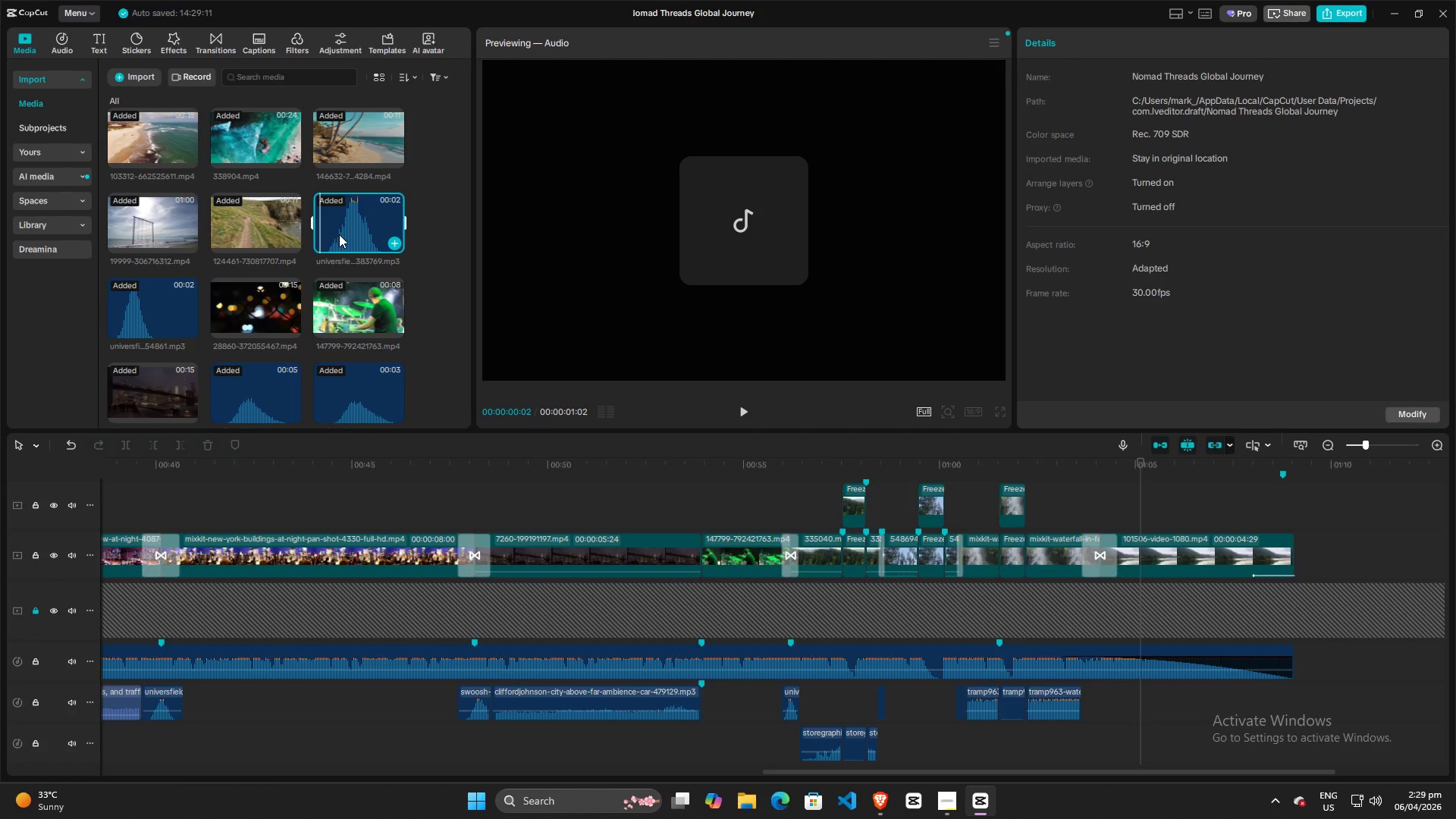 
key(Space)
 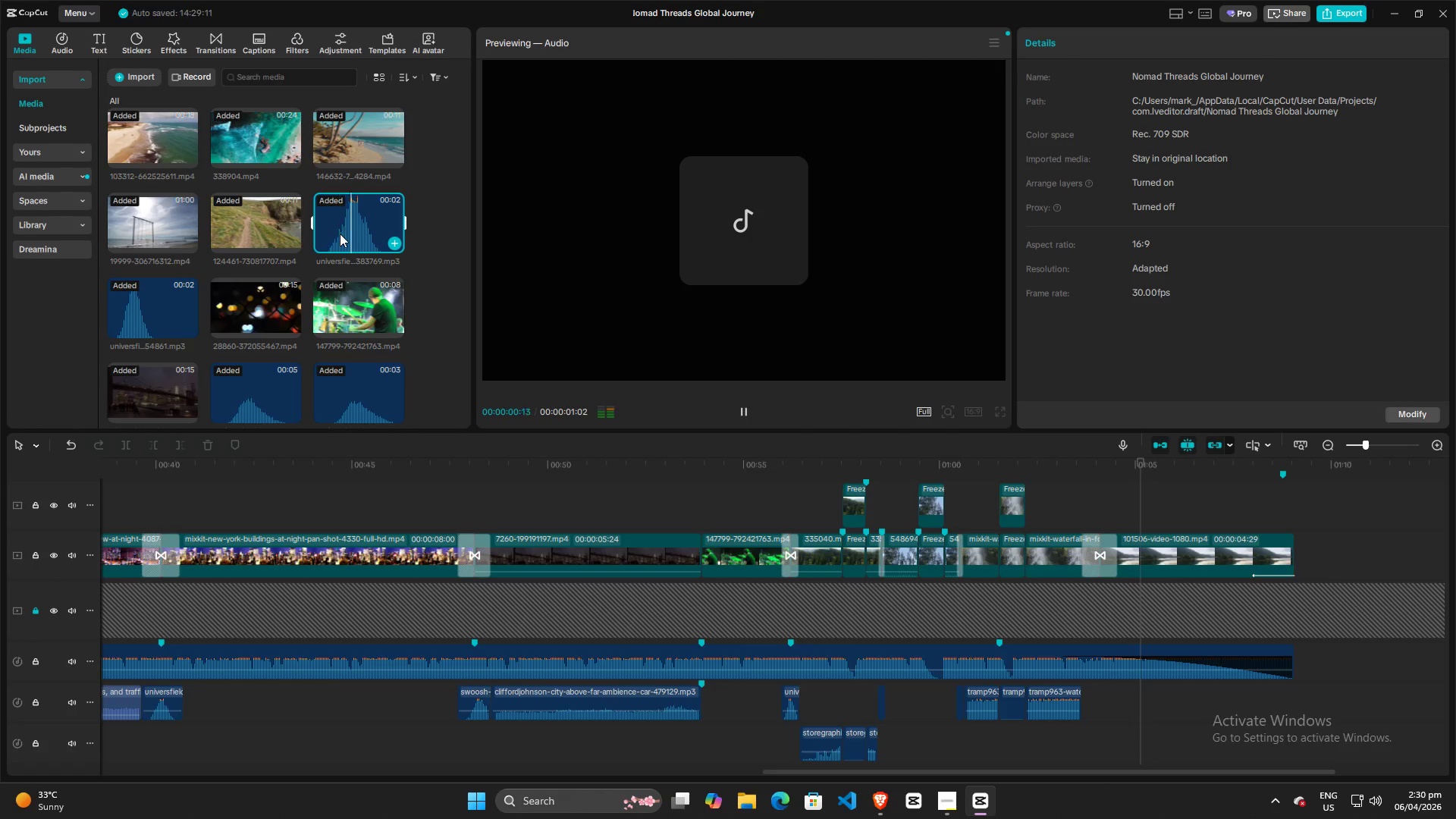 
key(Space)
 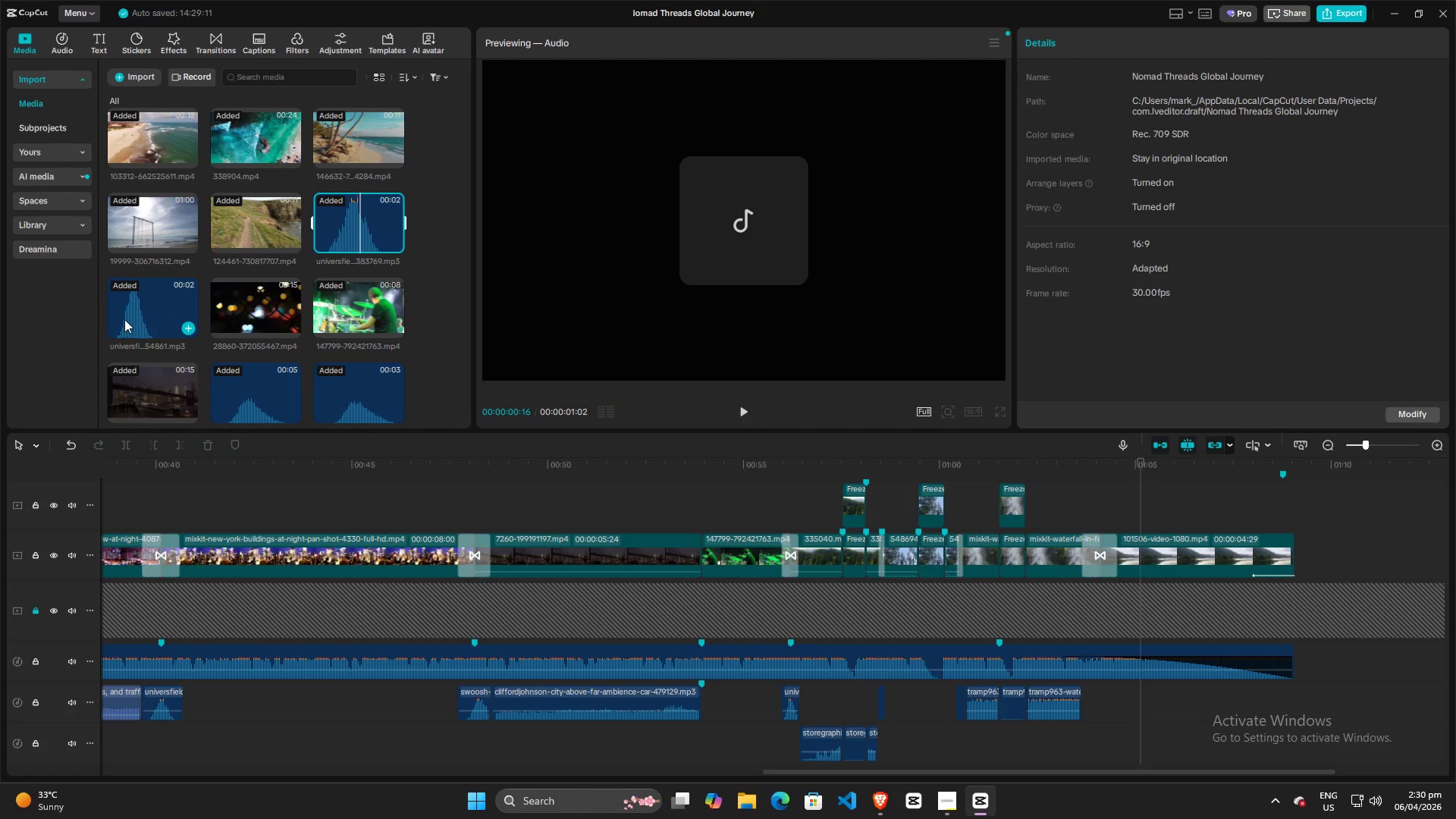 
scroll: coordinate [243, 305], scroll_direction: up, amount: 8.0
 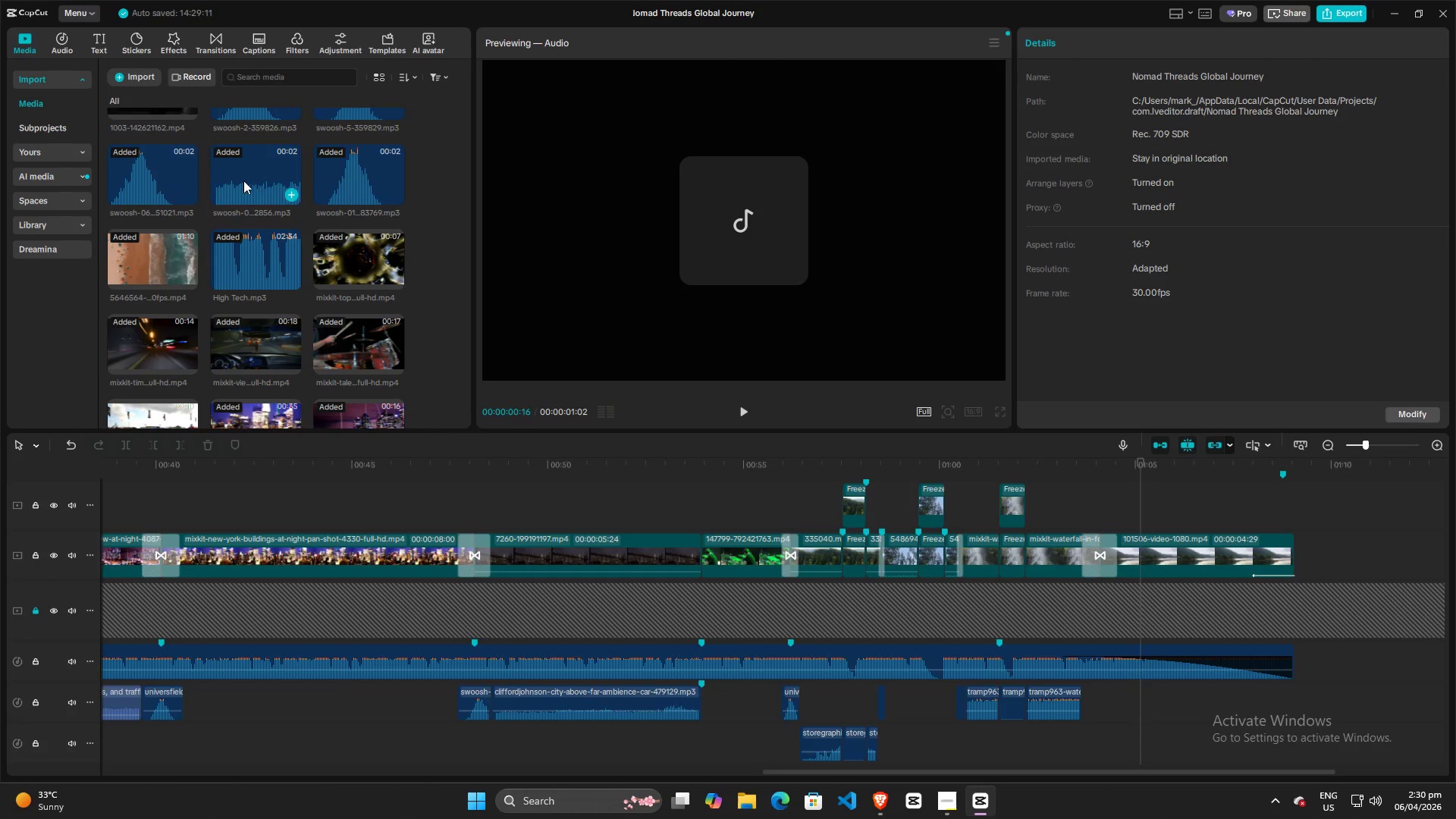 
double_click([353, 172])
 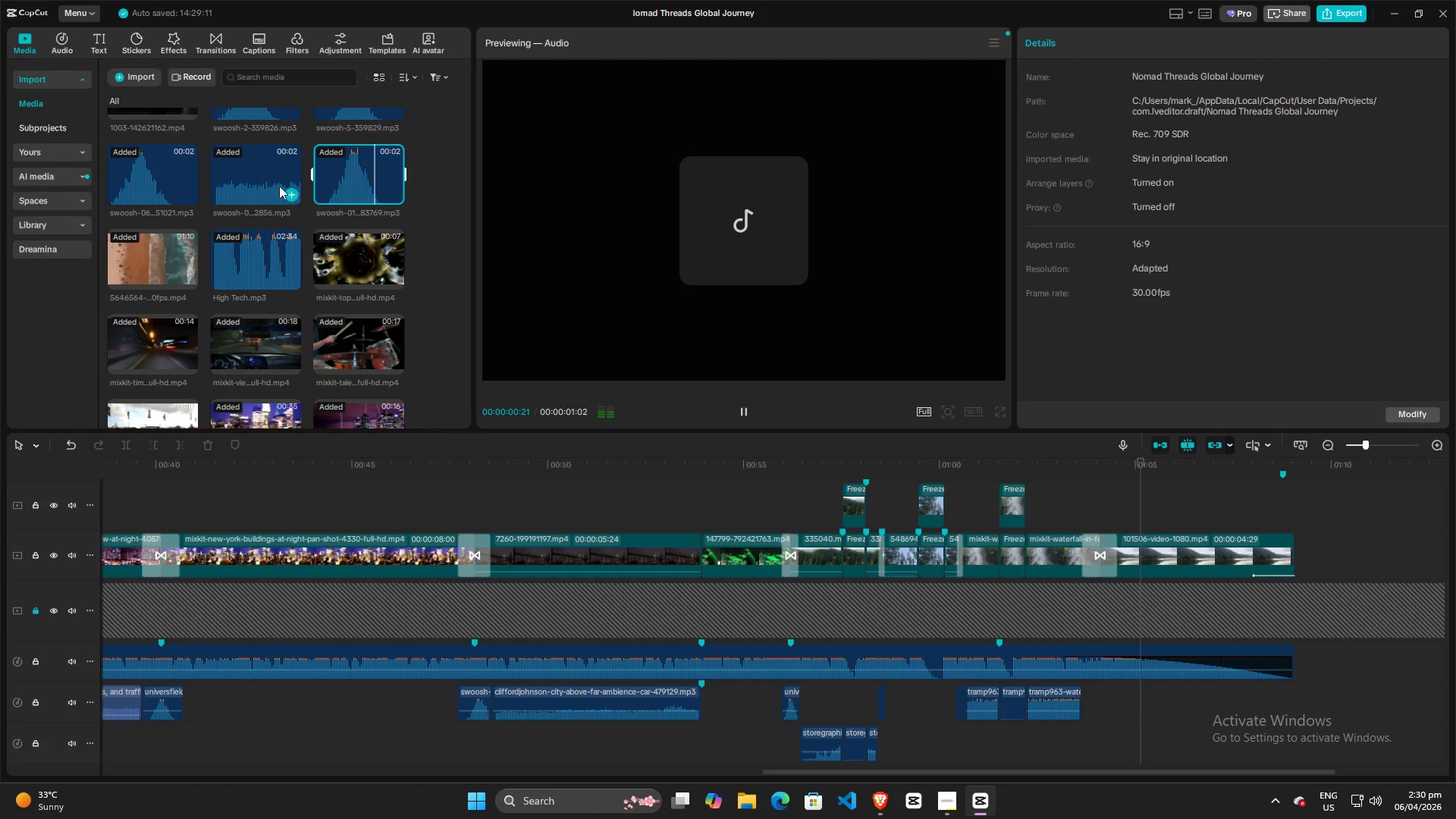 
left_click([225, 180])
 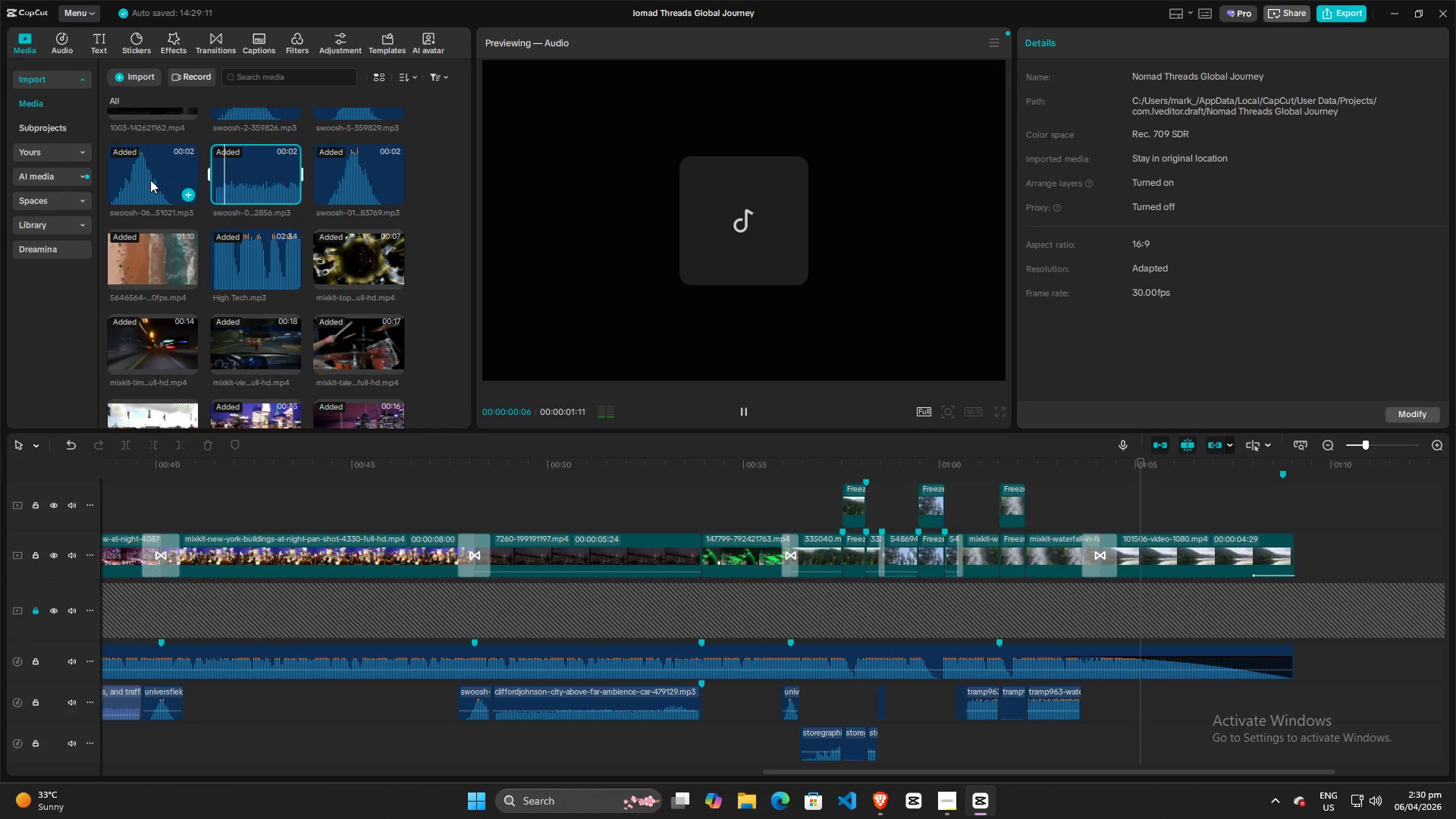 
left_click([125, 180])
 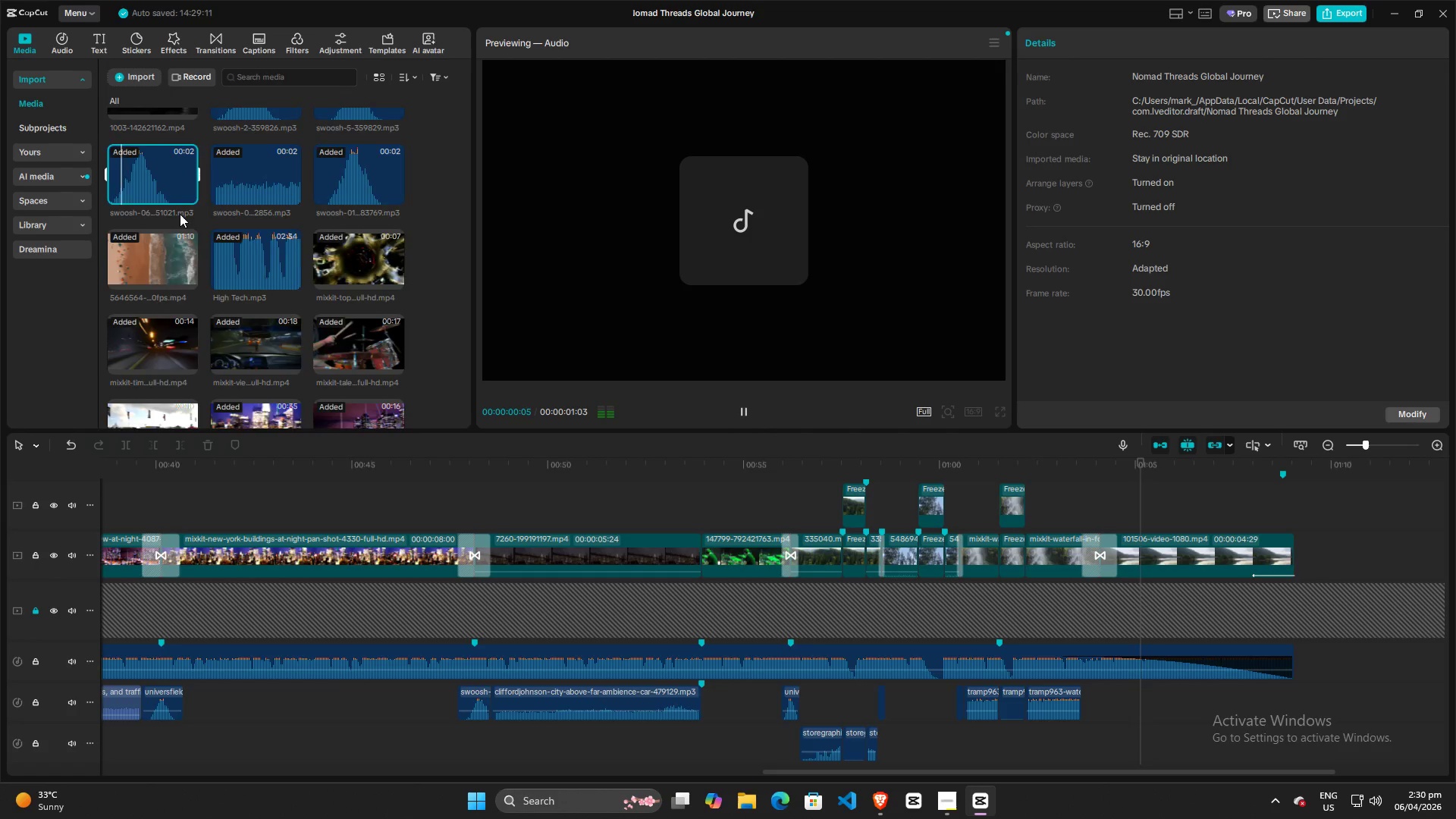 
scroll: coordinate [181, 217], scroll_direction: up, amount: 3.0
 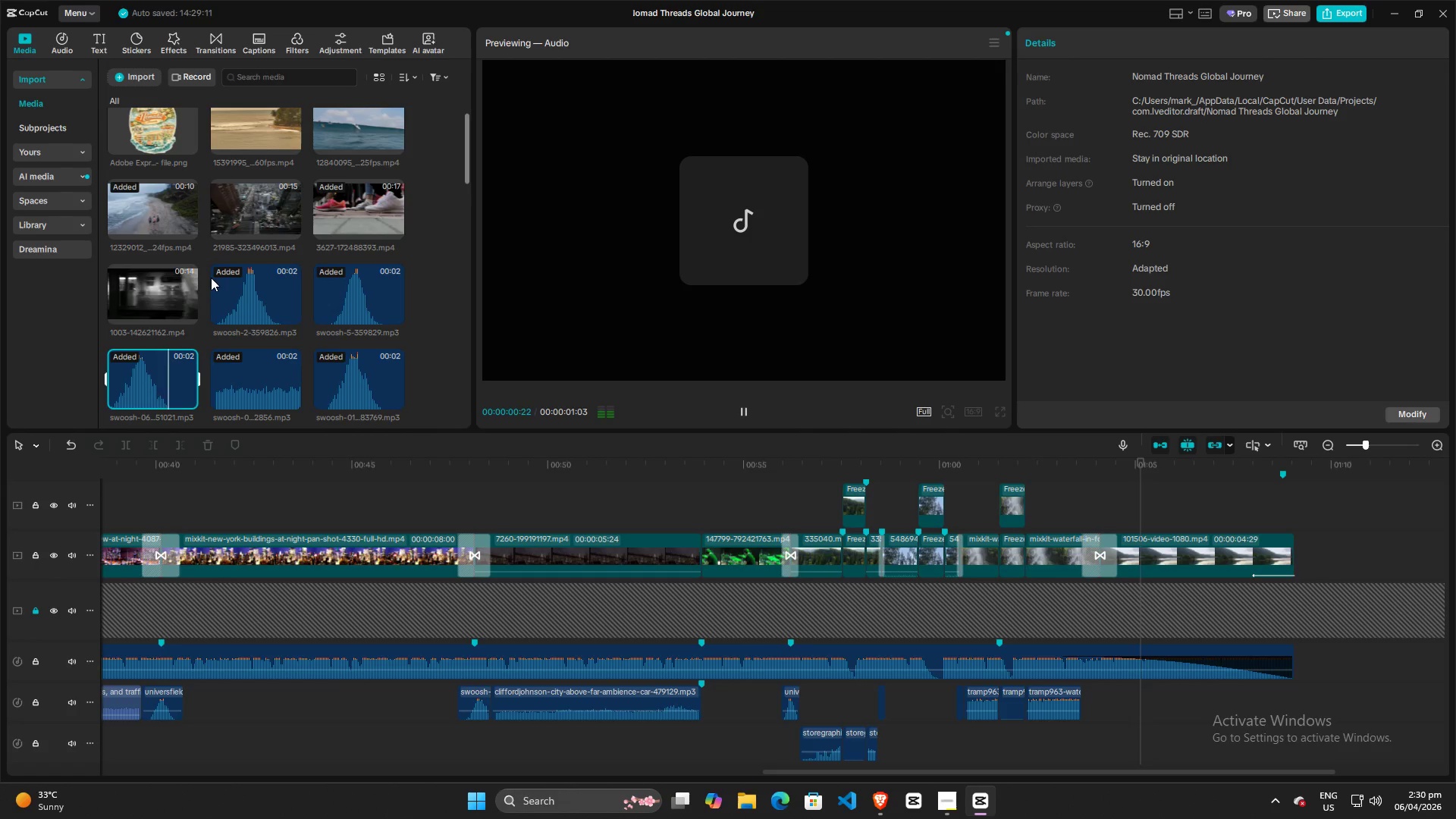 
left_click([223, 298])
 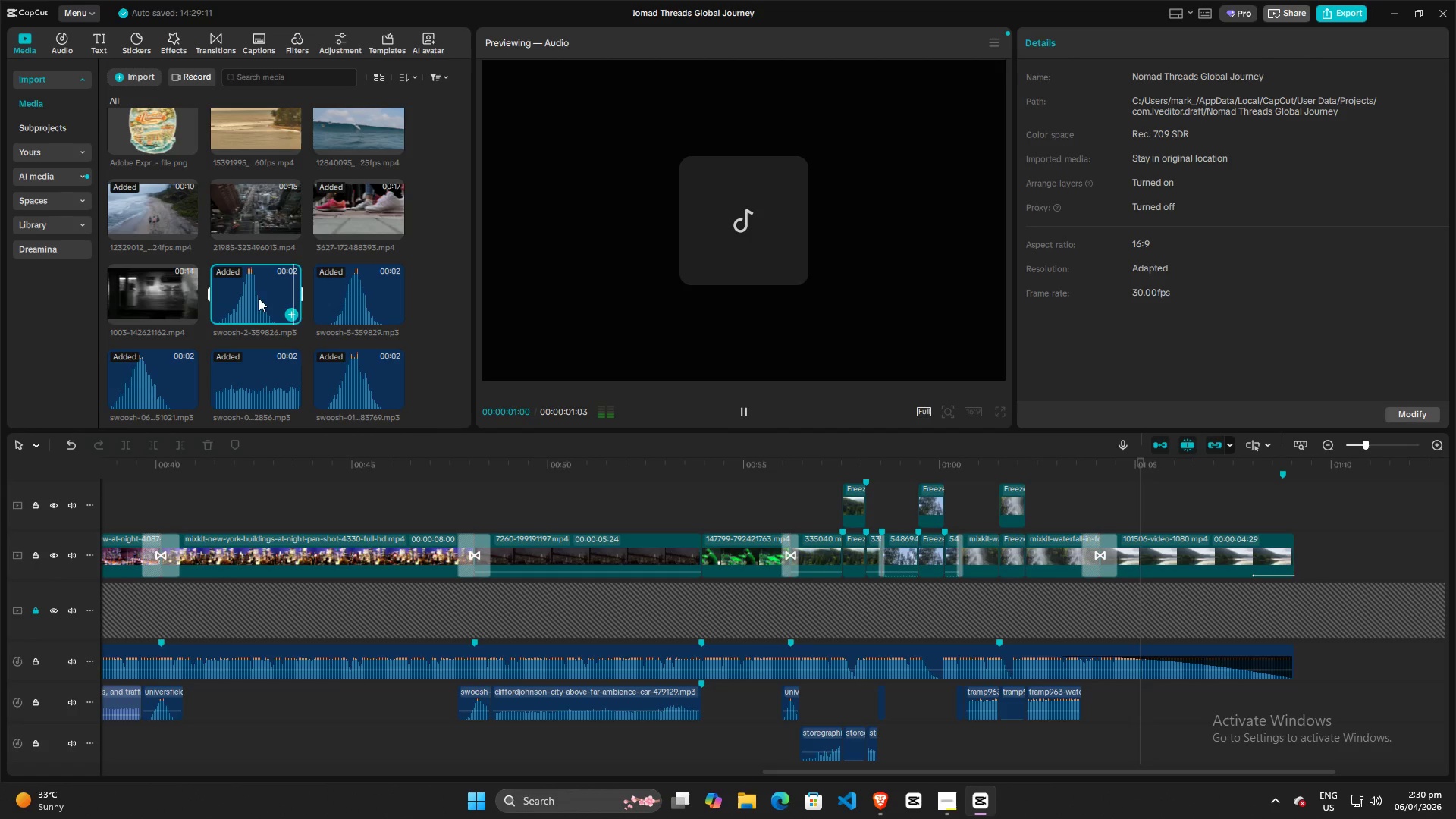 
left_click_drag(start_coordinate=[240, 300], to_coordinate=[1081, 706])
 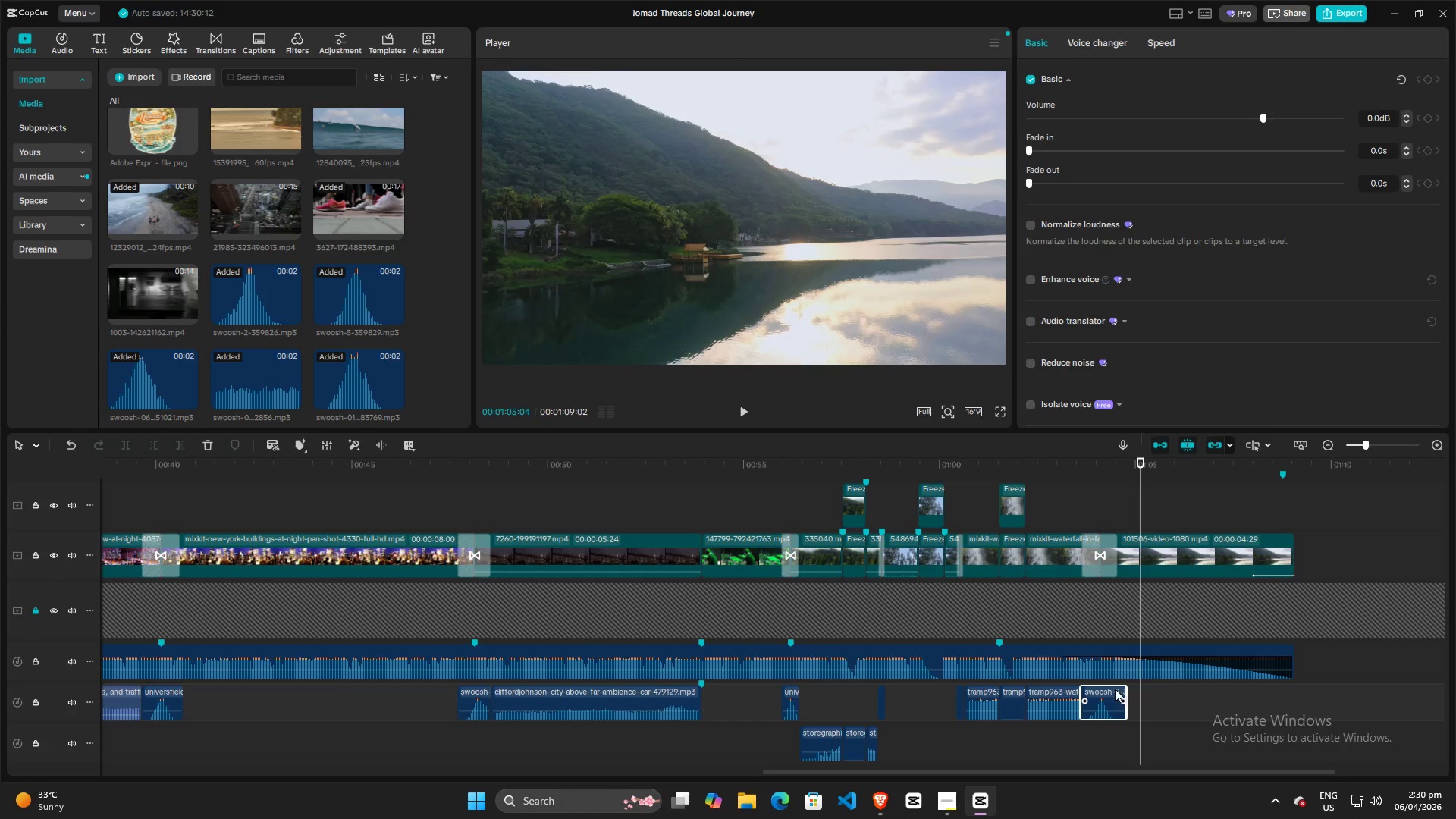 
key(Space)
 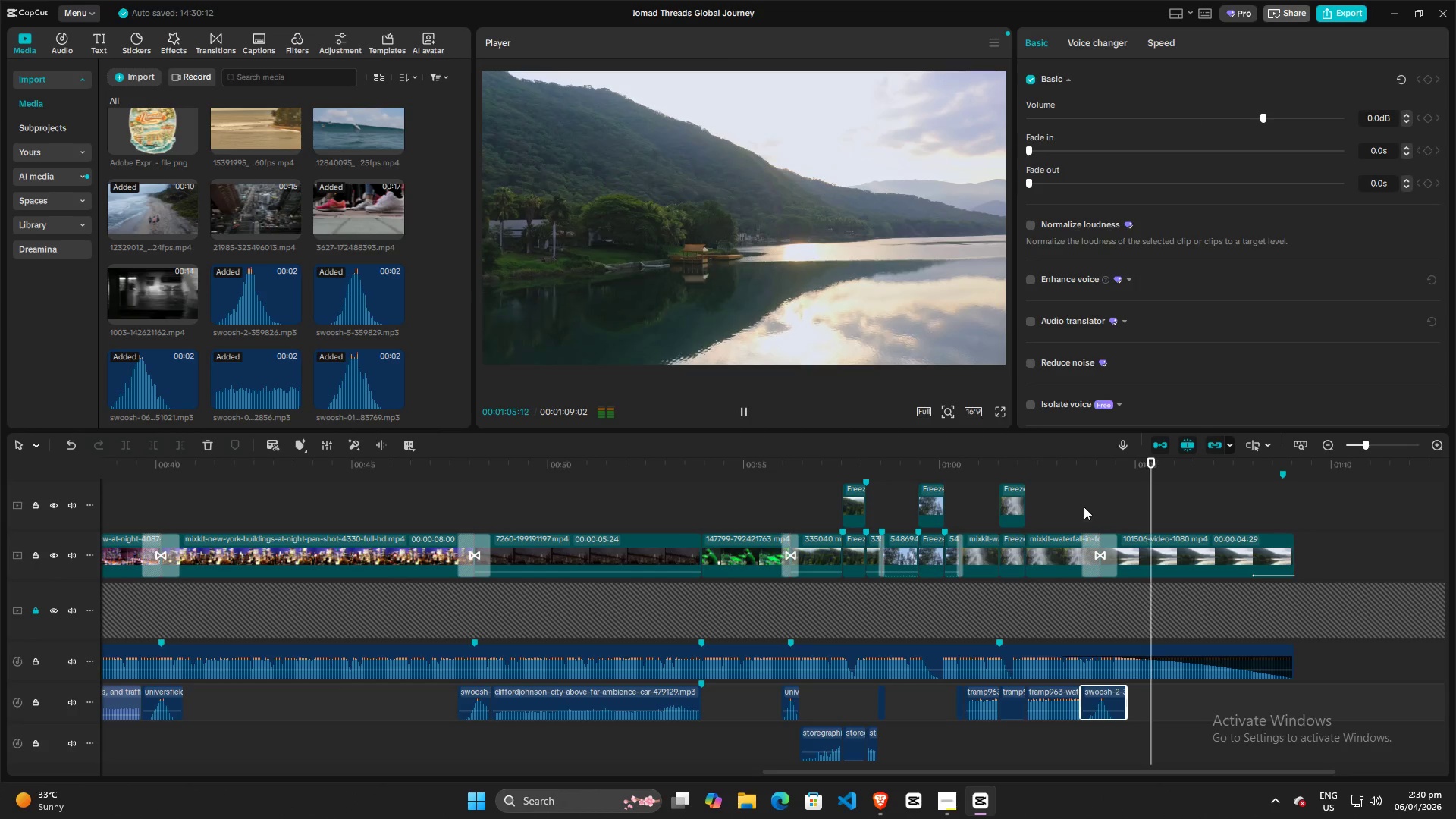 
left_click([1074, 502])
 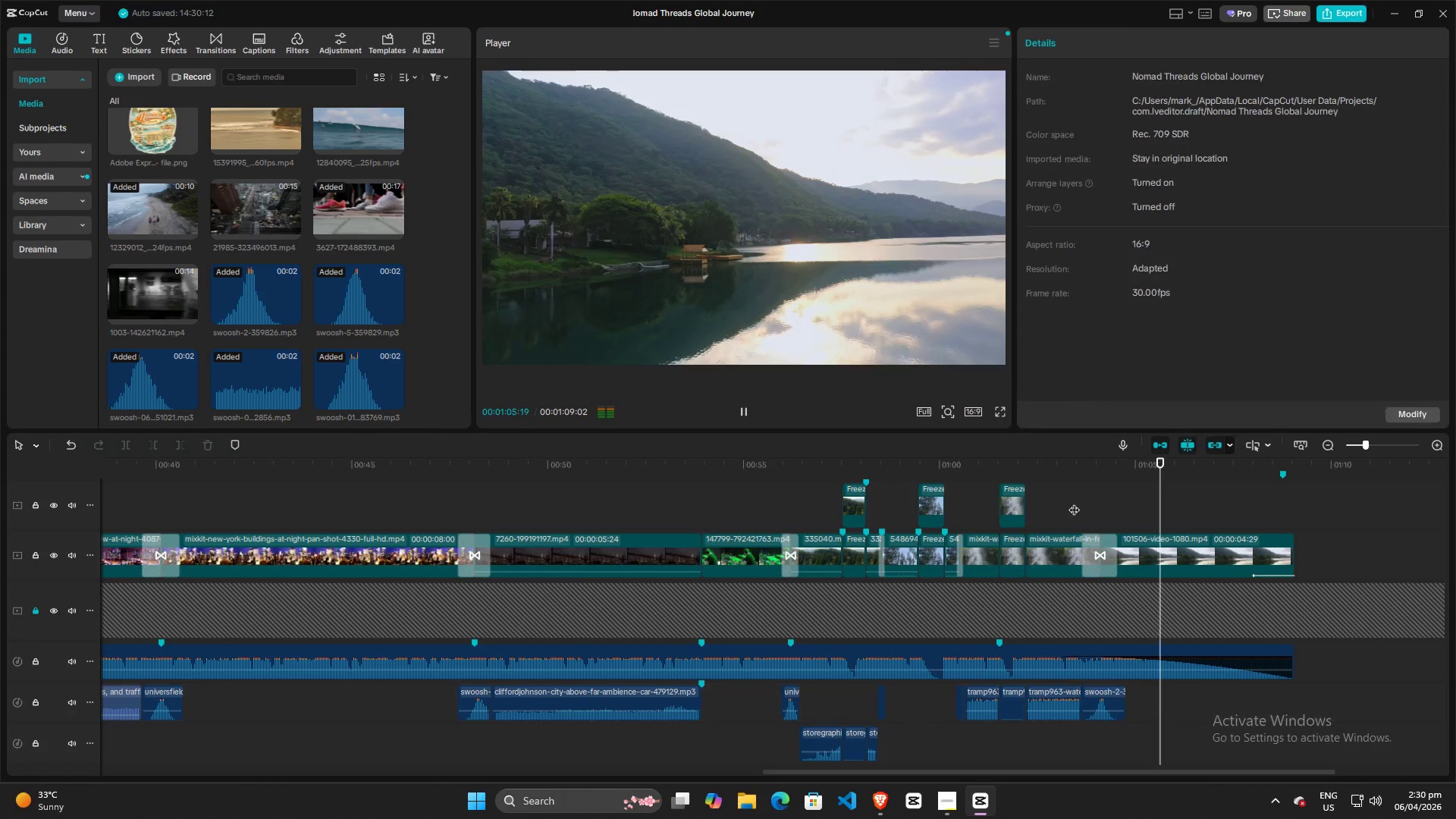 
key(Space)
 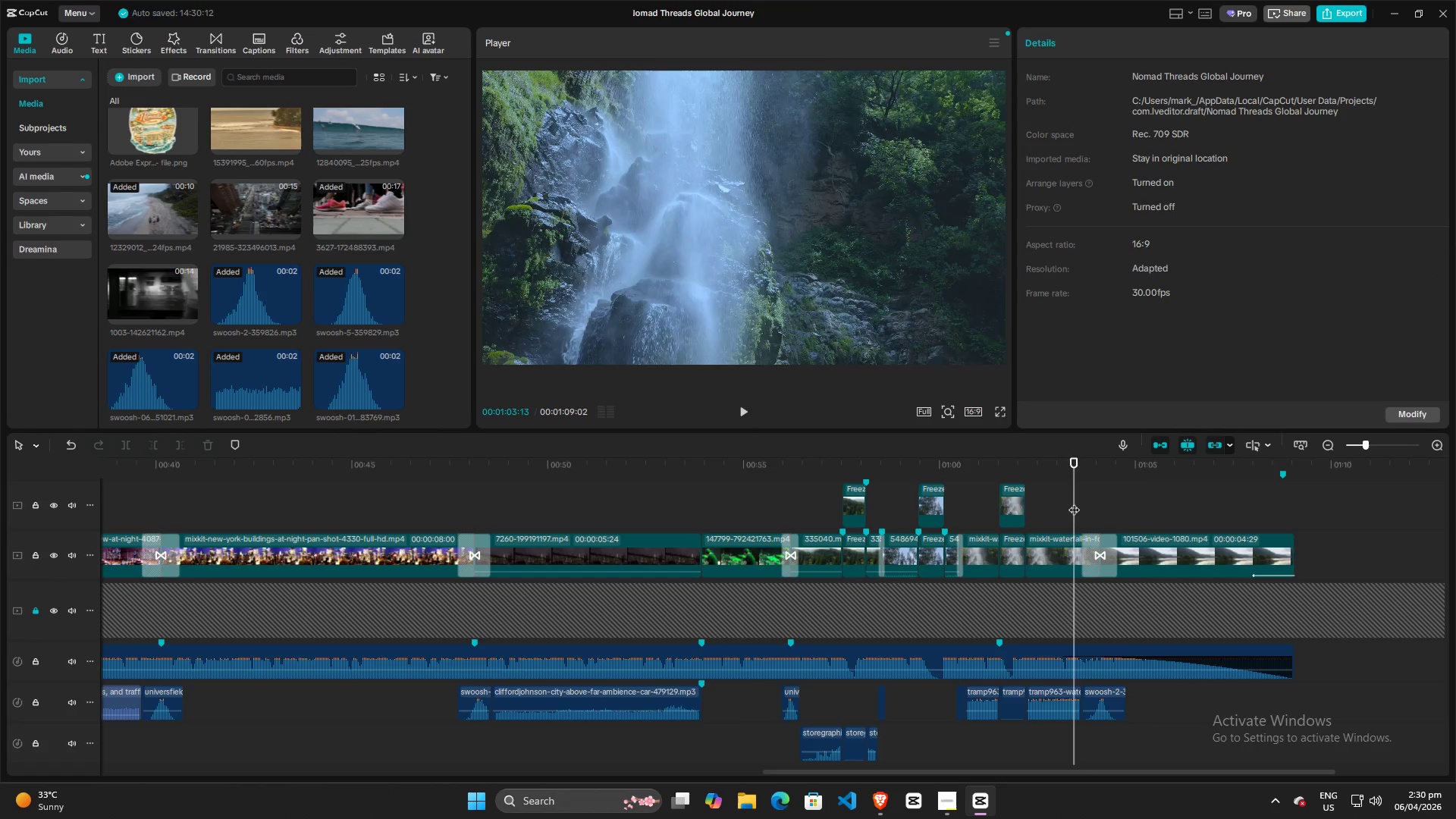 
key(Space)
 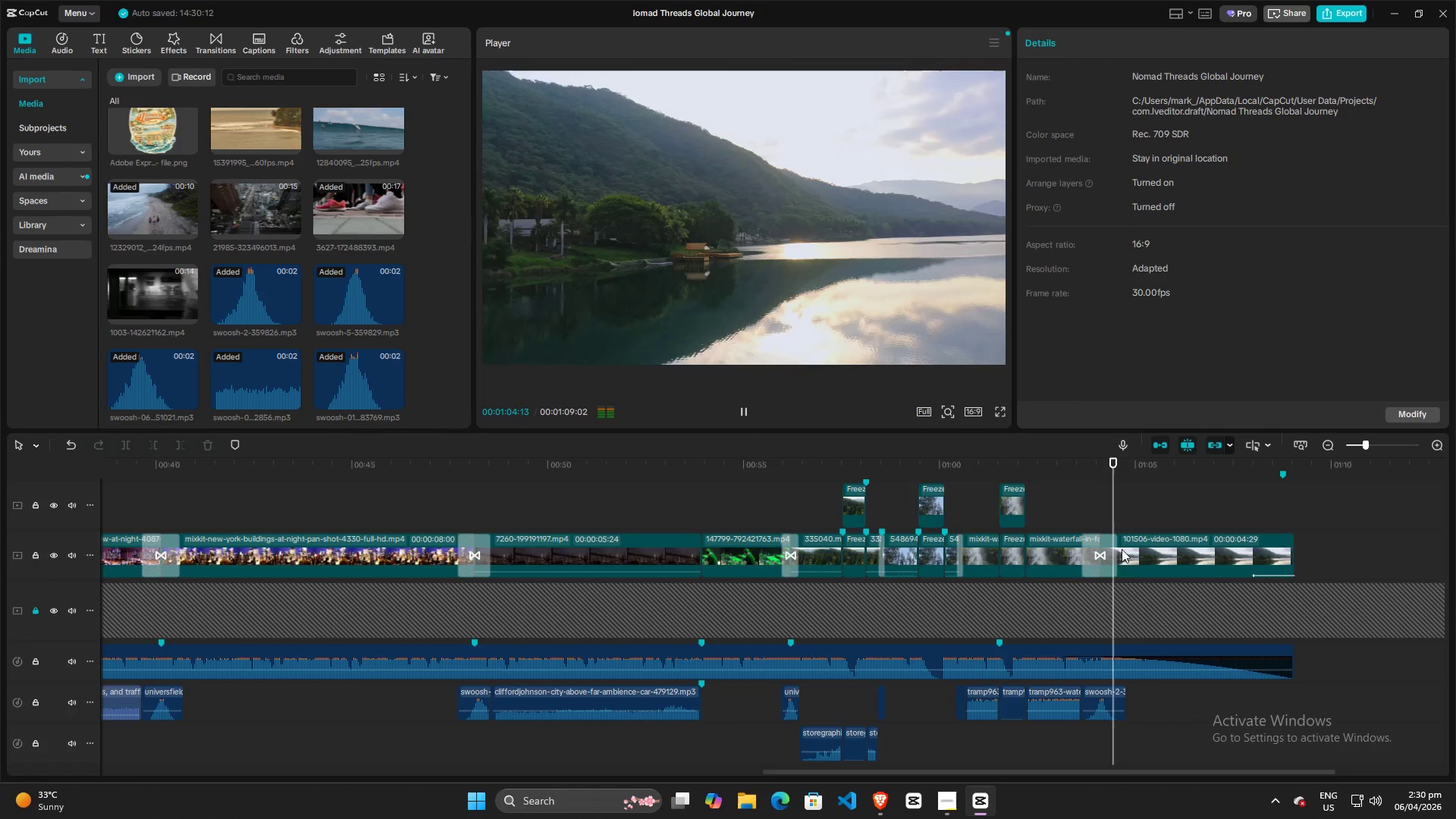 
key(Space)
 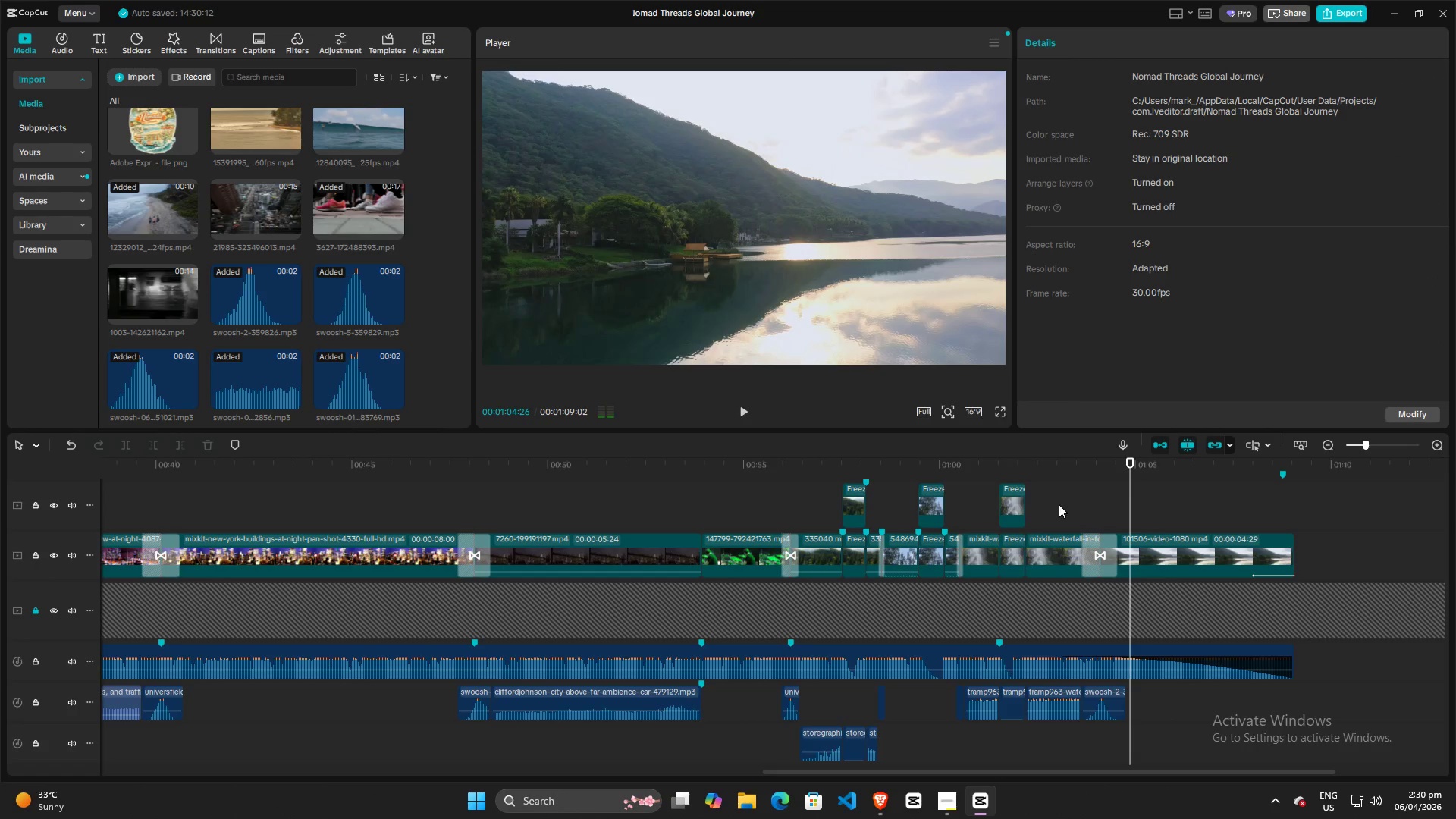 
left_click([1059, 504])
 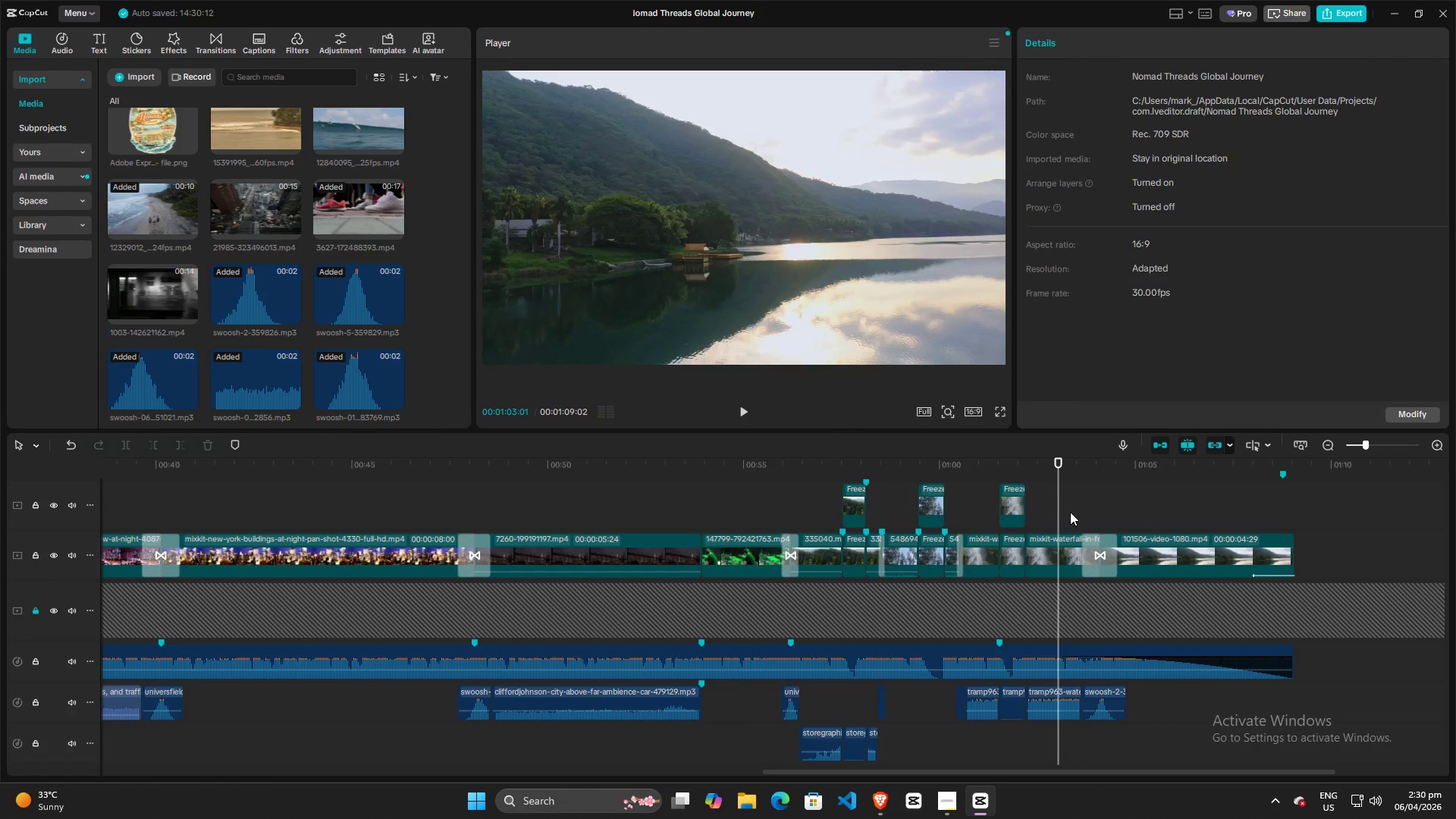 
key(Space)
 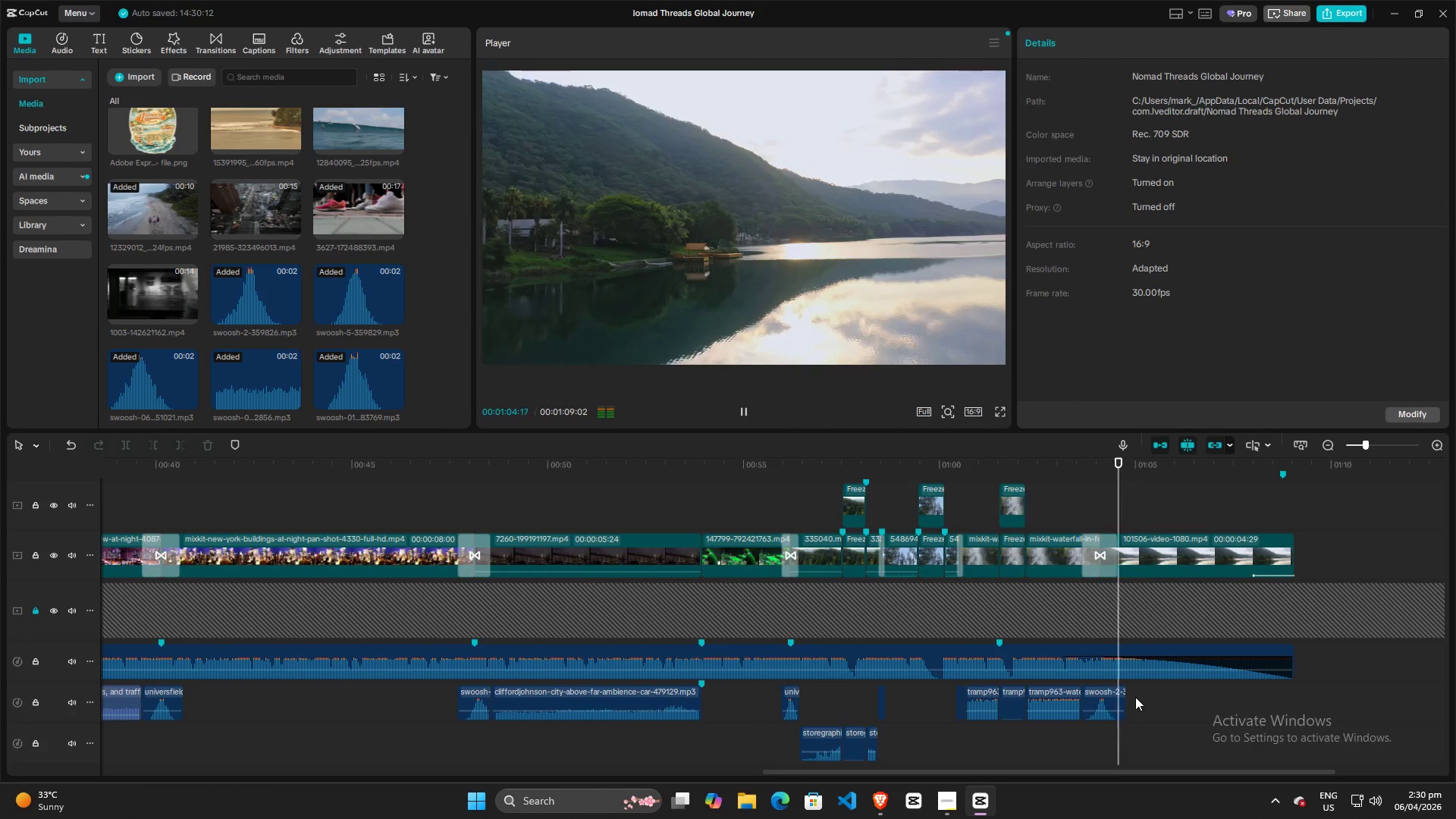 
key(Space)
 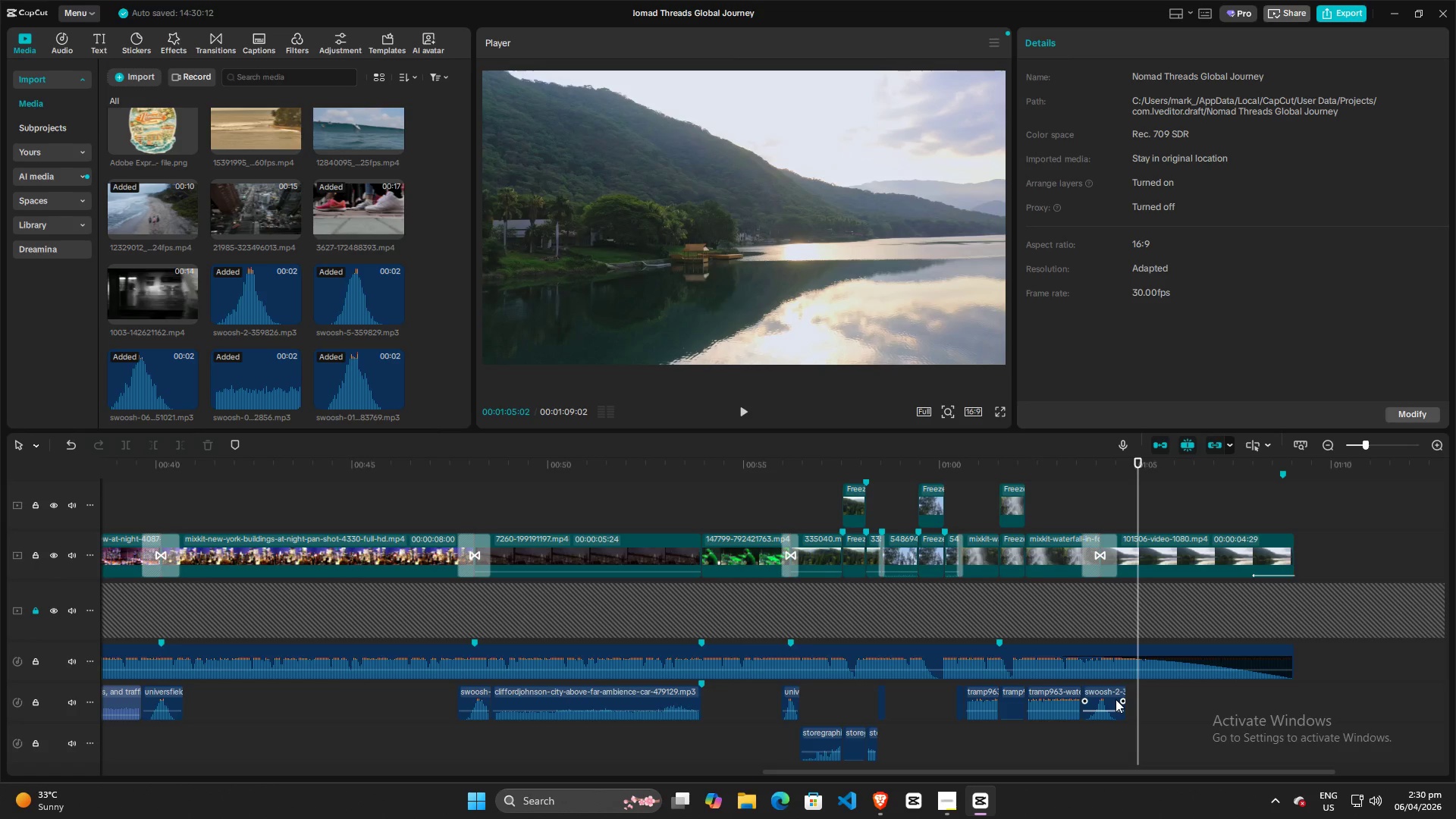 
key(Space)
 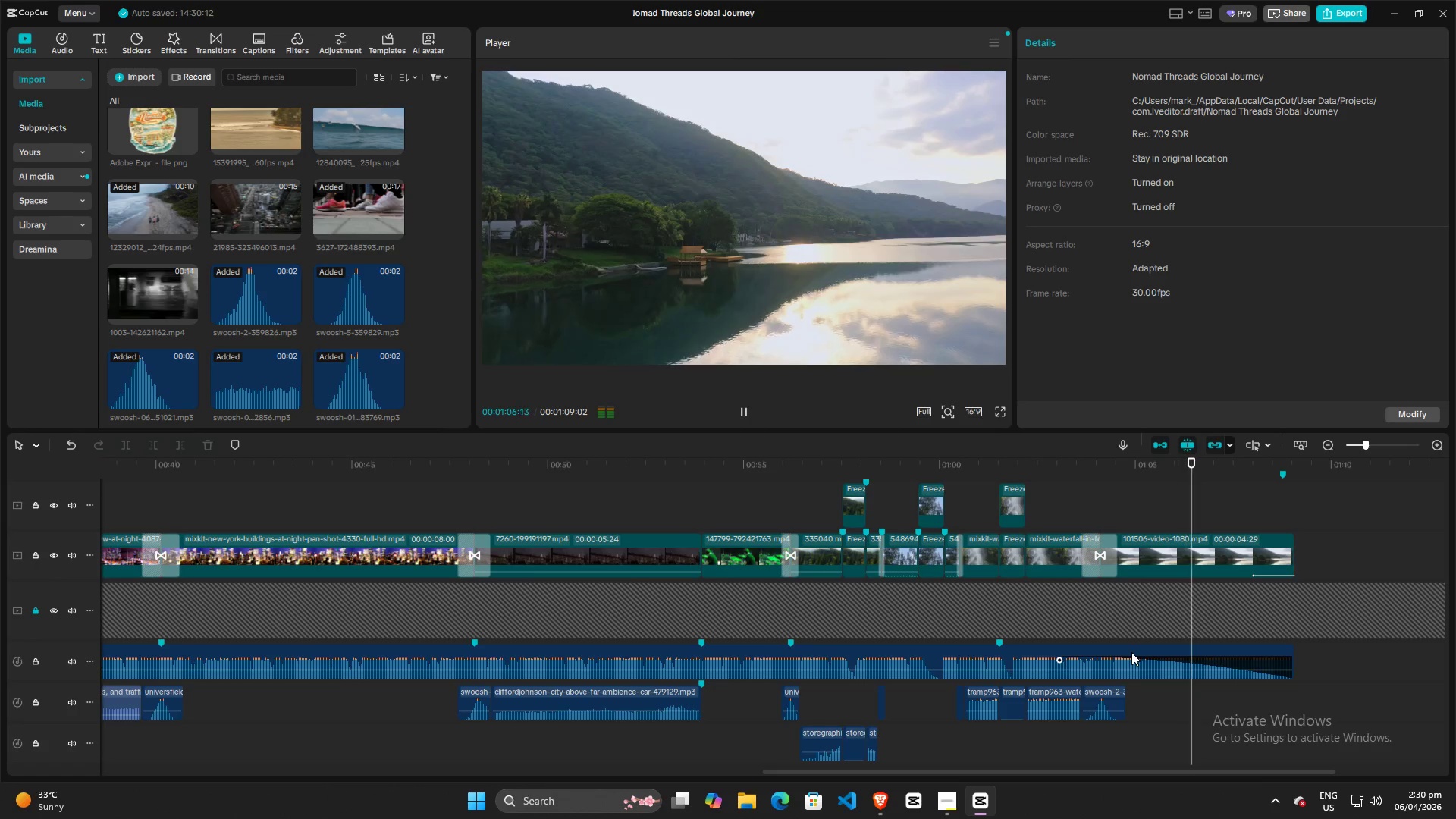 
key(Space)
 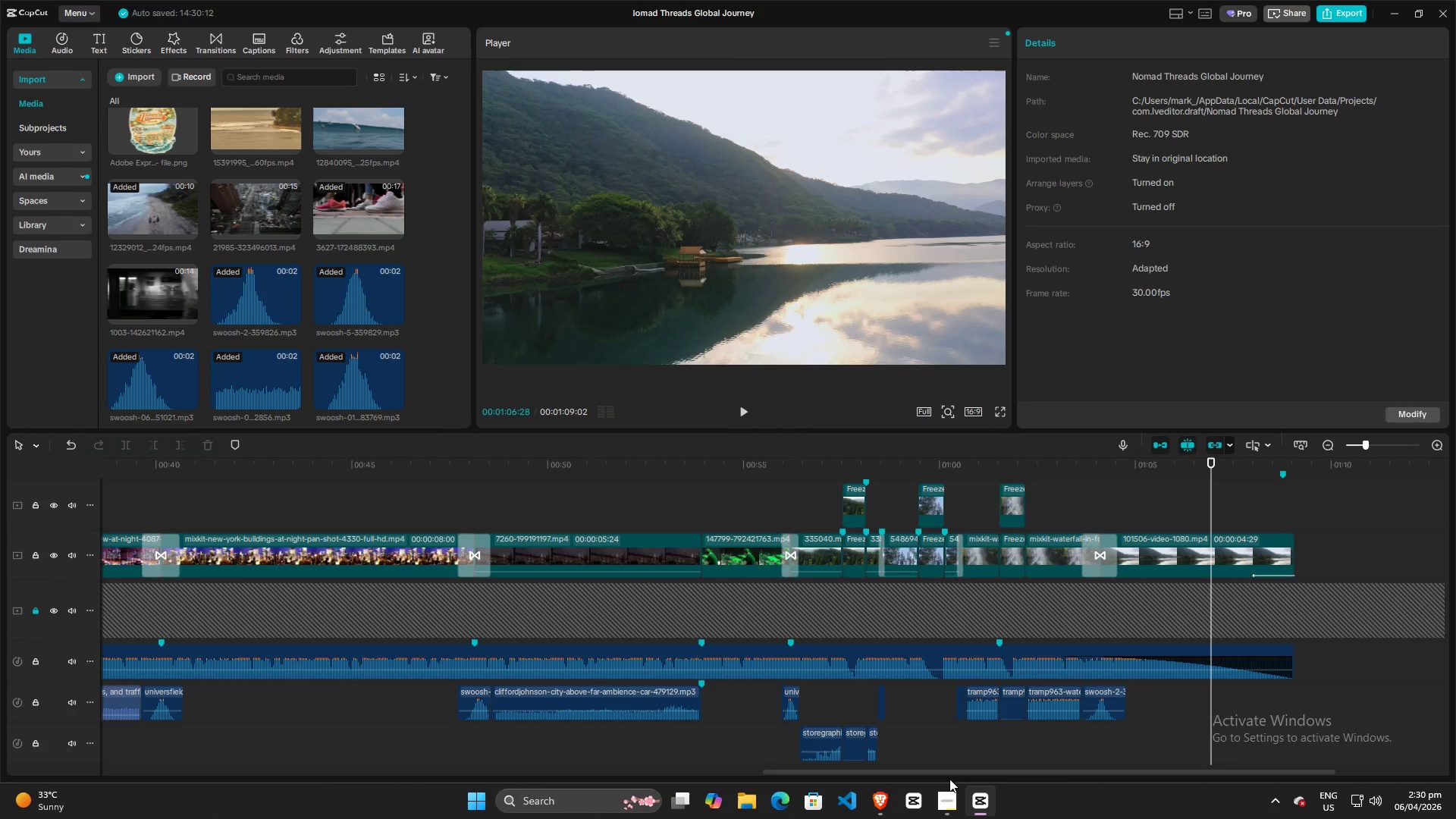 
left_click([942, 799])